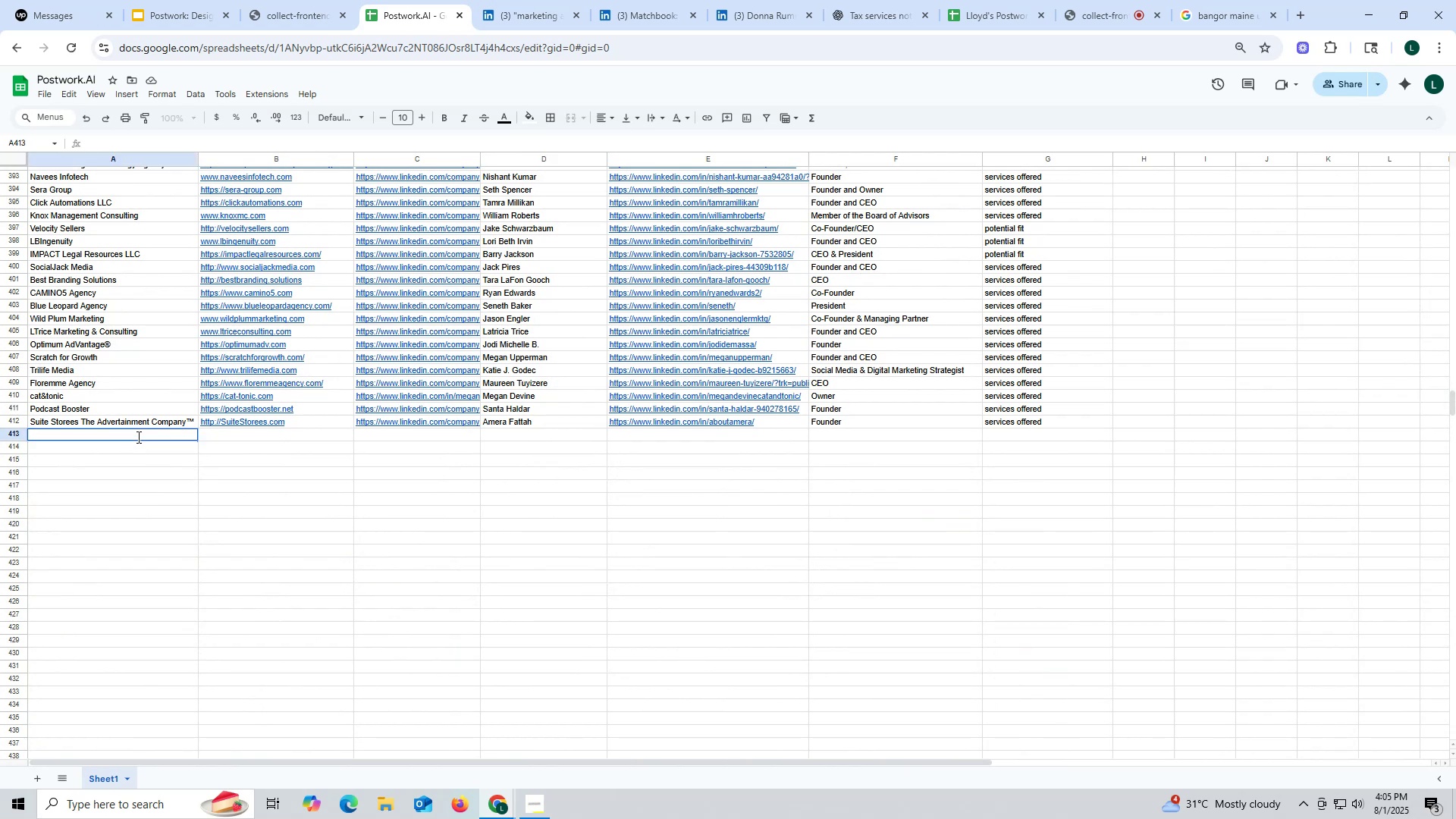 
key(Control+ControlLeft)
 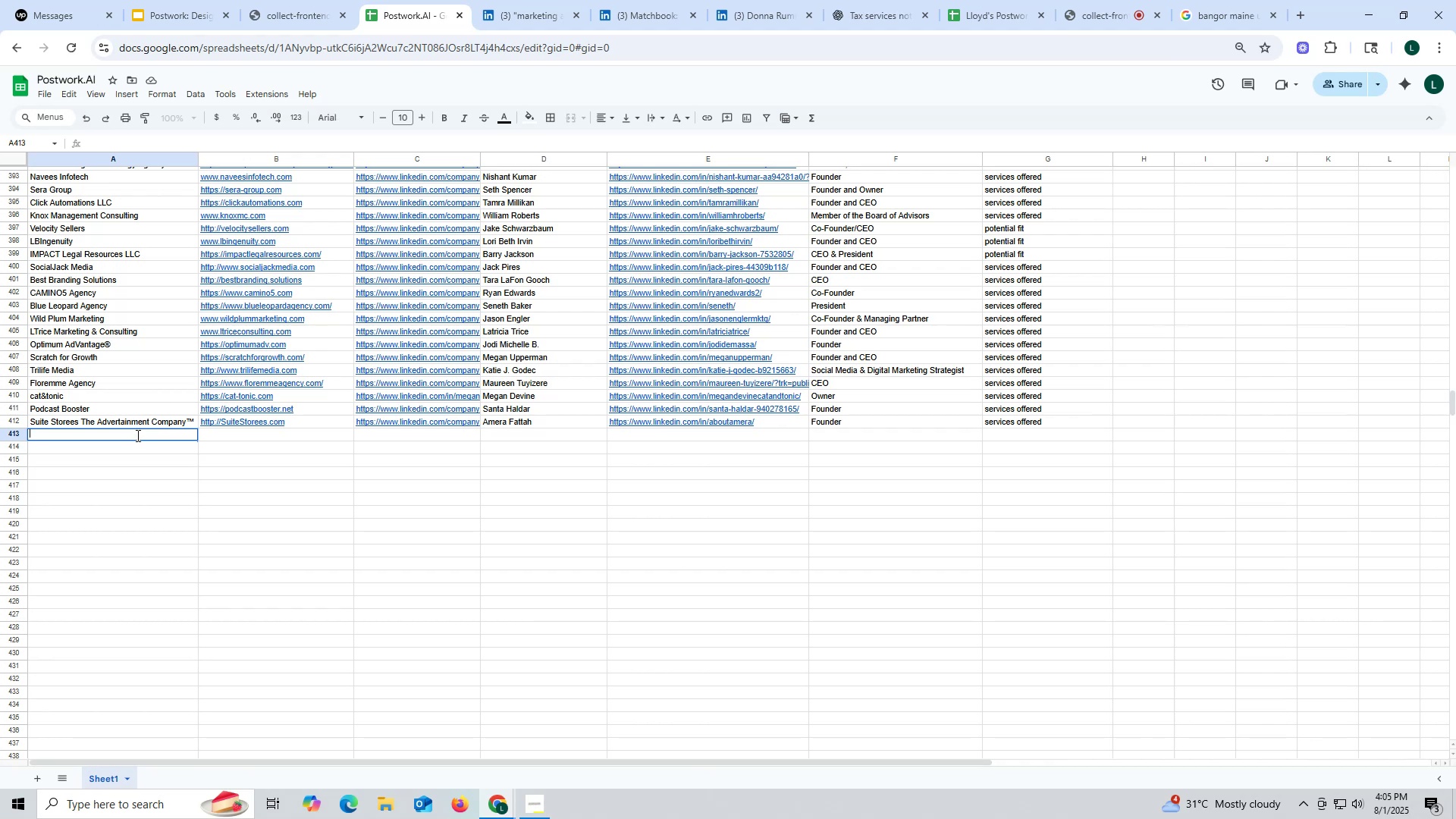 
double_click([136, 435])
 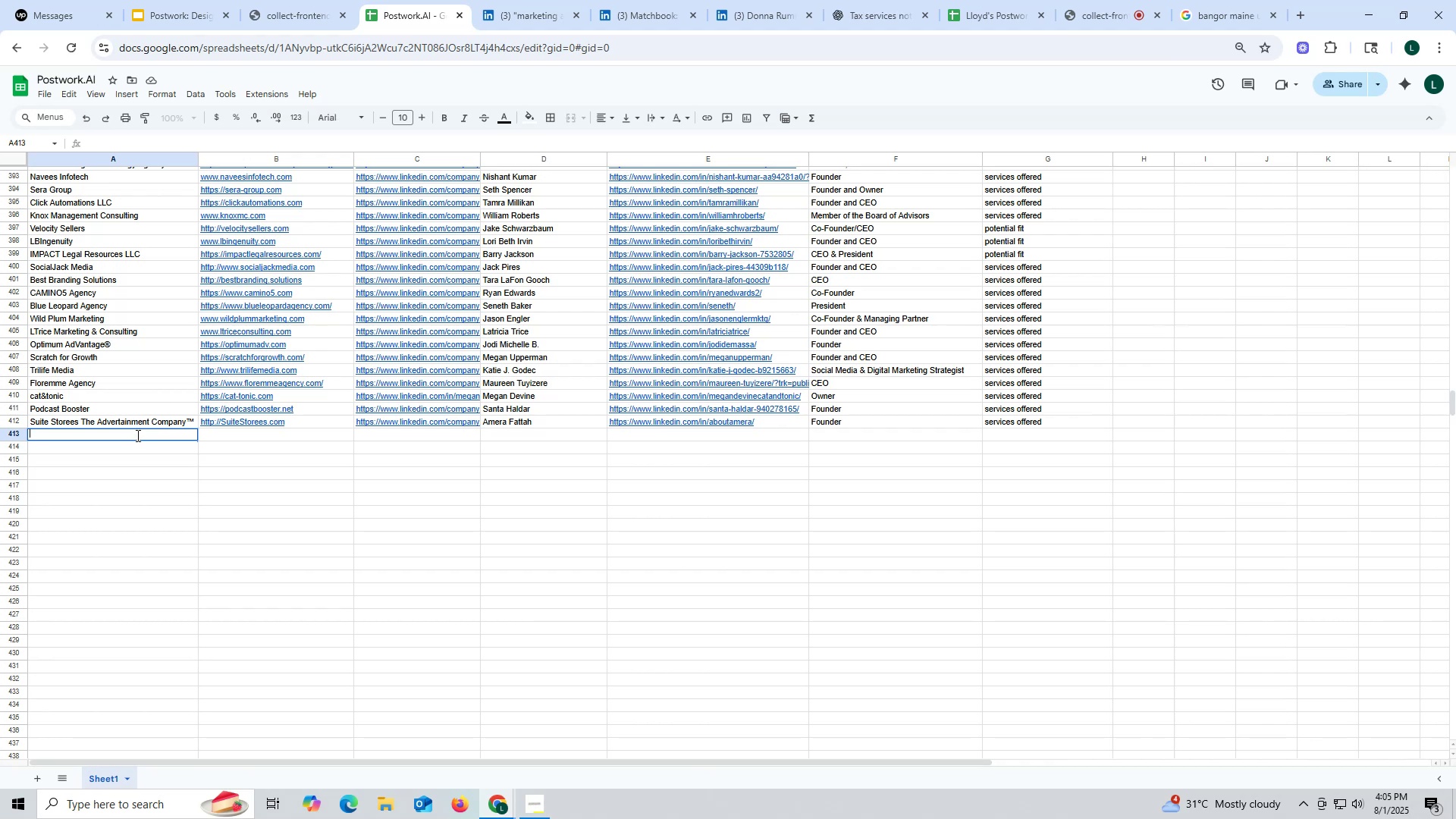 
key(Control+V)
 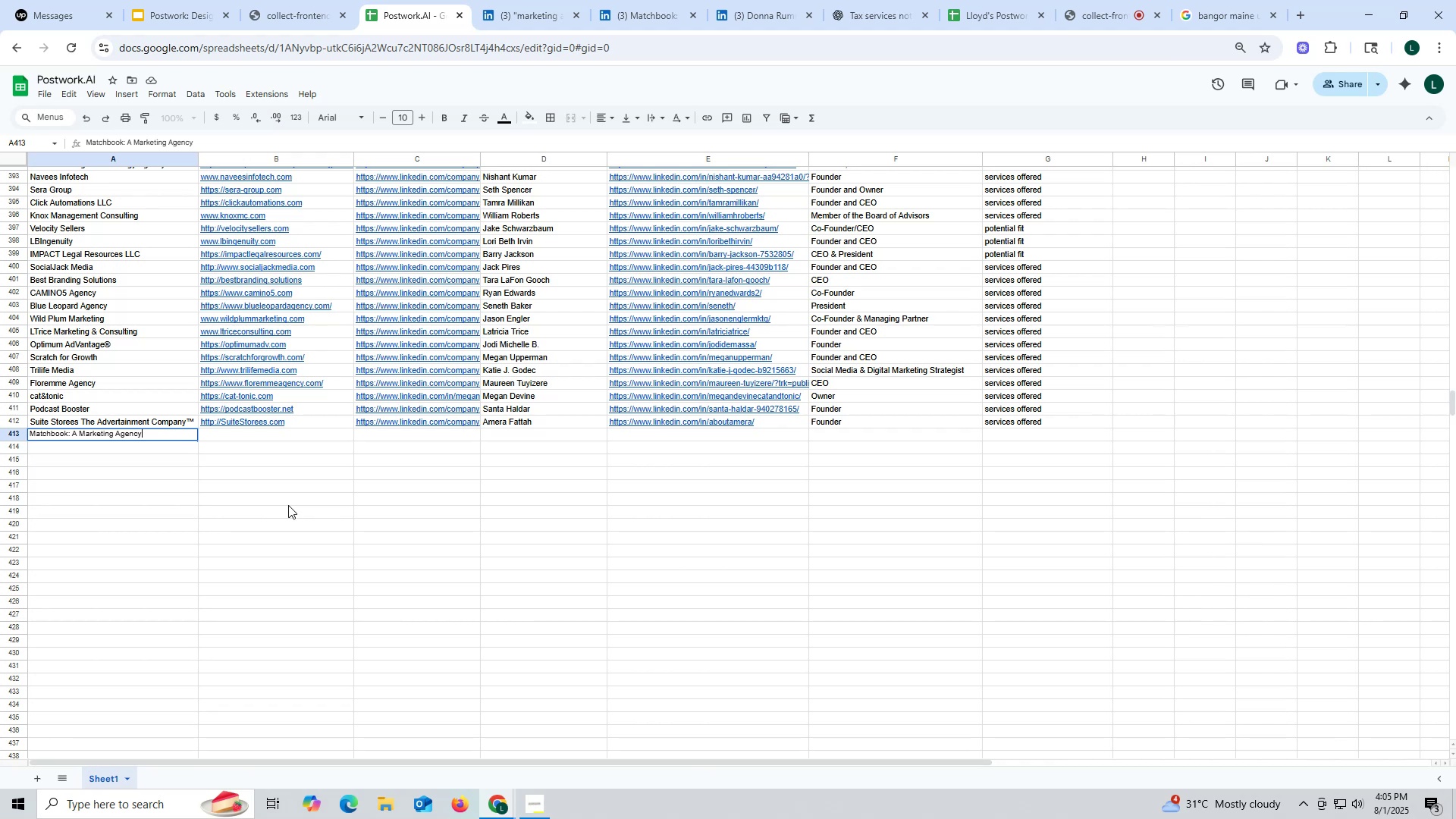 
wait(13.93)
 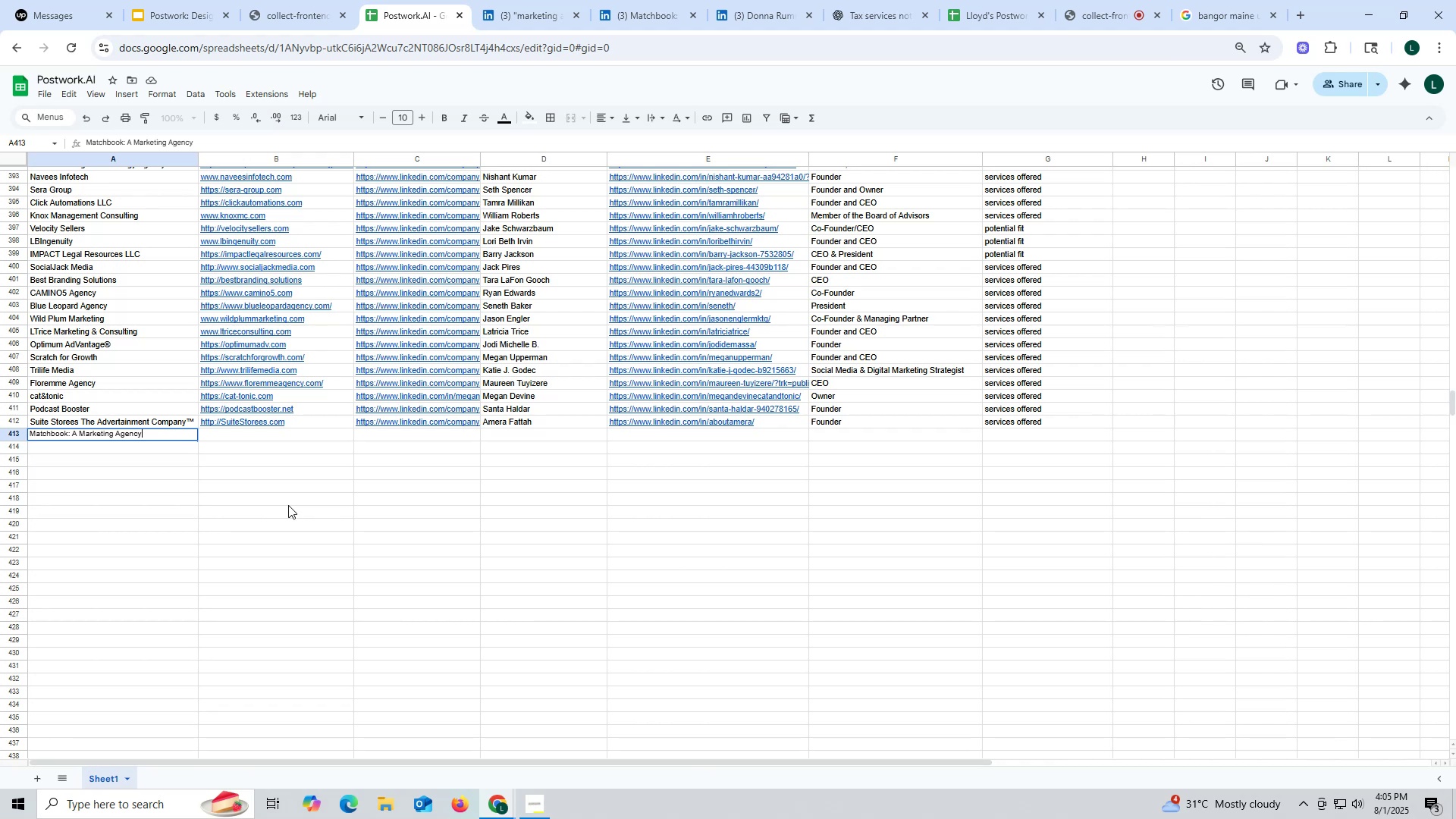 
left_click([754, 17])
 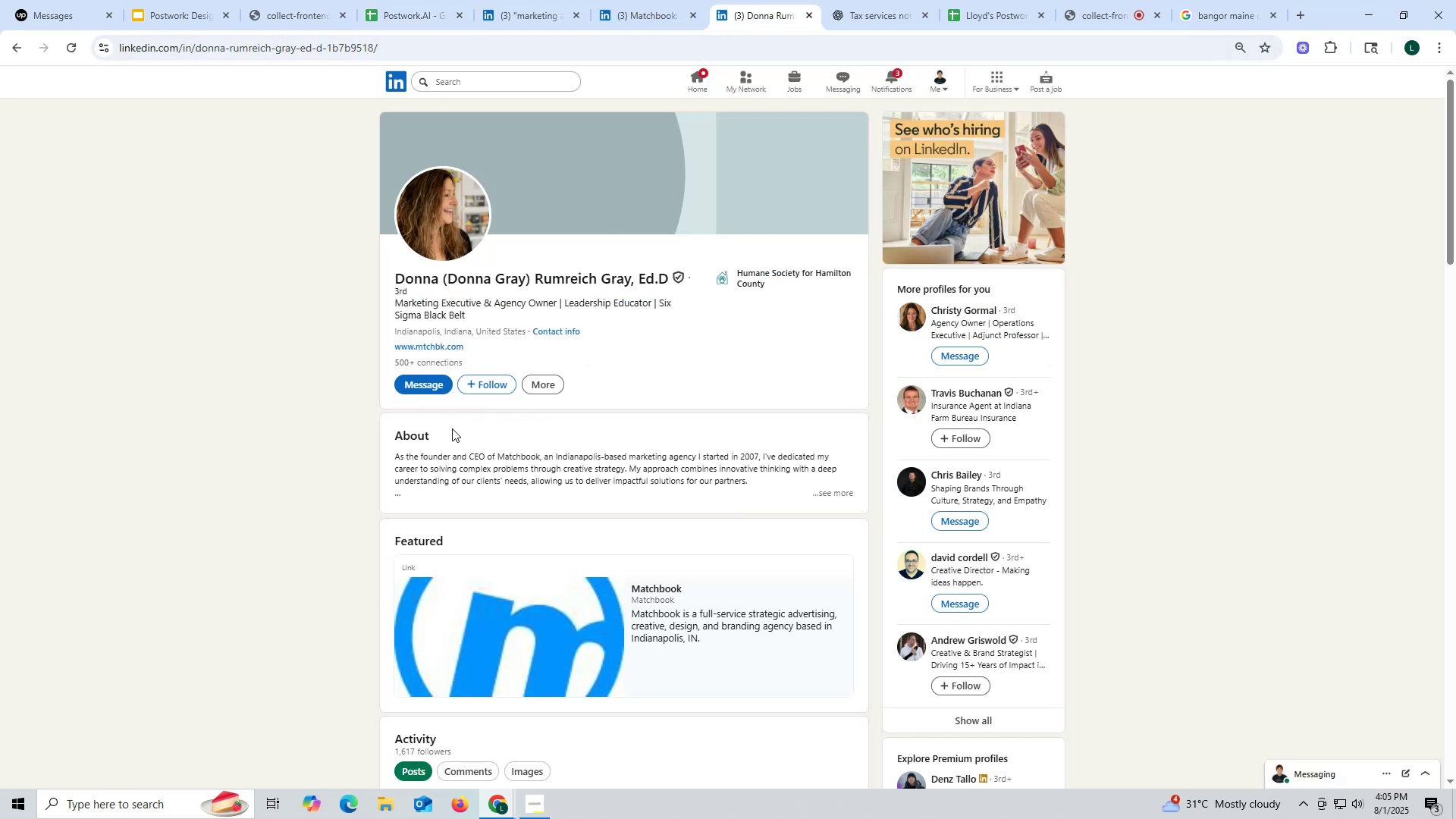 
scroll: coordinate [419, 344], scroll_direction: down, amount: 6.0
 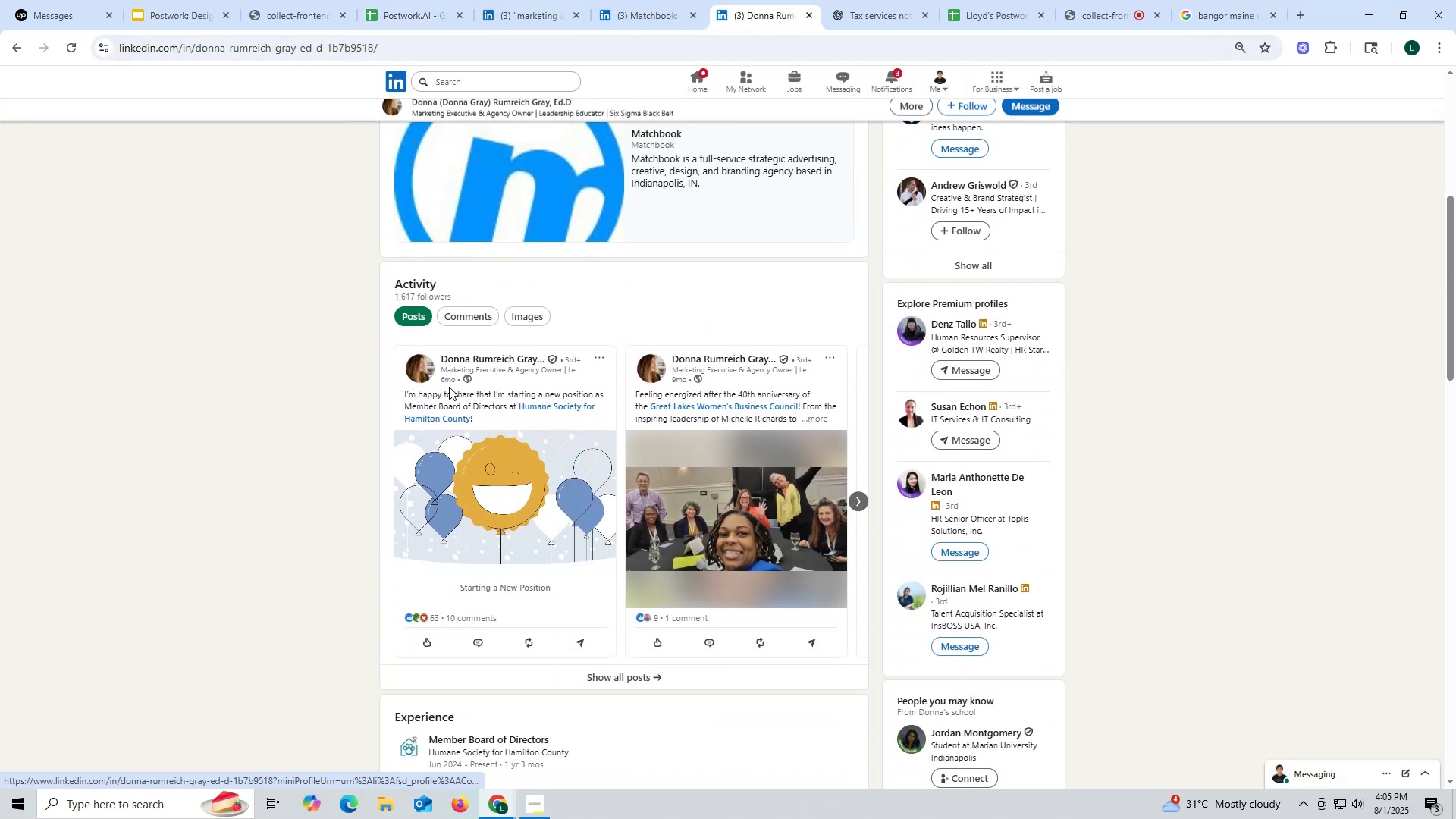 
scroll: coordinate [449, 387], scroll_direction: up, amount: 8.0
 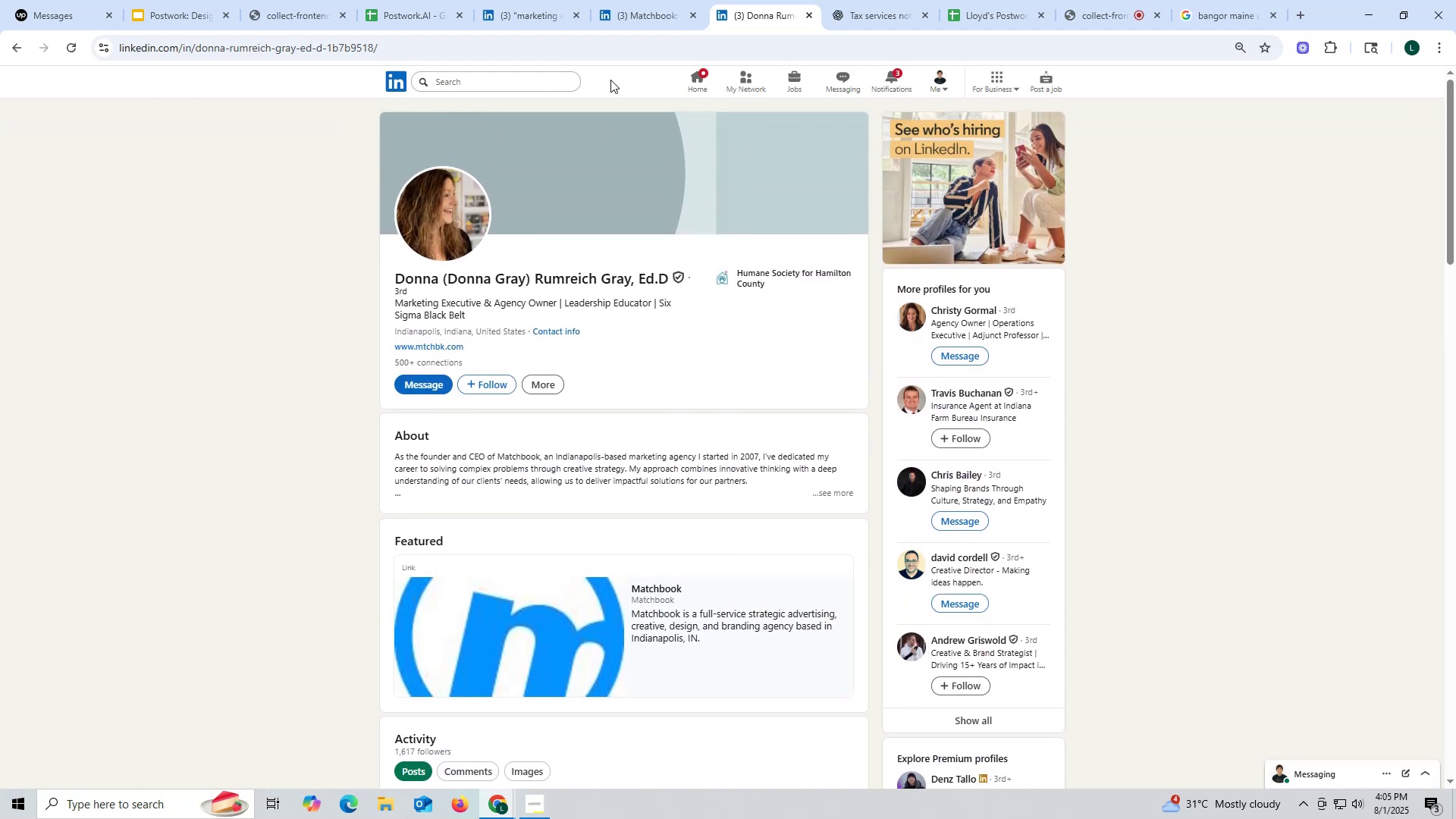 
left_click_drag(start_coordinate=[639, 18], to_coordinate=[636, 25])
 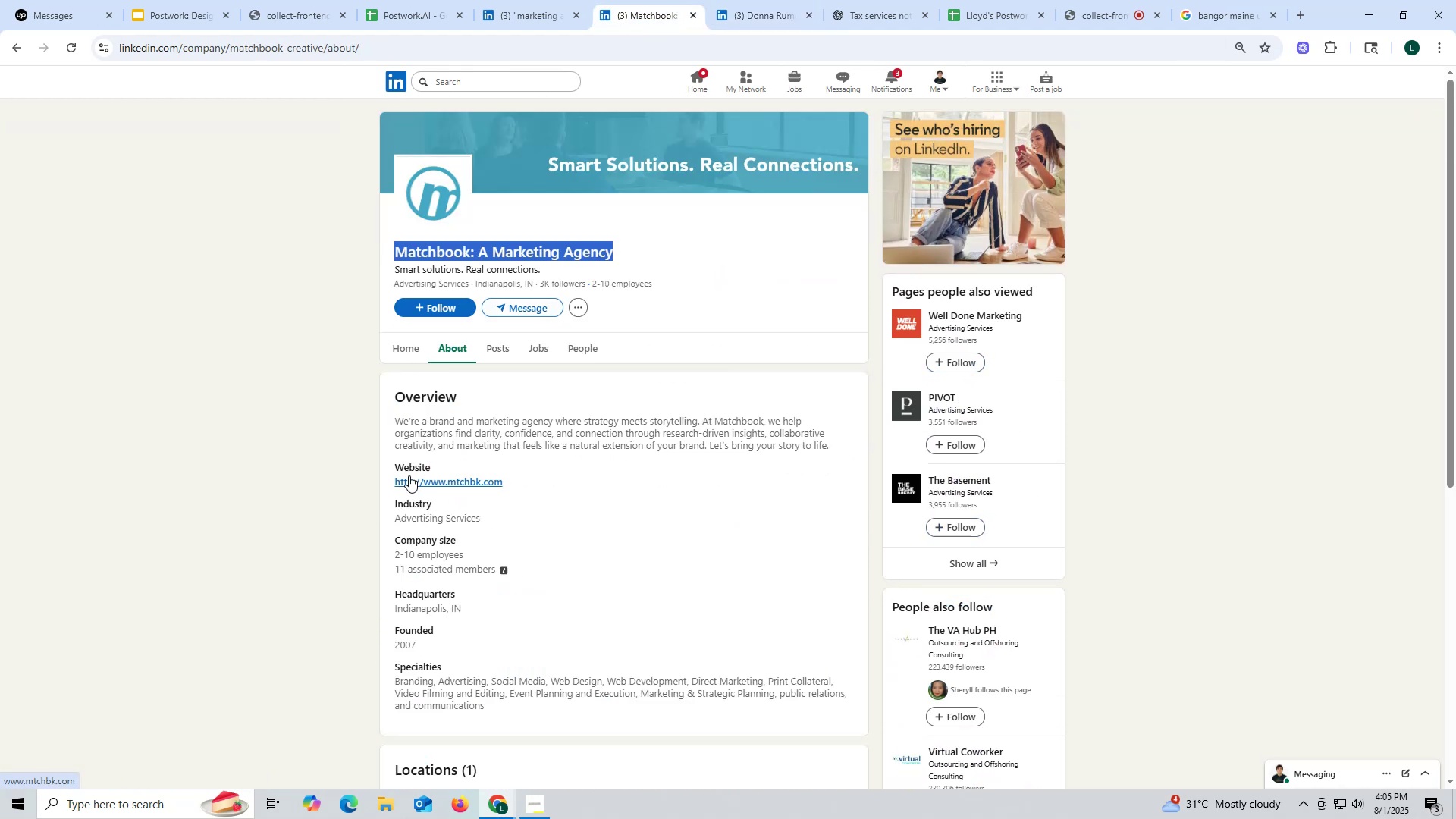 
left_click_drag(start_coordinate=[386, 482], to_coordinate=[508, 482])
 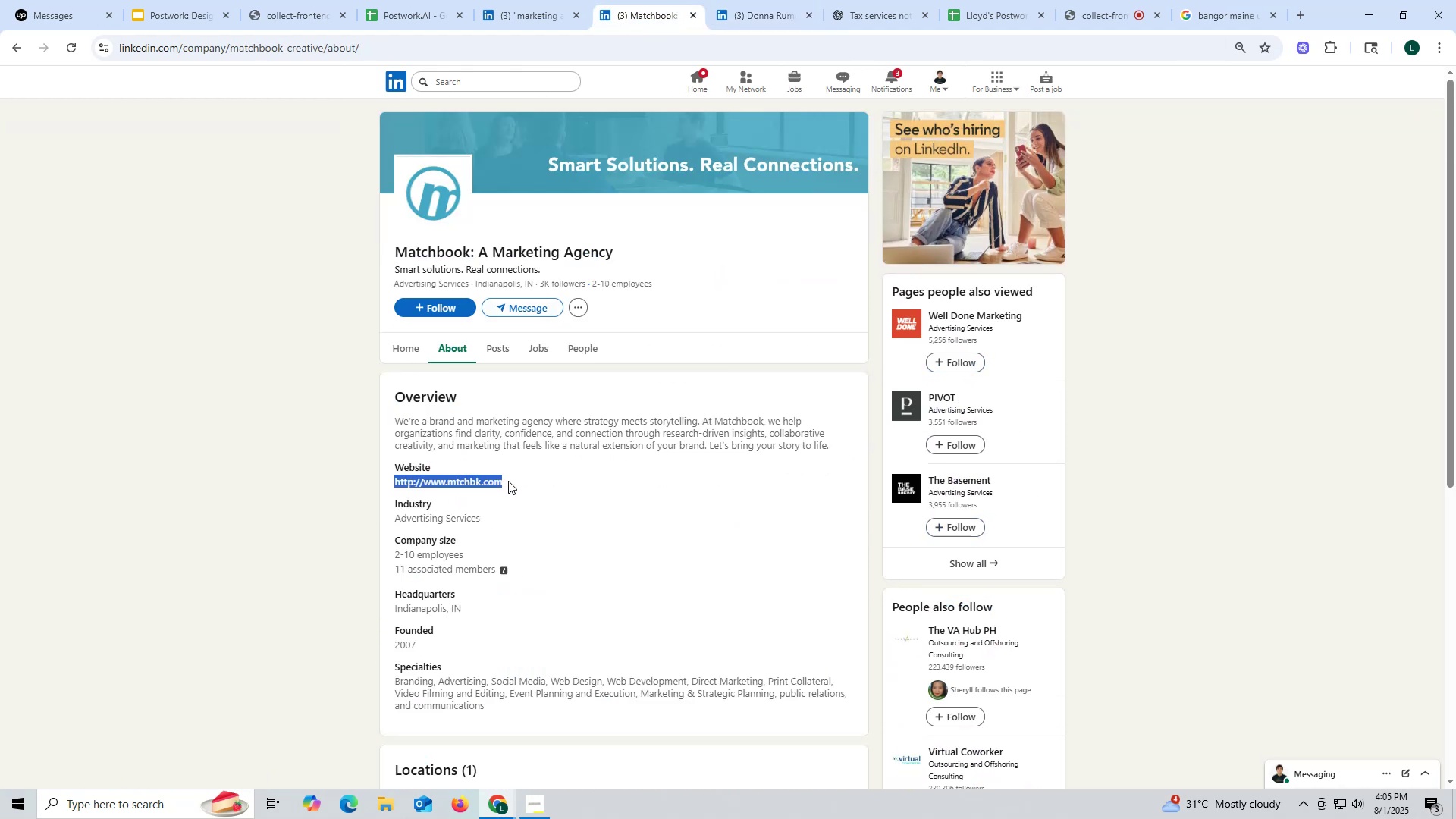 
key(Control+ControlLeft)
 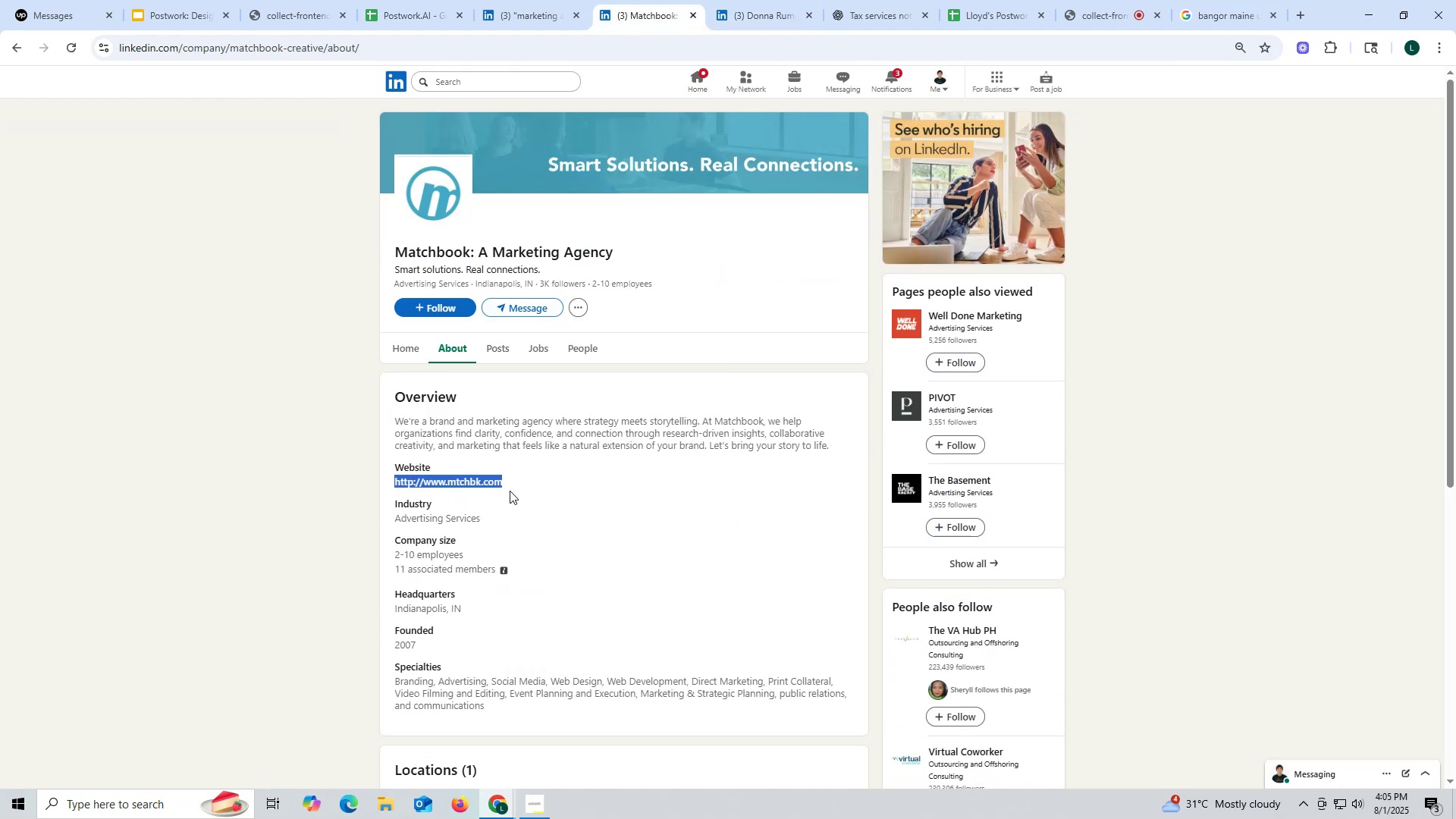 
key(Control+C)
 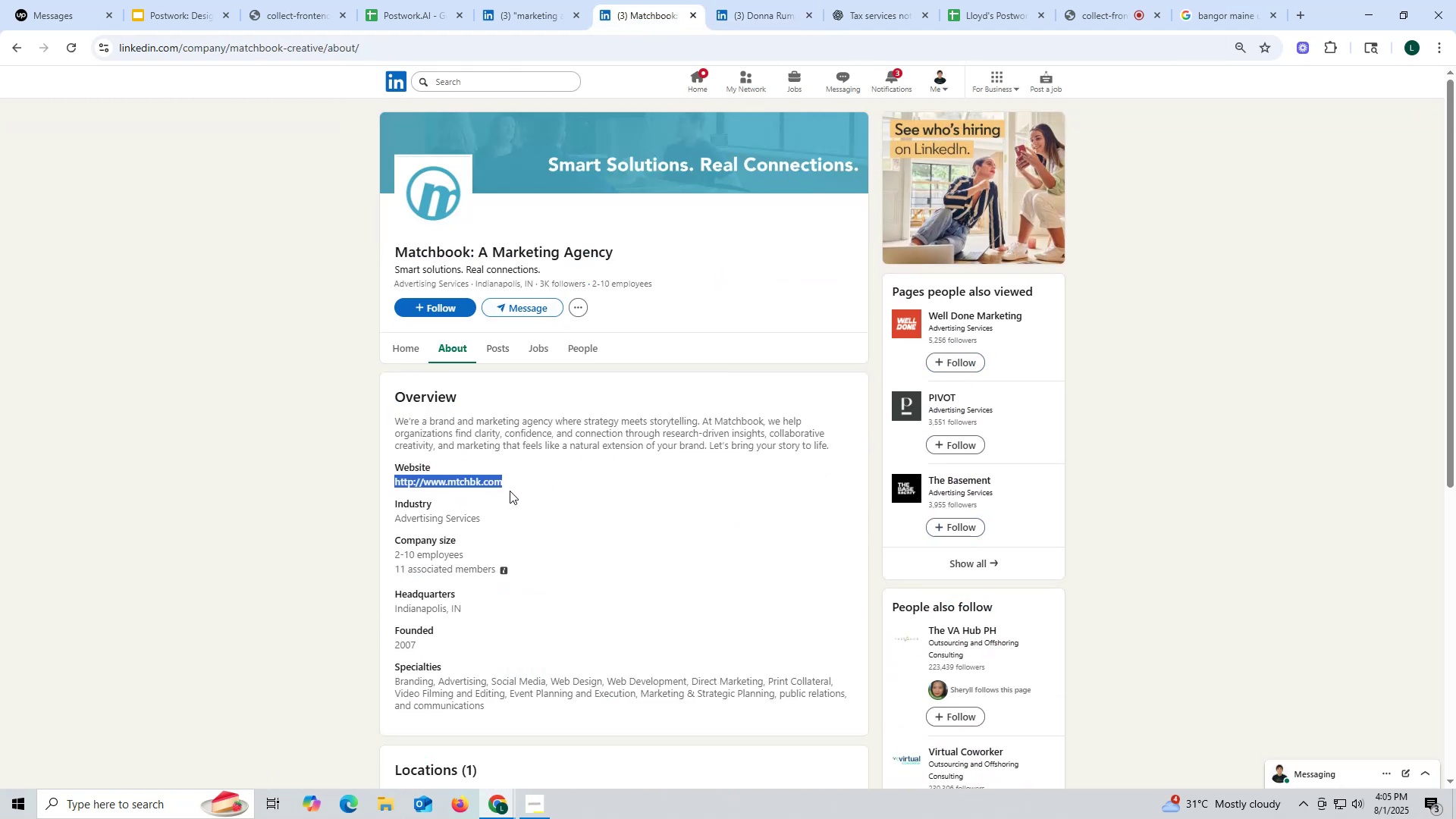 
key(Control+ControlLeft)
 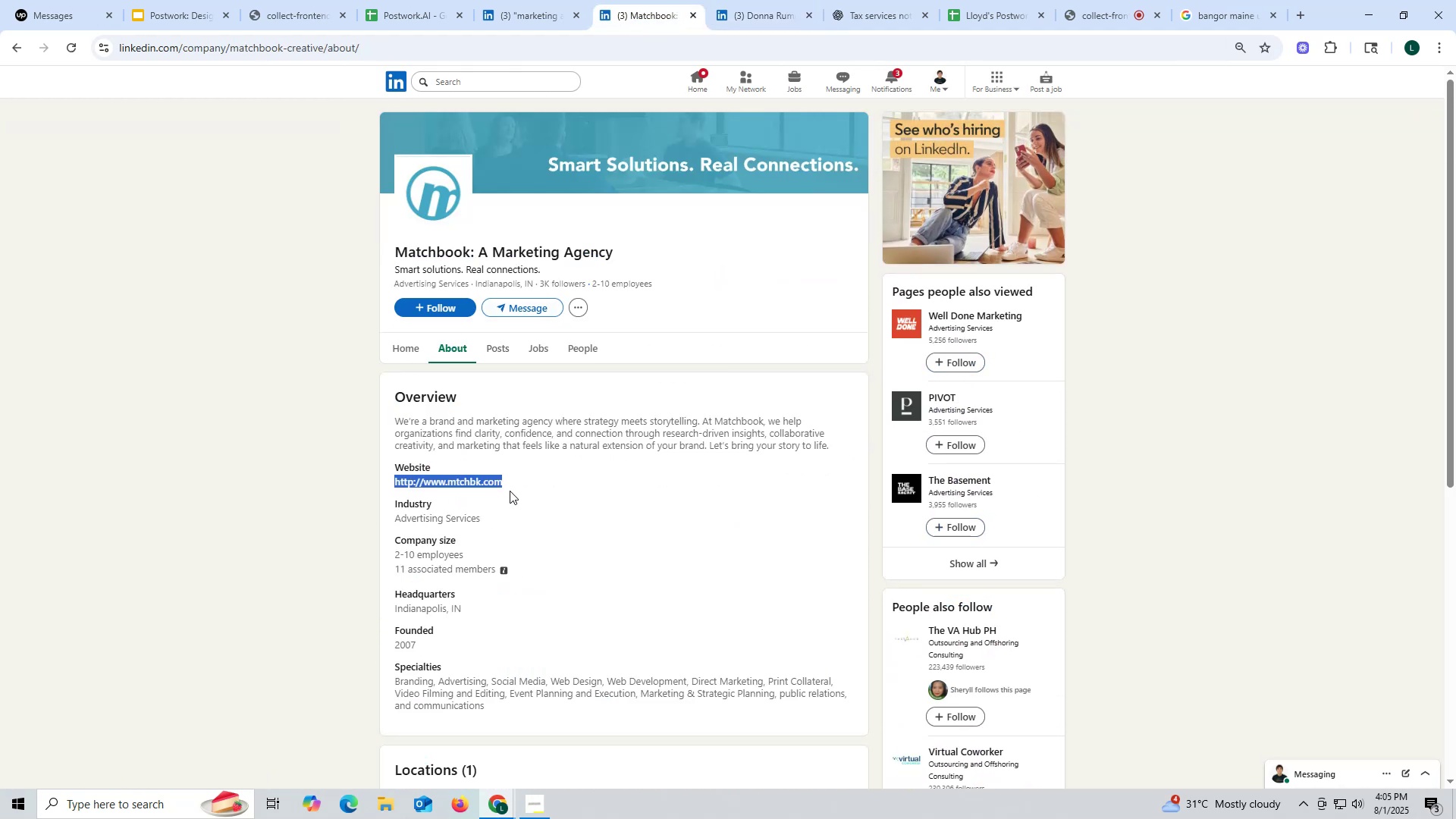 
key(Control+C)
 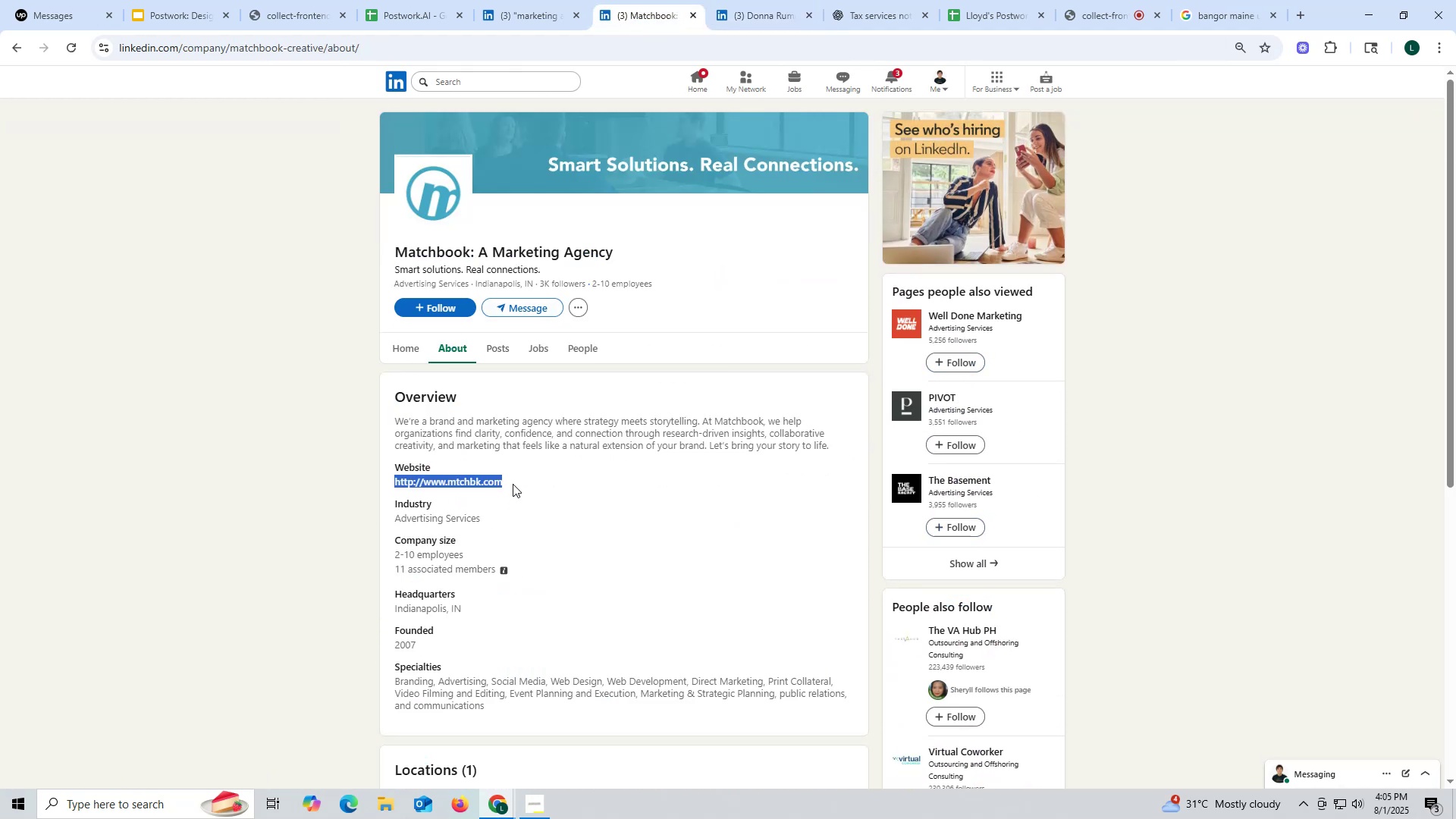 
key(Control+ControlLeft)
 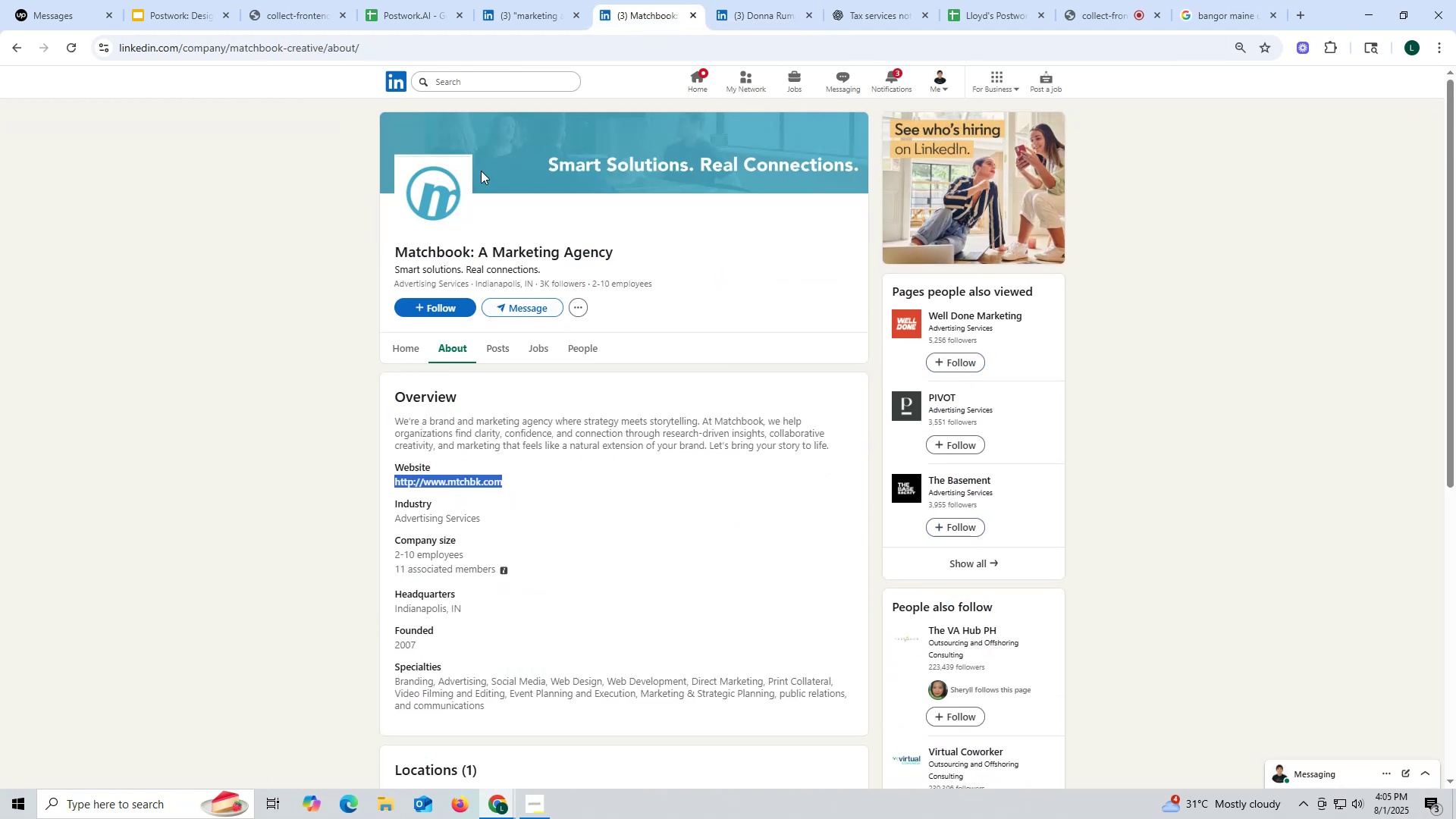 
key(Control+C)
 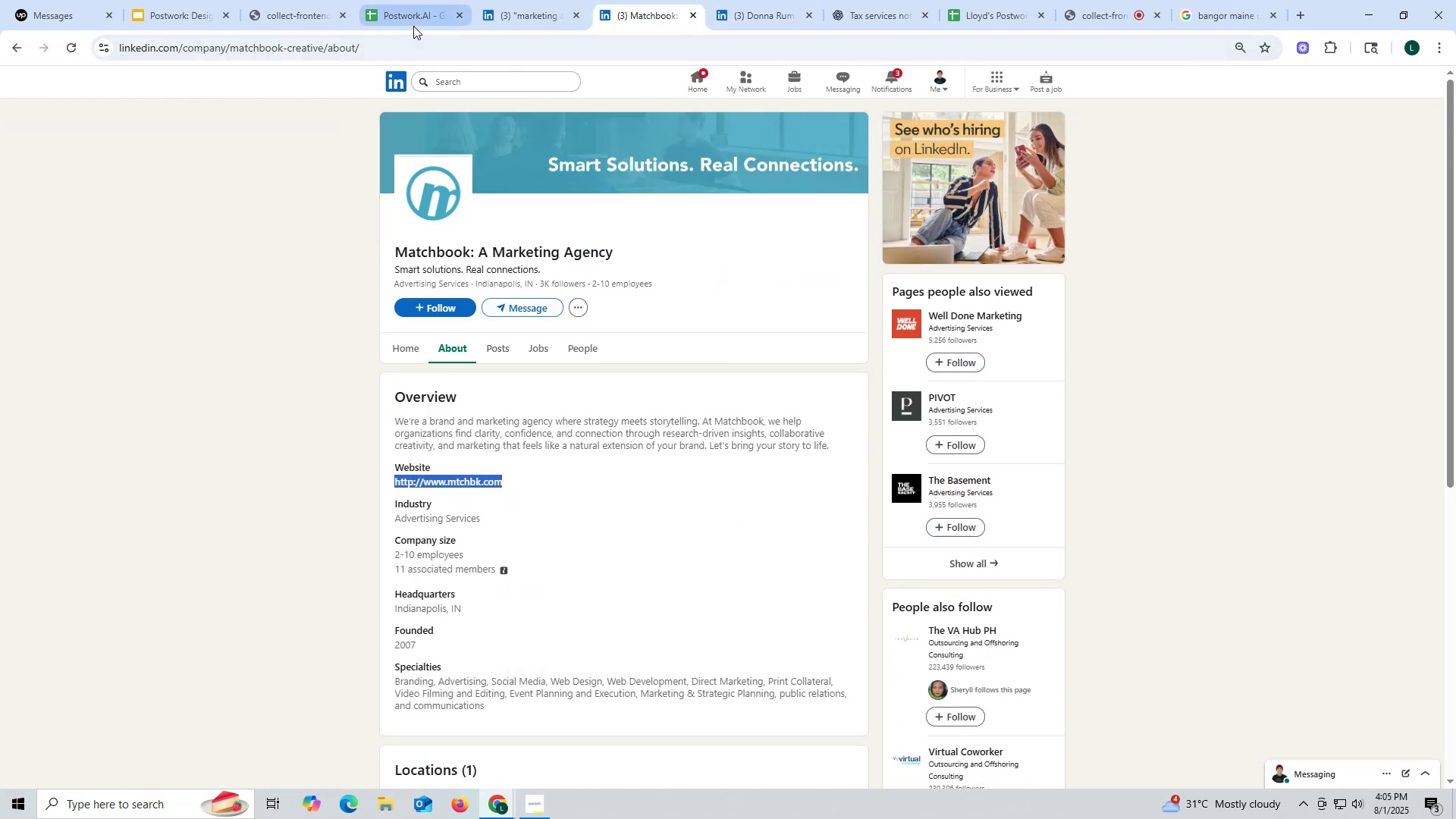 
left_click([413, 26])
 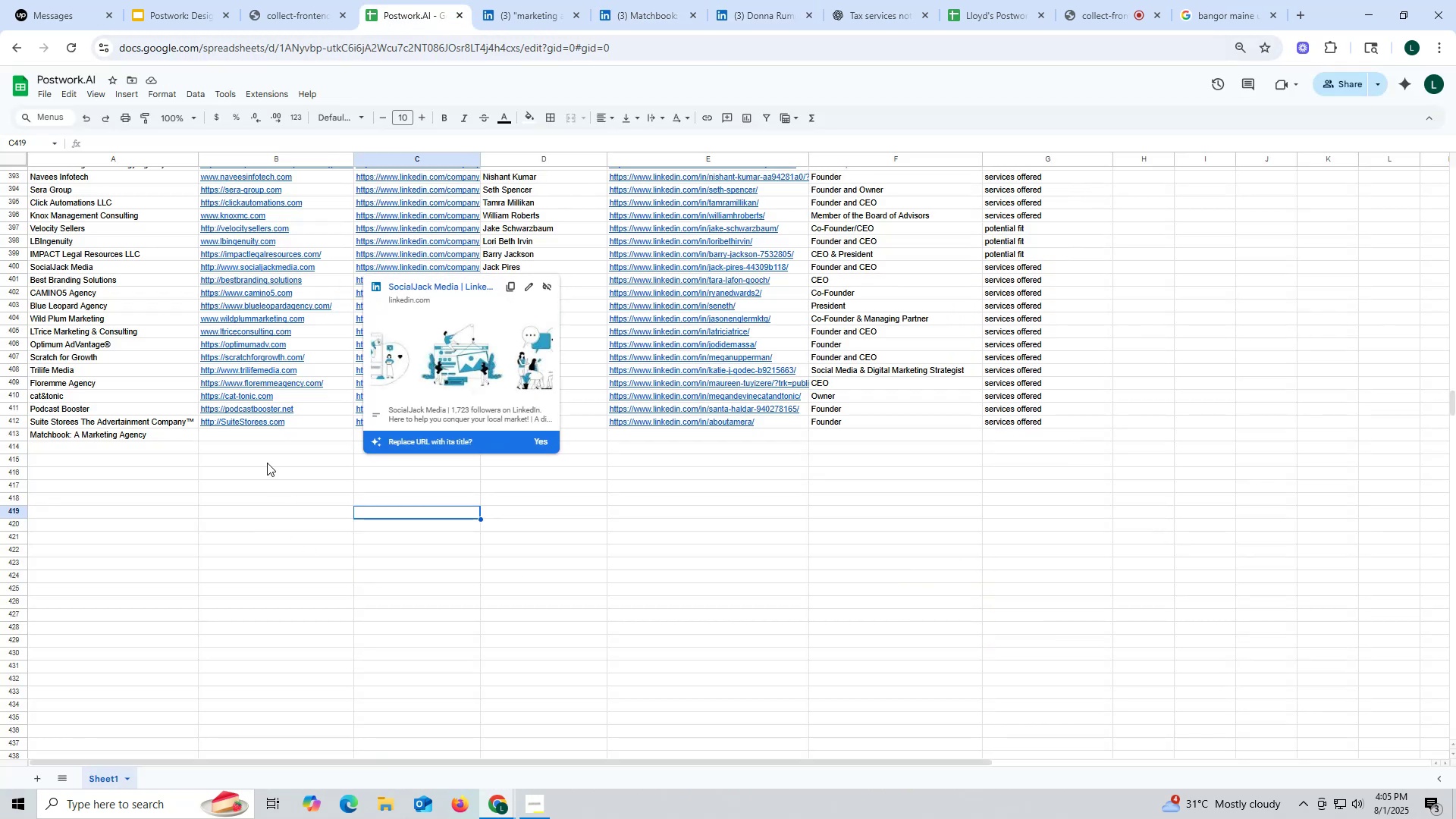 
double_click([262, 441])
 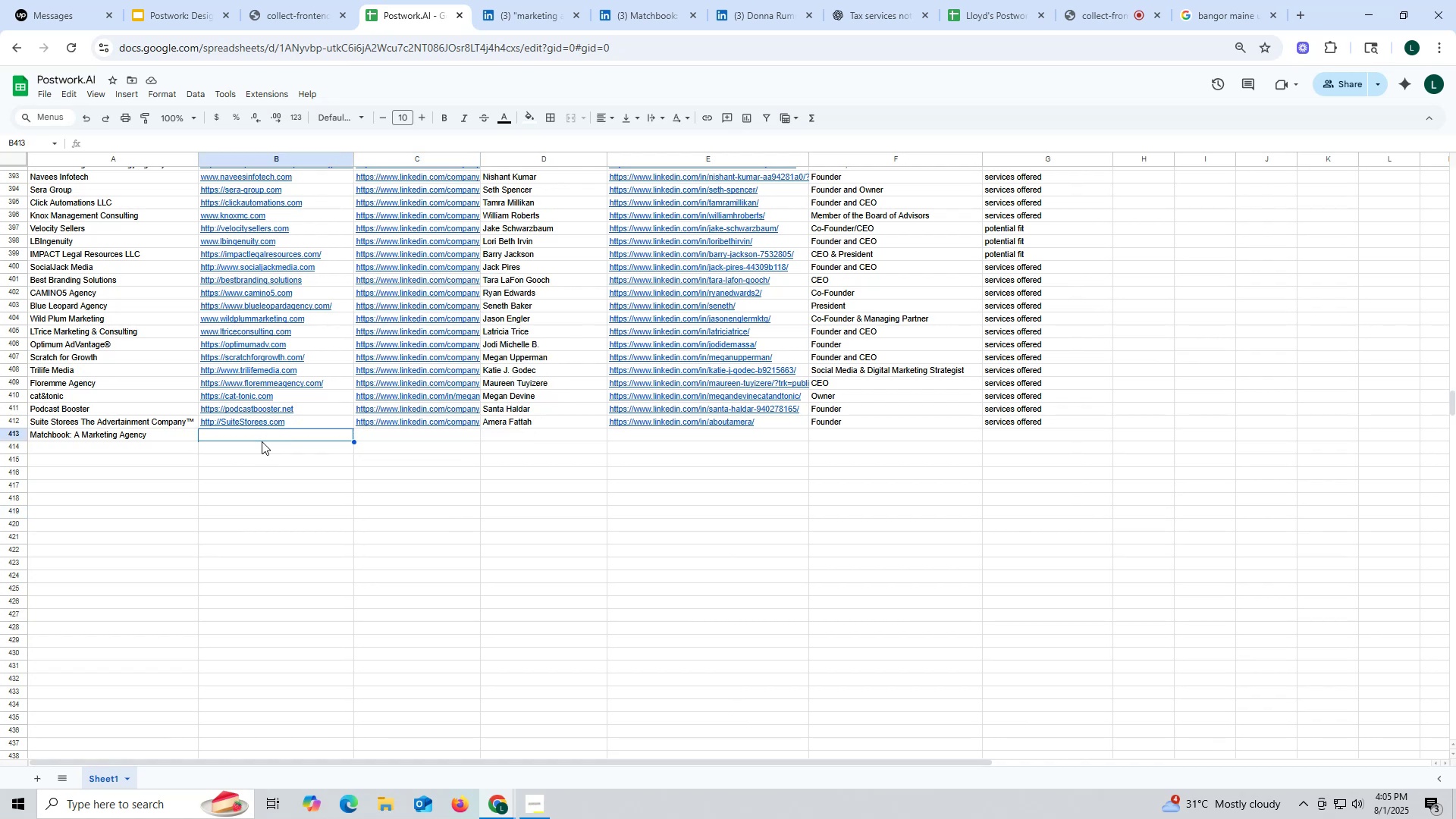 
key(Control+ControlLeft)
 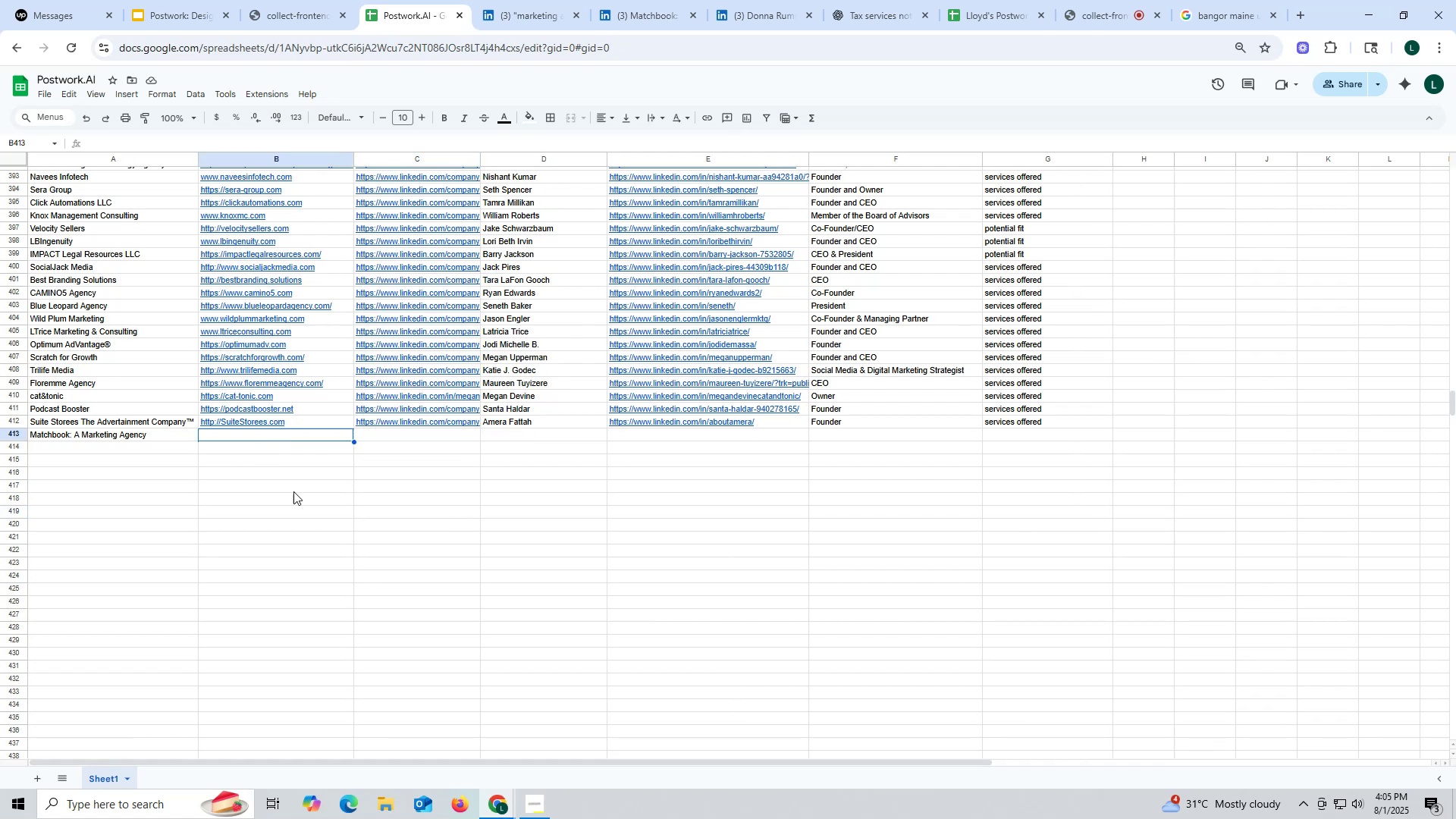 
key(Control+V)
 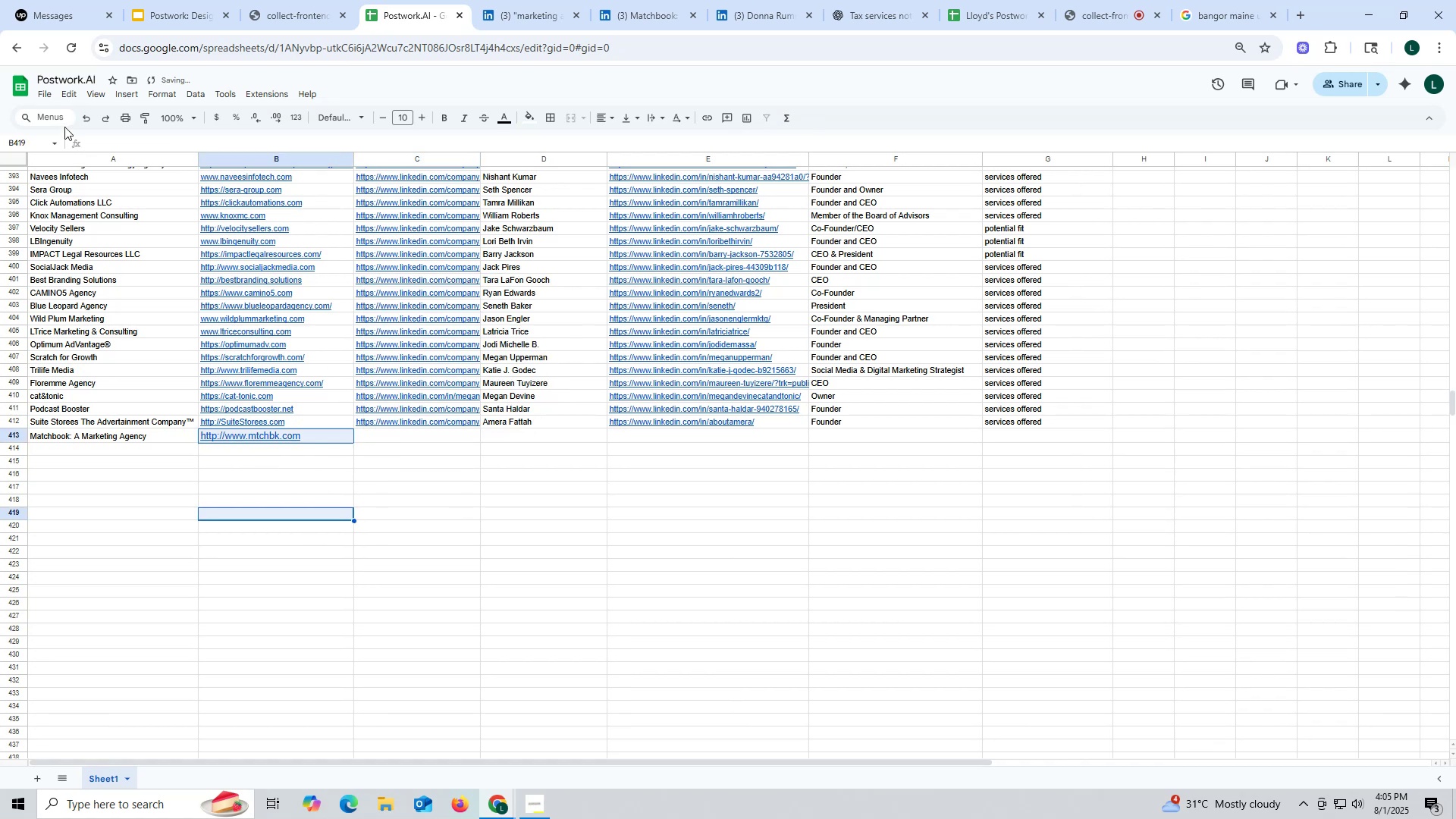 
left_click([89, 116])
 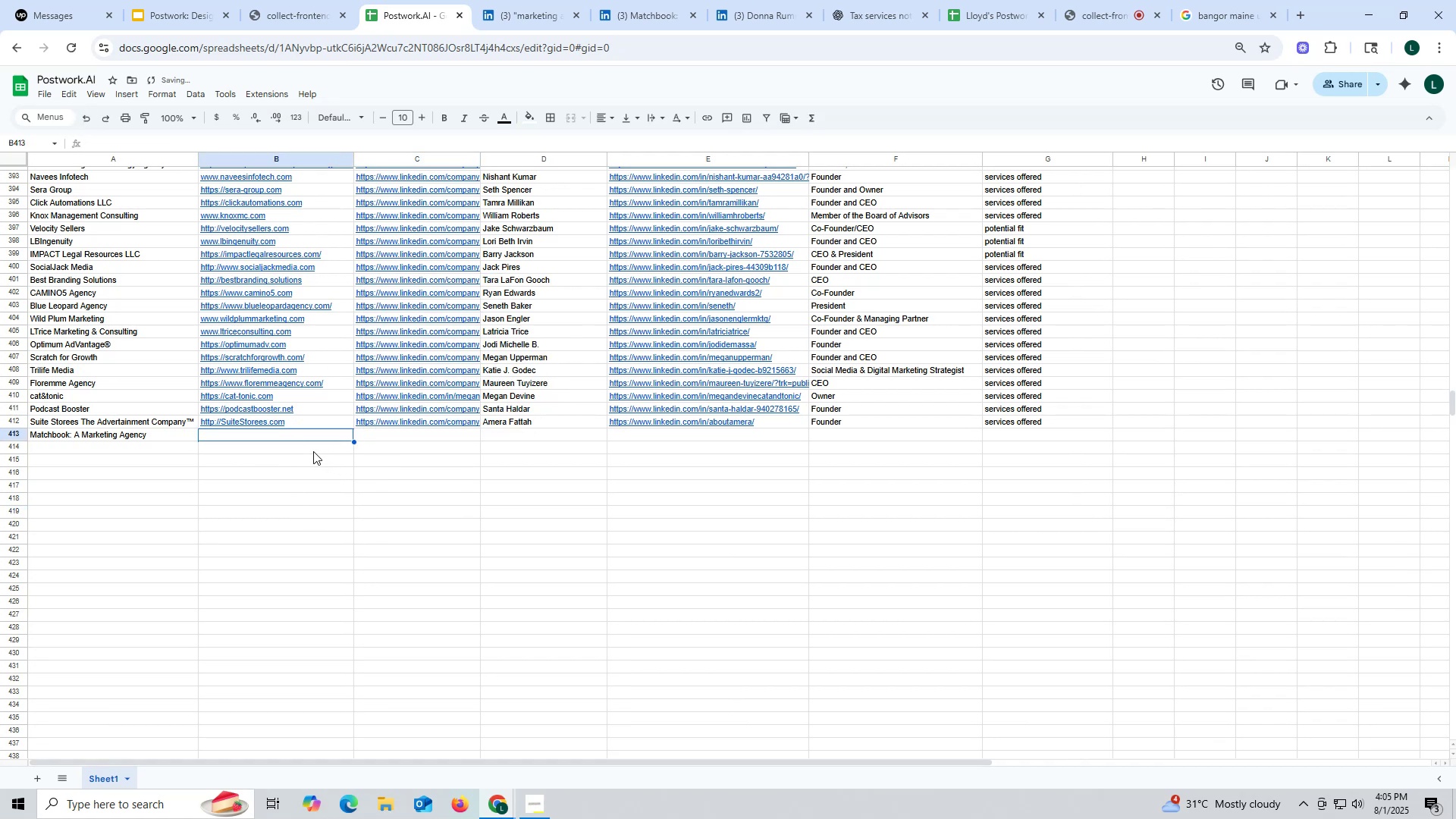 
left_click([313, 451])
 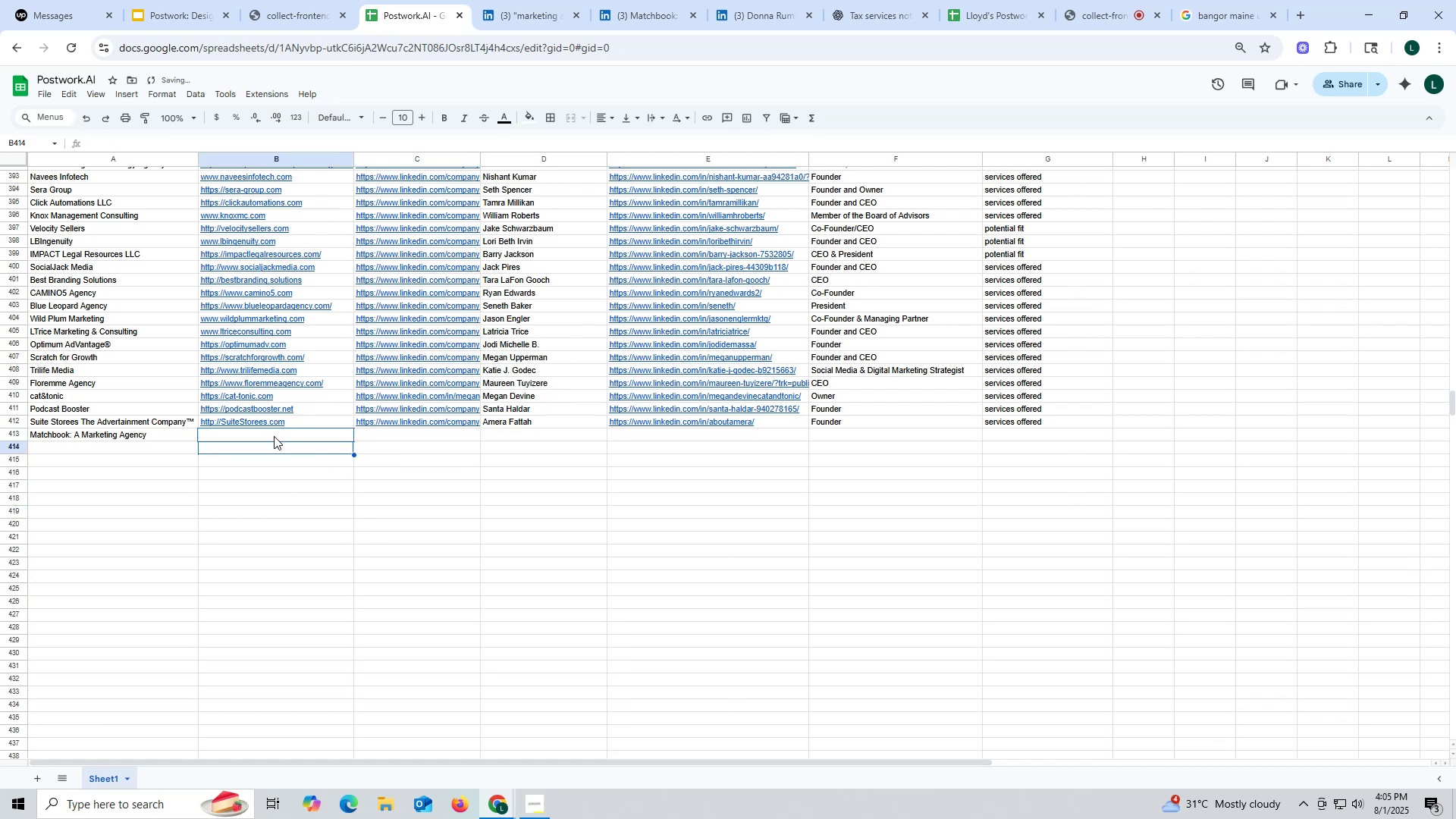 
double_click([274, 436])
 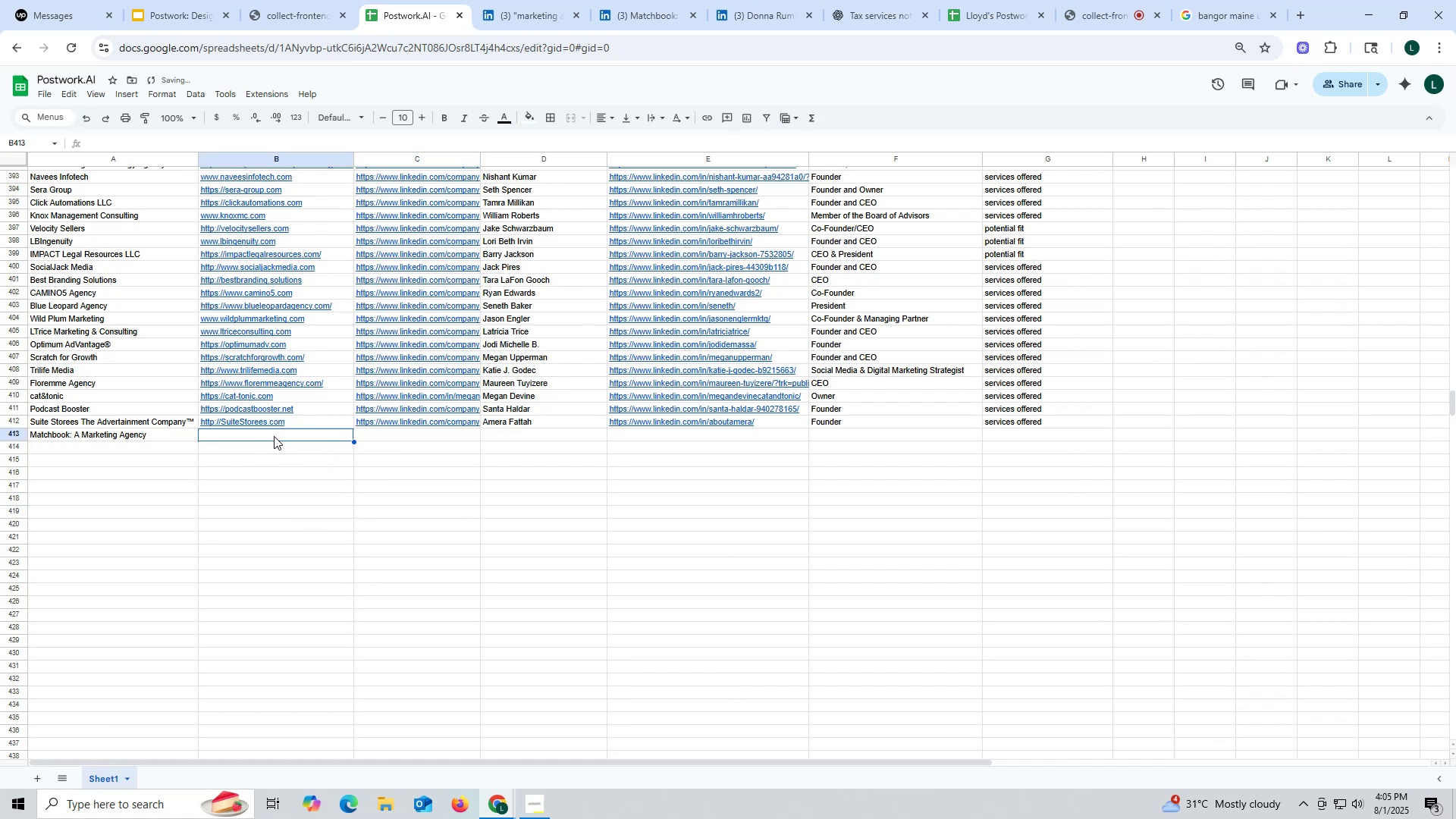 
triple_click([274, 436])
 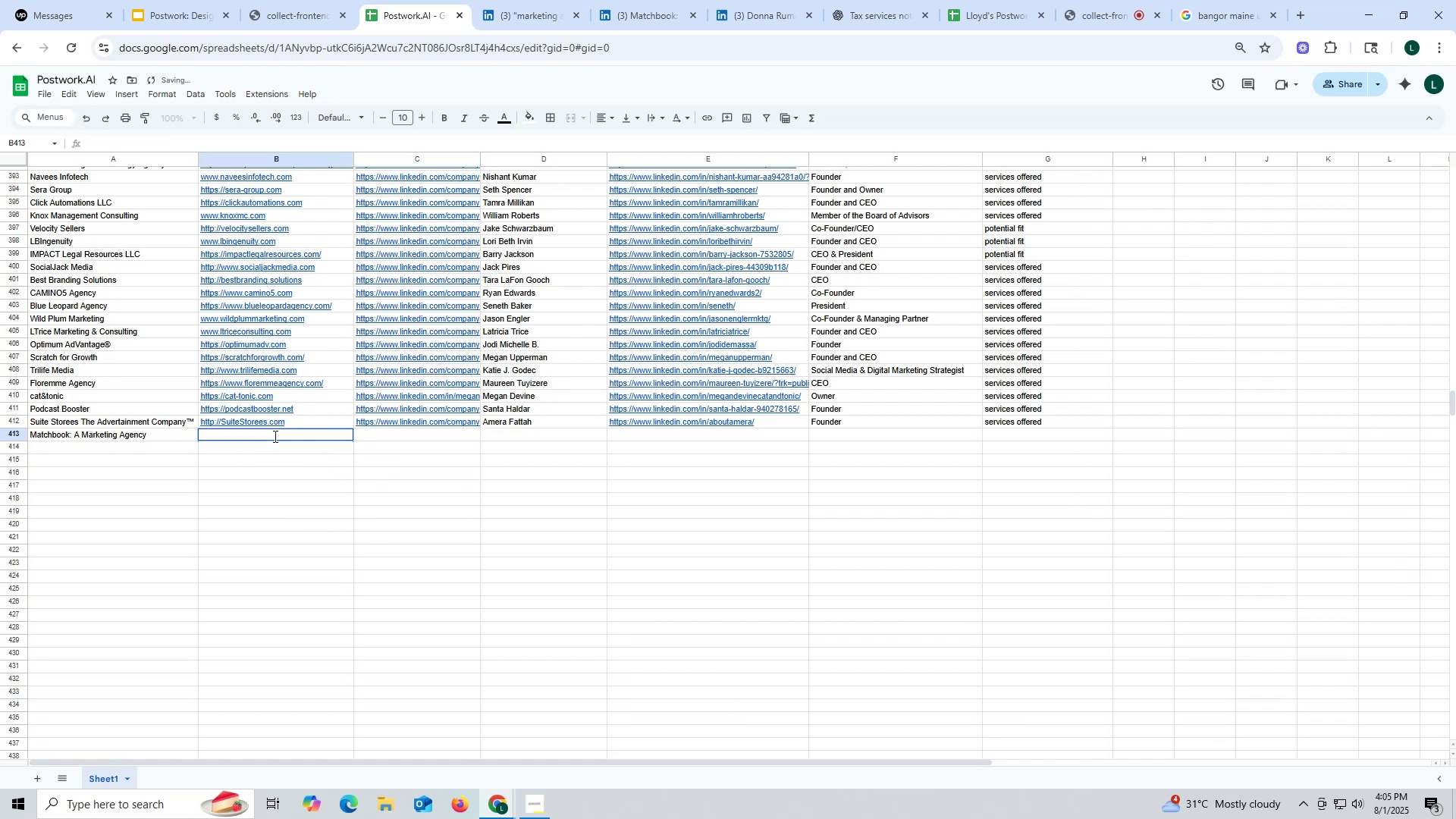 
triple_click([274, 436])
 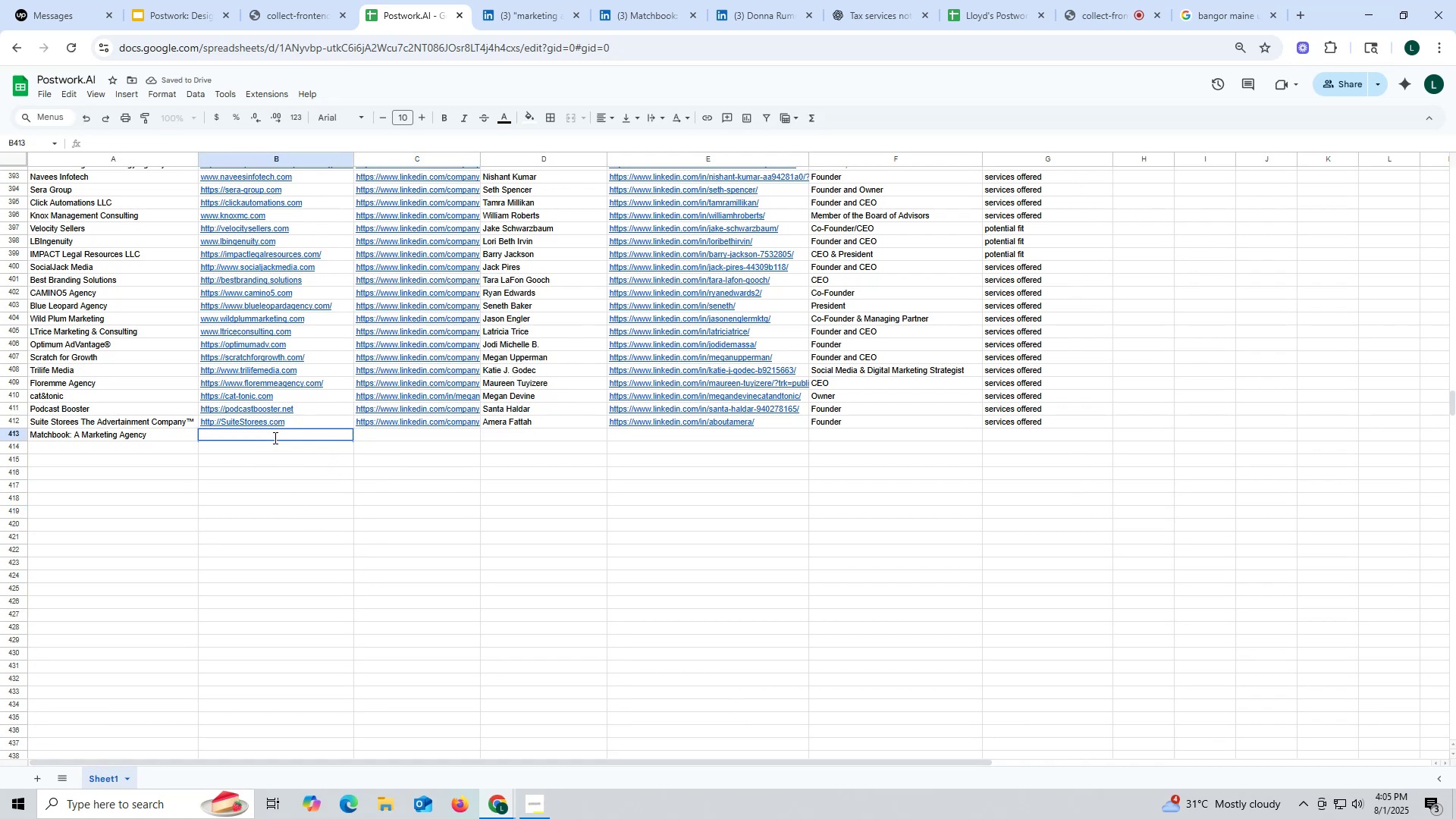 
key(Control+ControlLeft)
 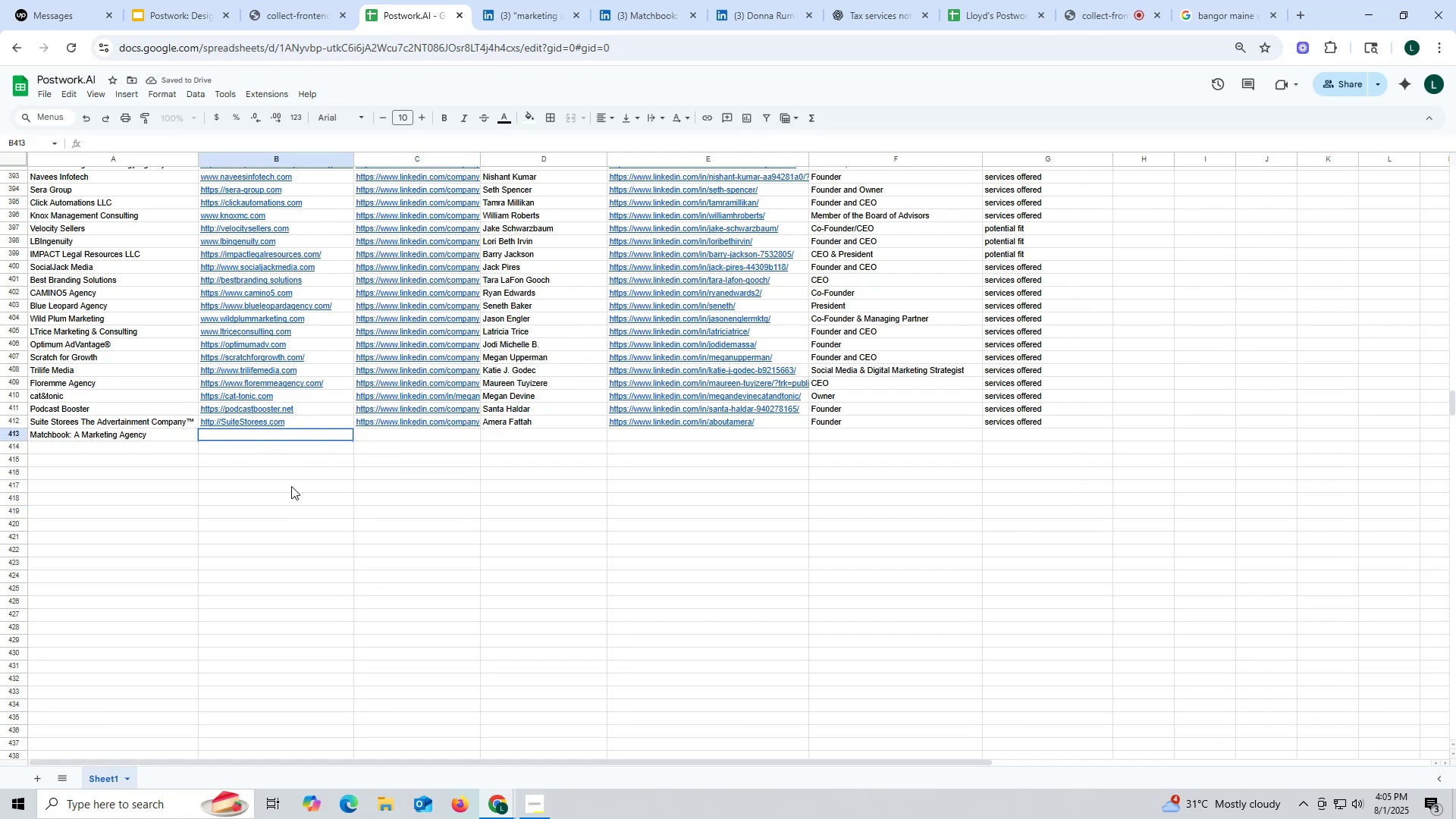 
key(Control+V)
 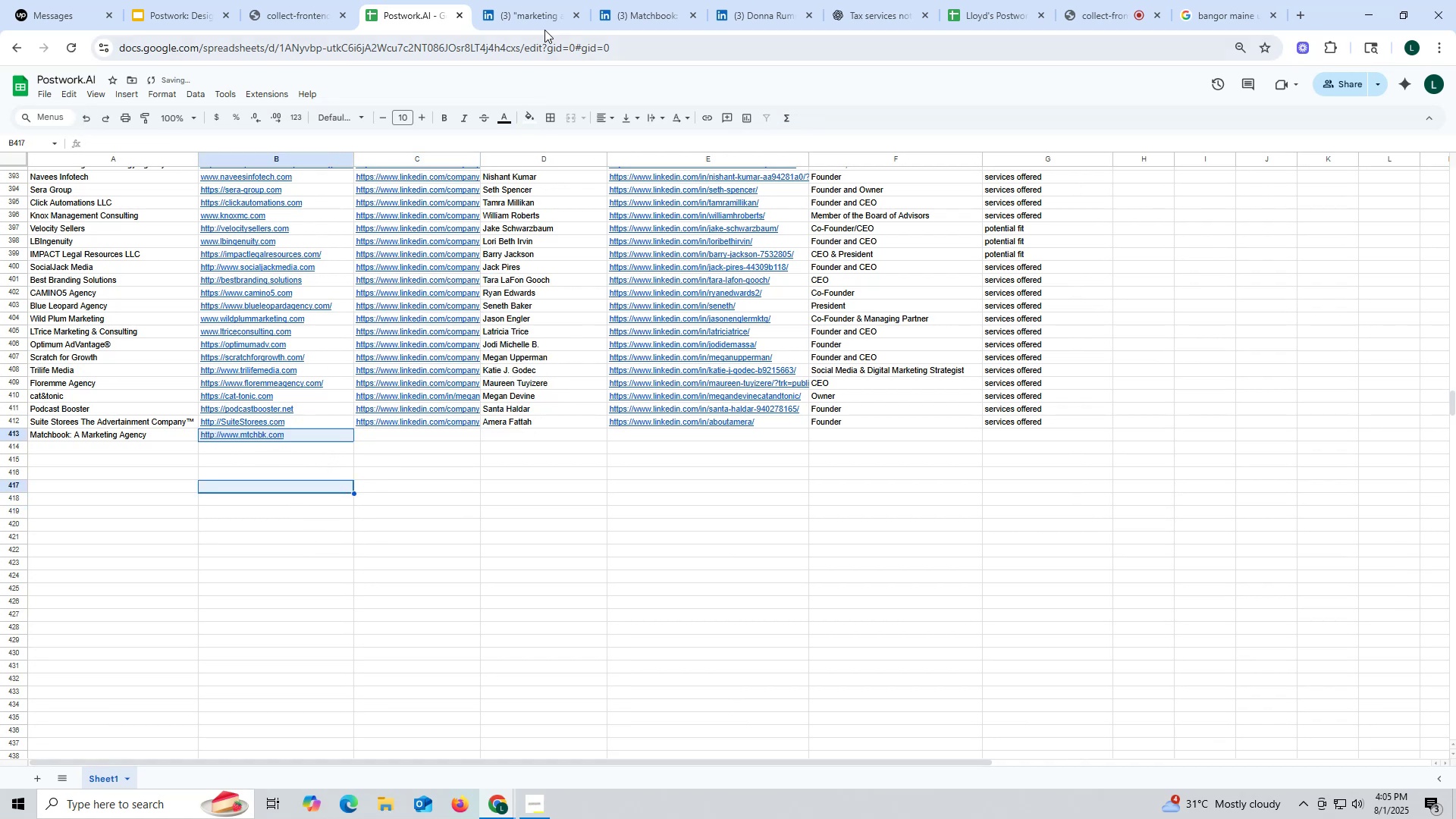 
left_click([536, 11])
 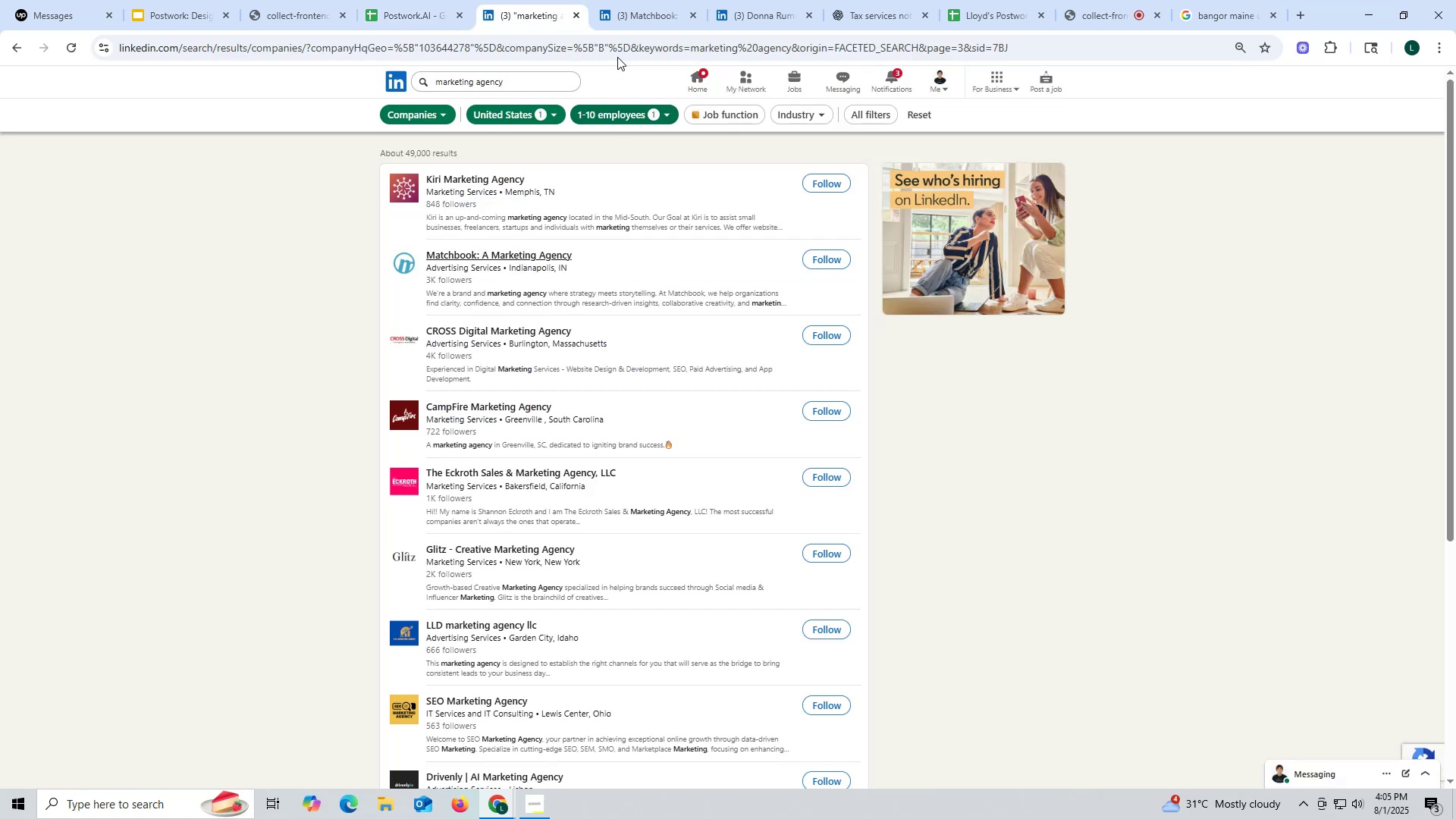 
left_click([634, 15])
 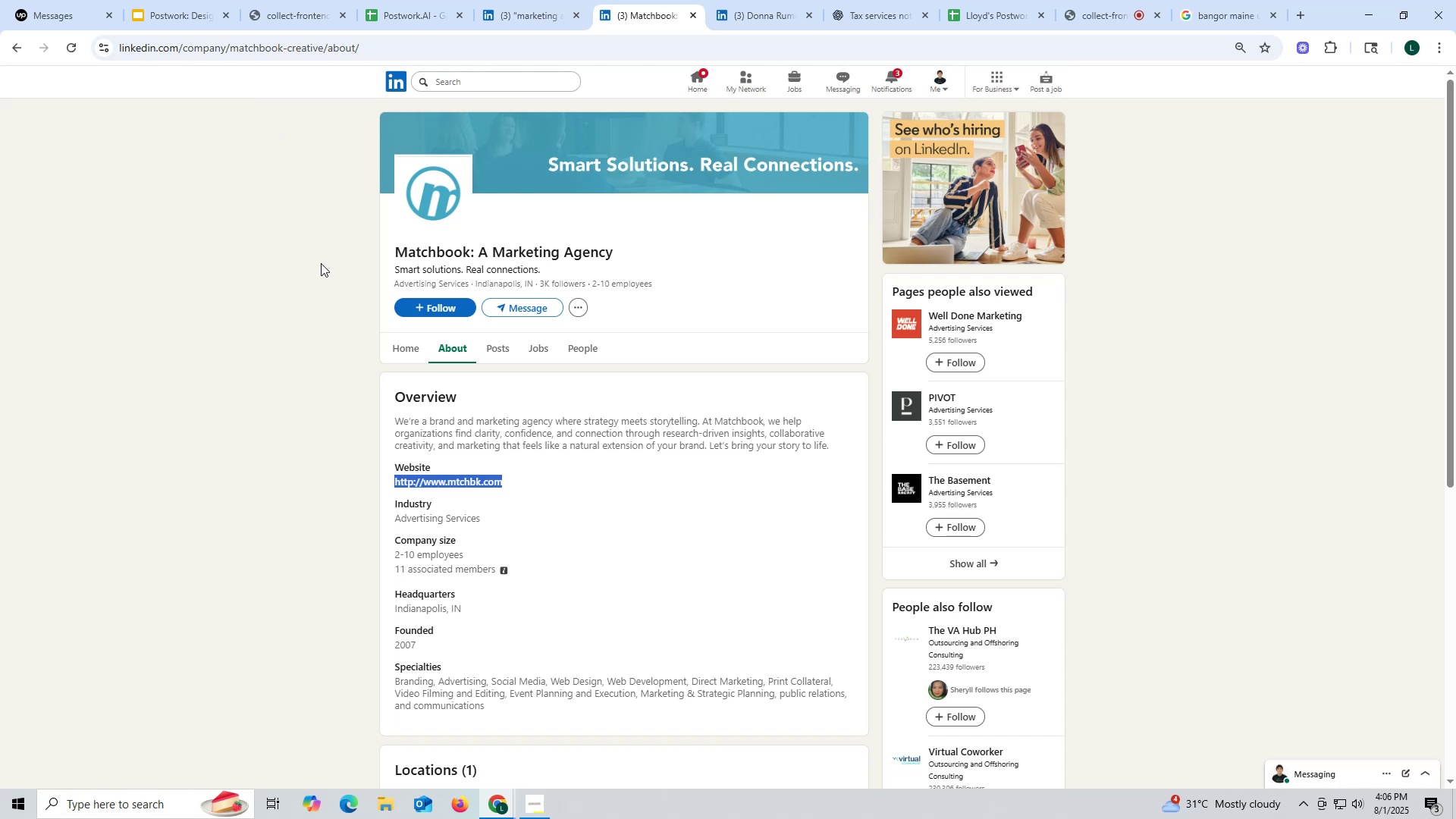 
left_click([400, 352])
 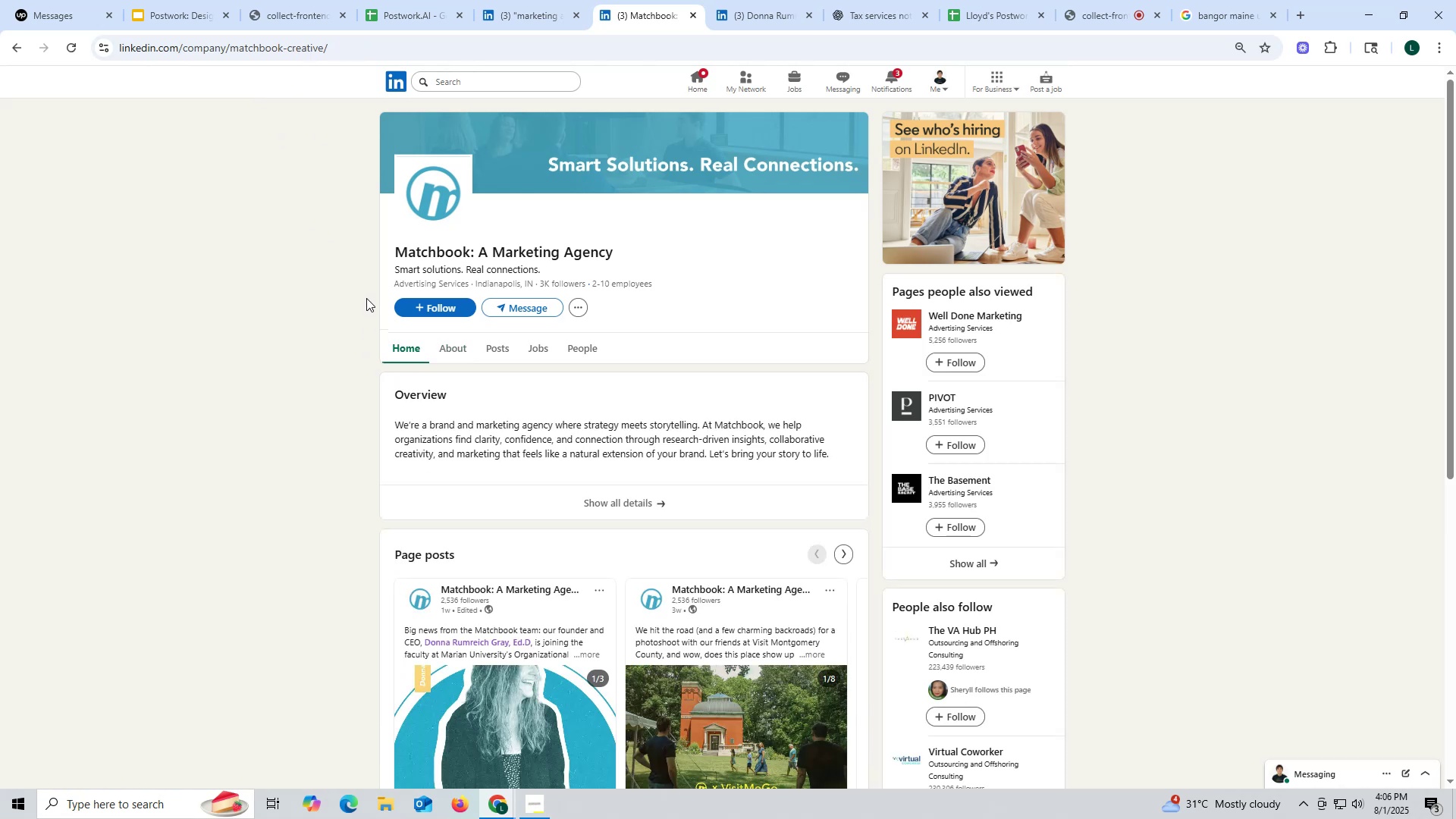 
double_click([287, 52])
 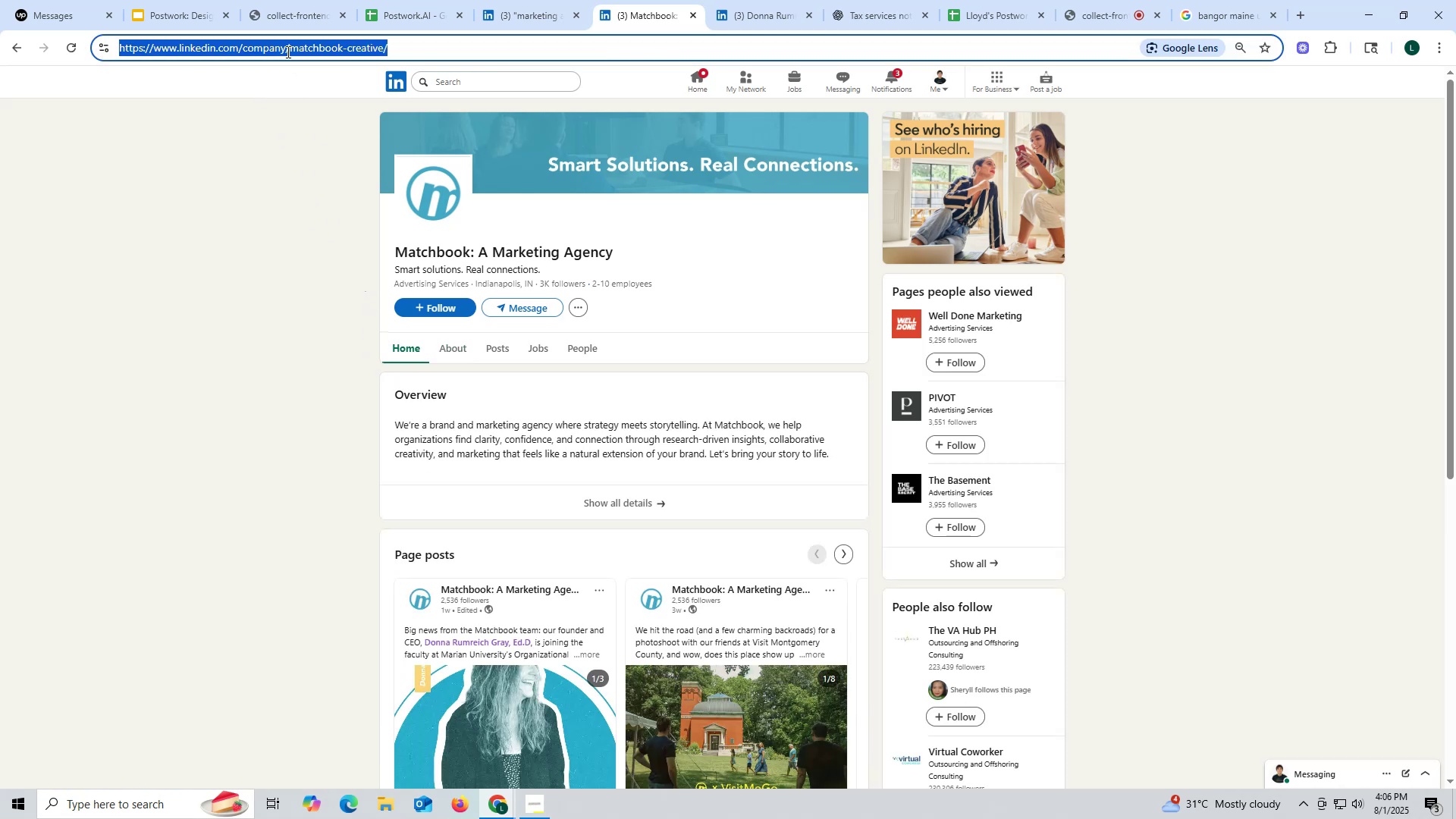 
triple_click([287, 52])
 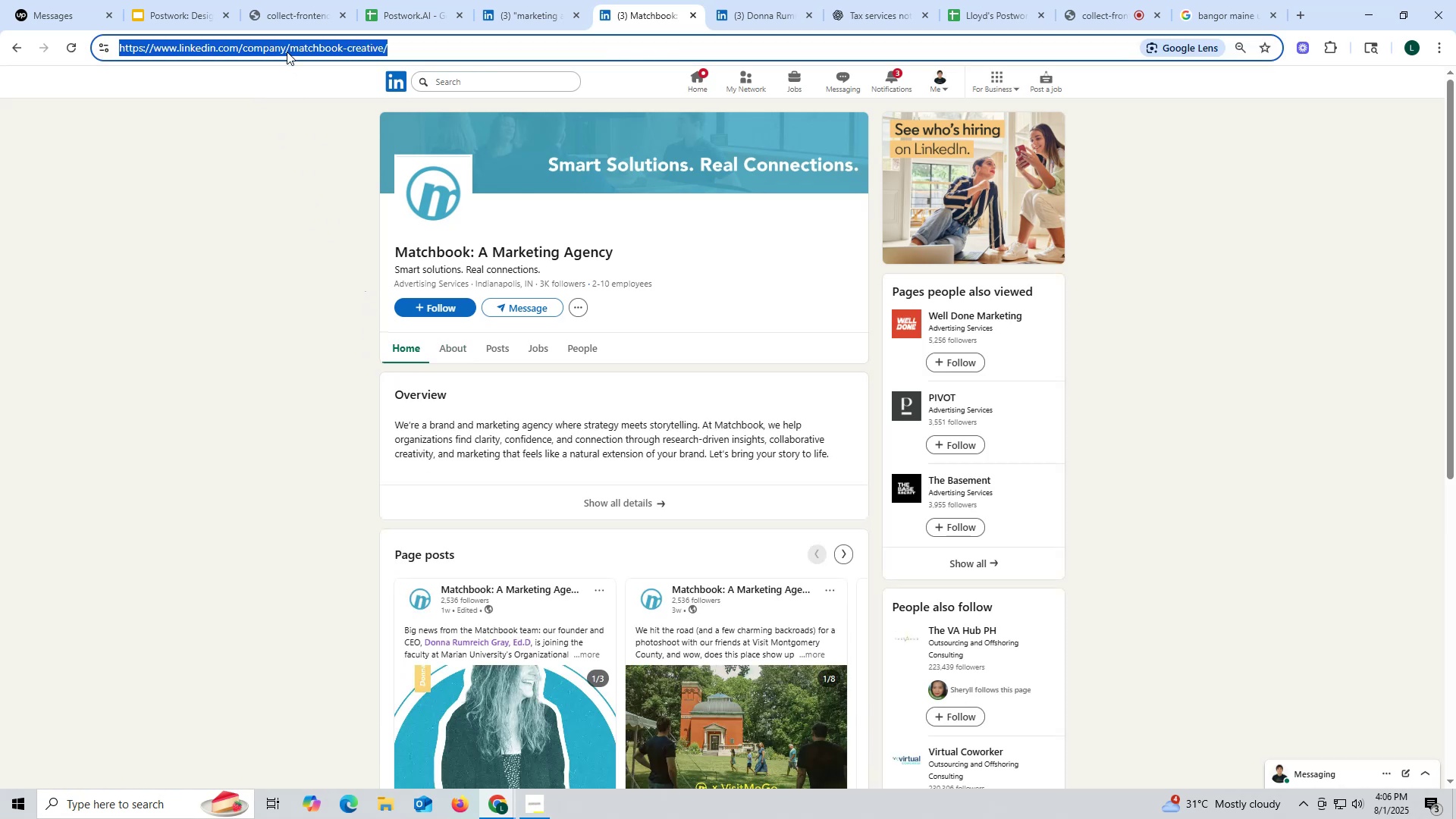 
key(Control+ControlLeft)
 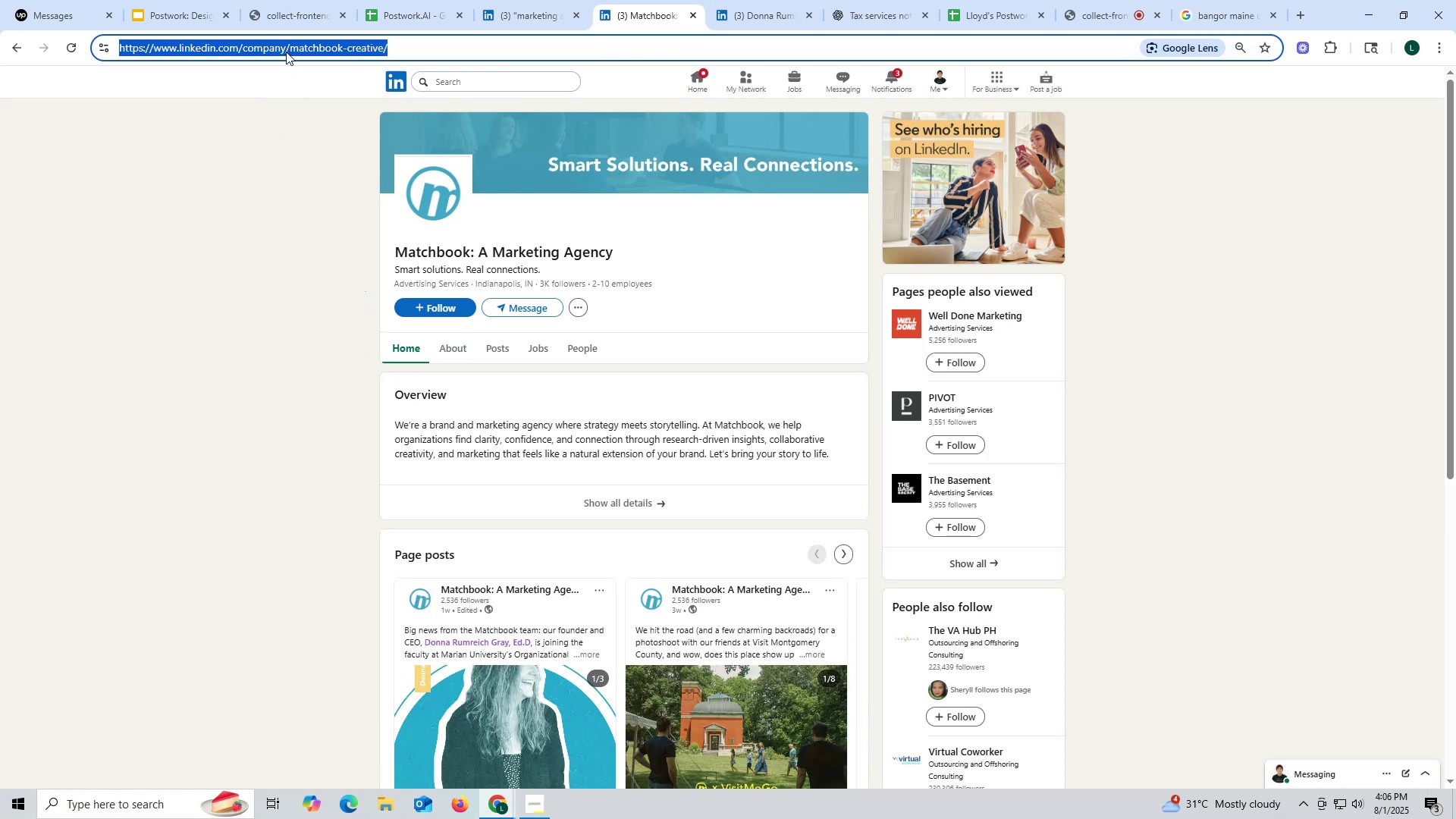 
key(Control+C)
 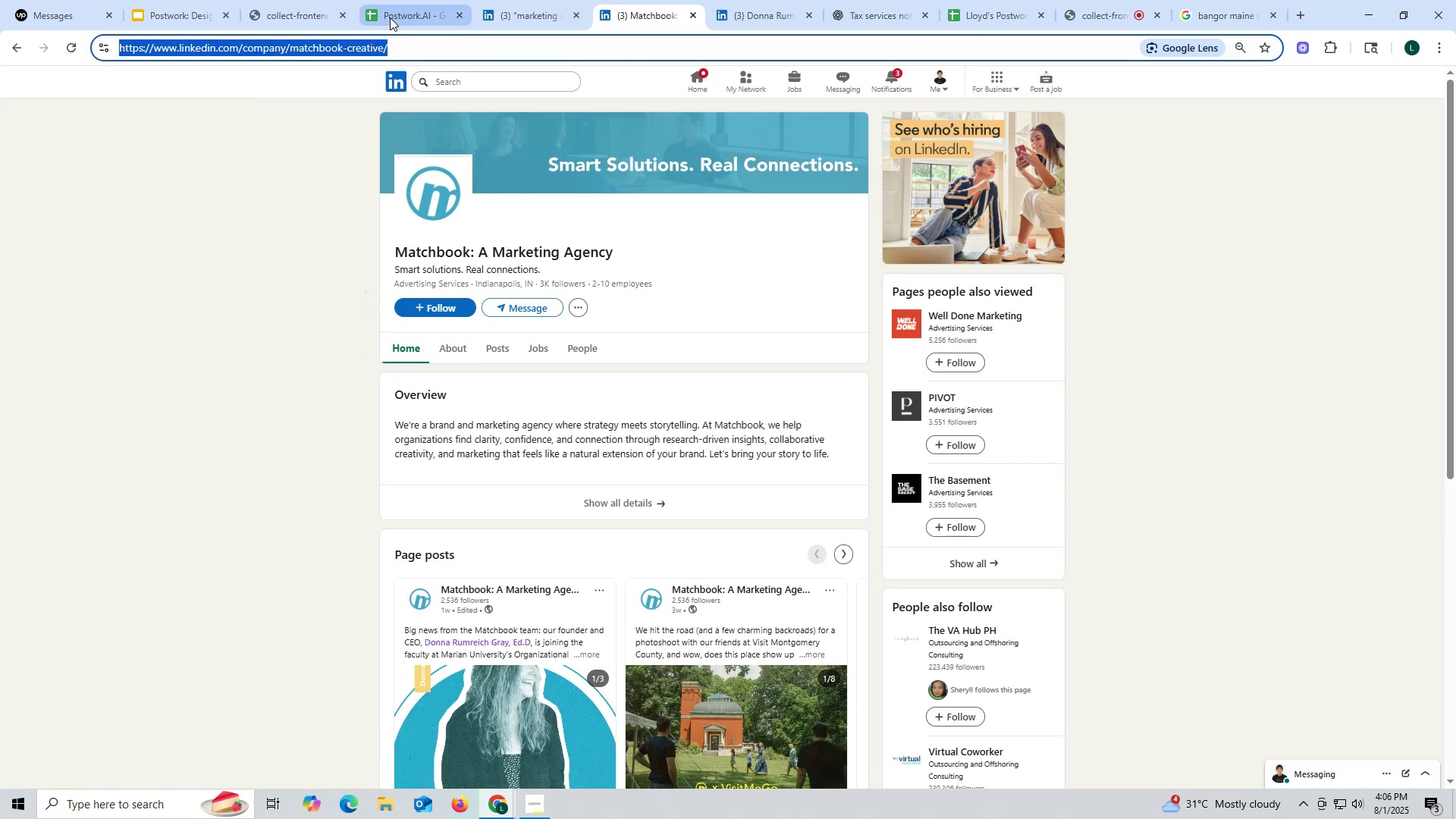 
left_click([390, 17])
 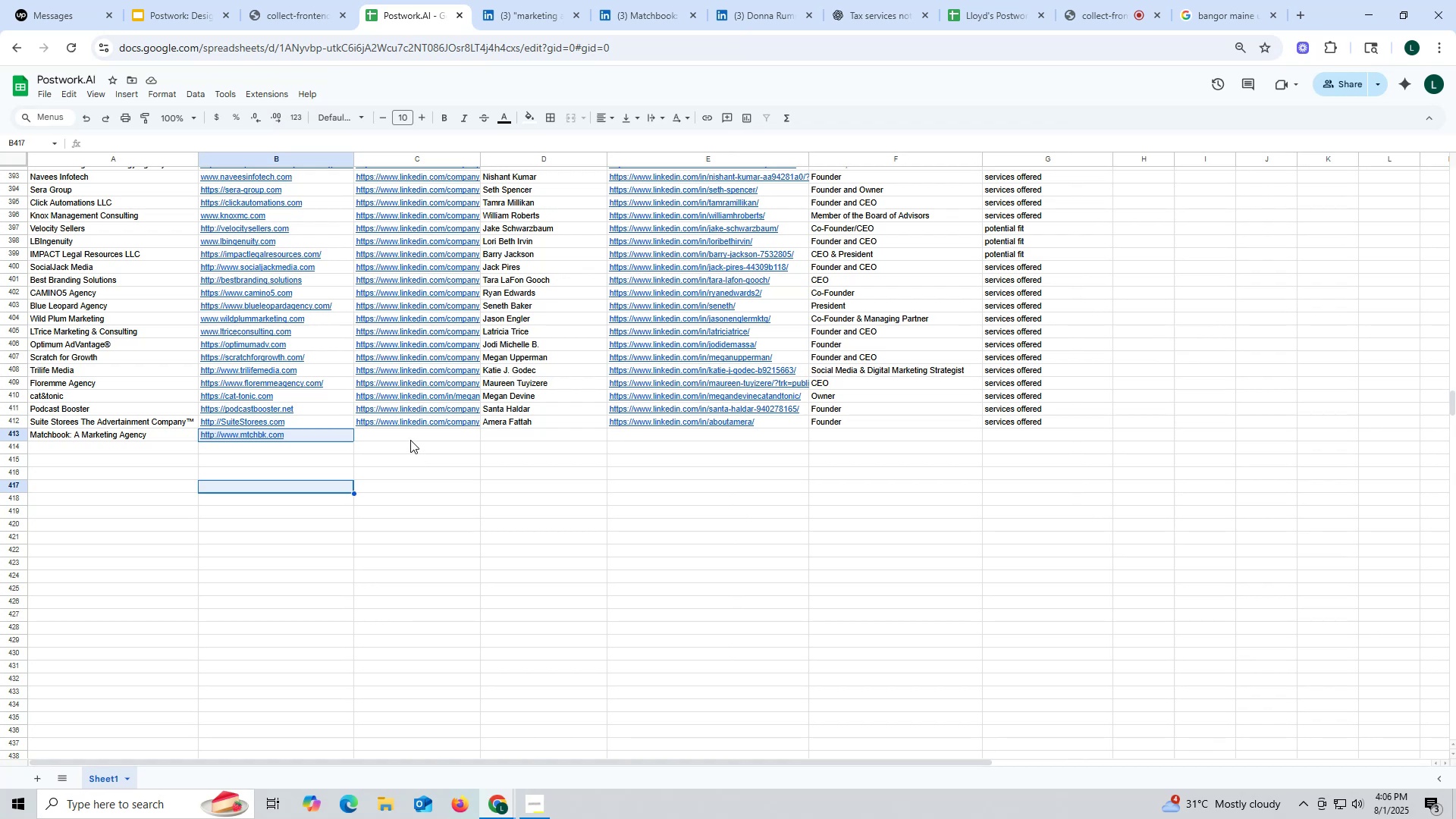 
double_click([413, 438])
 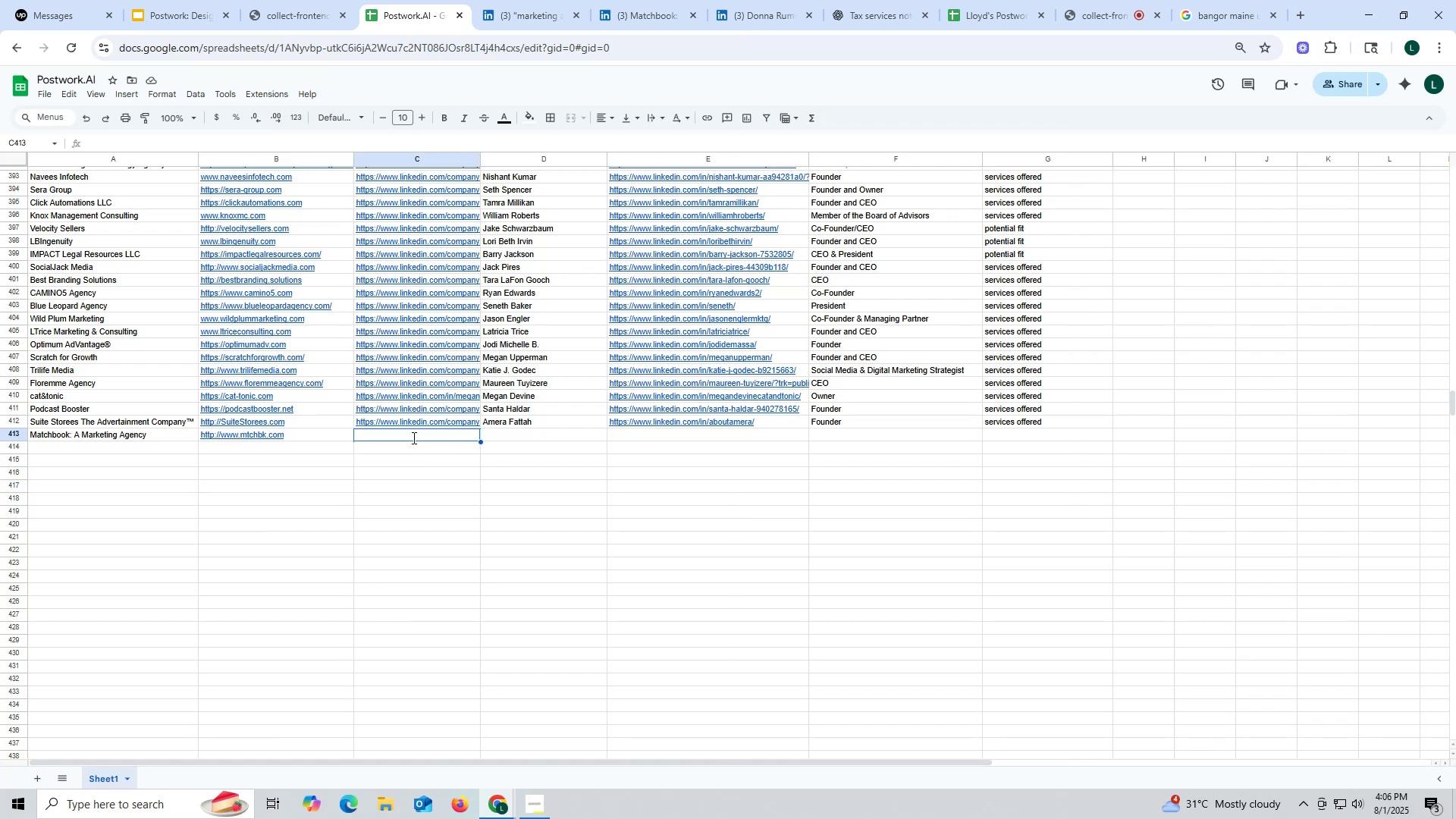 
key(Control+ControlLeft)
 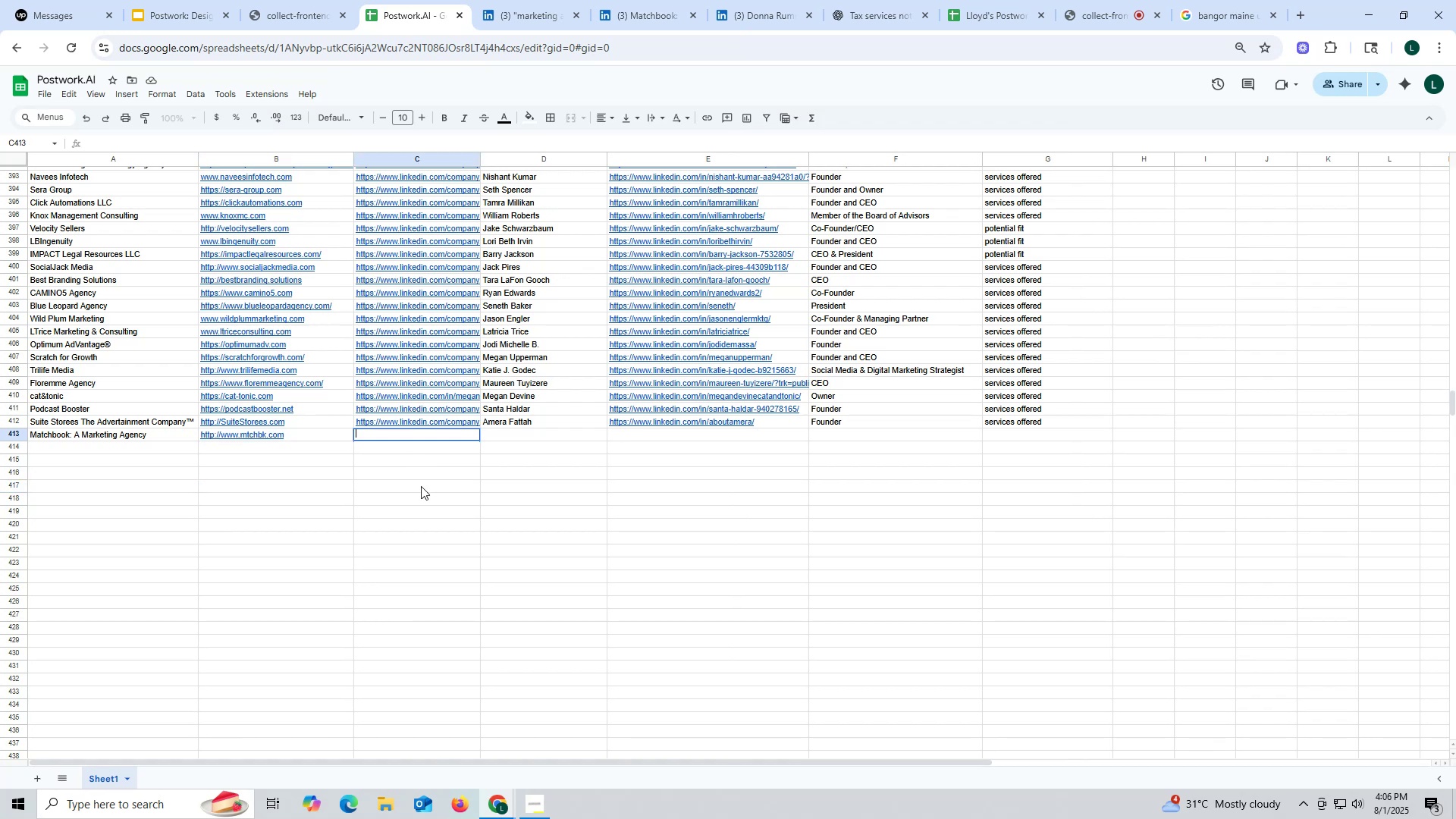 
key(Control+V)
 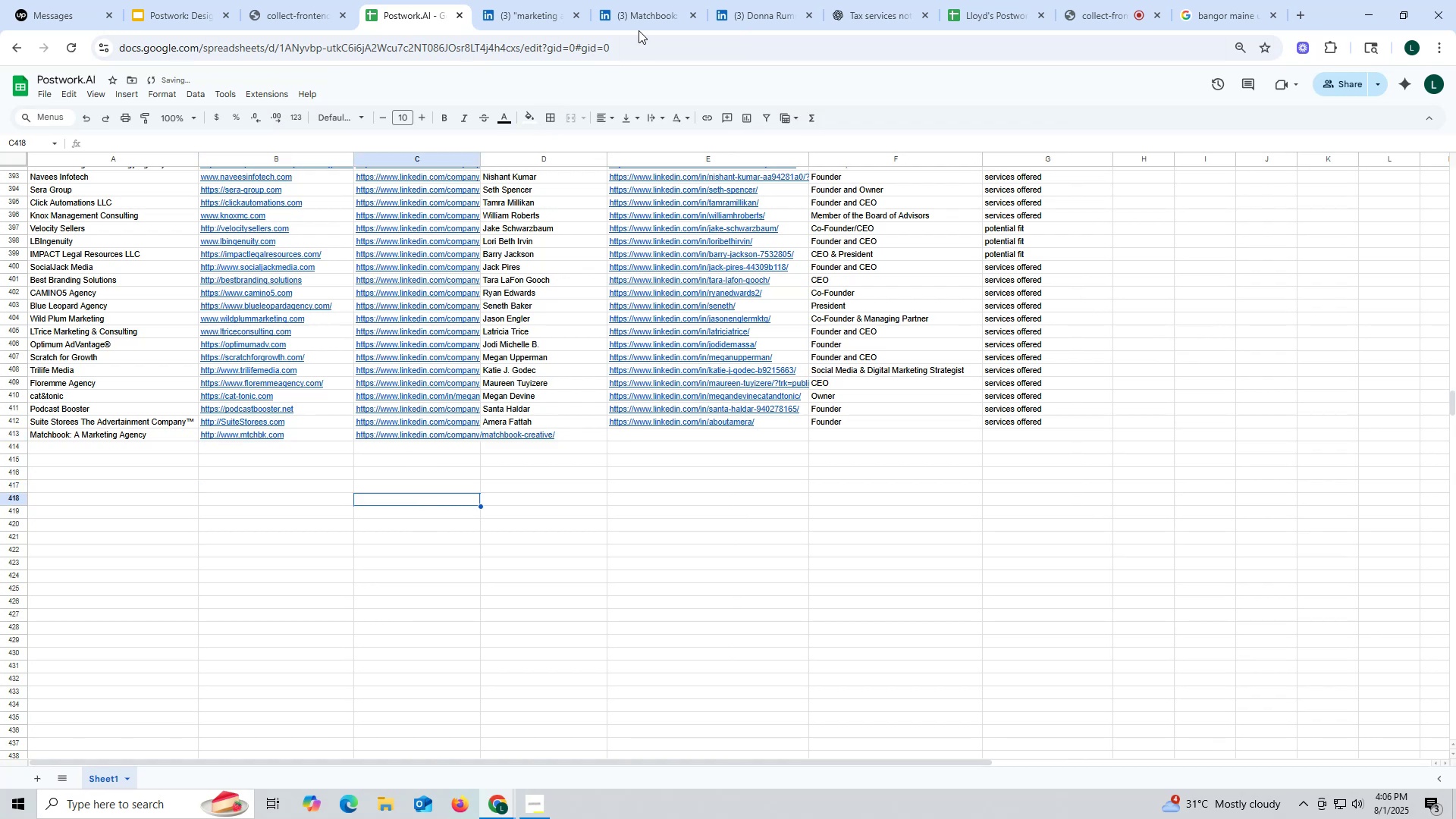 
left_click([647, 12])
 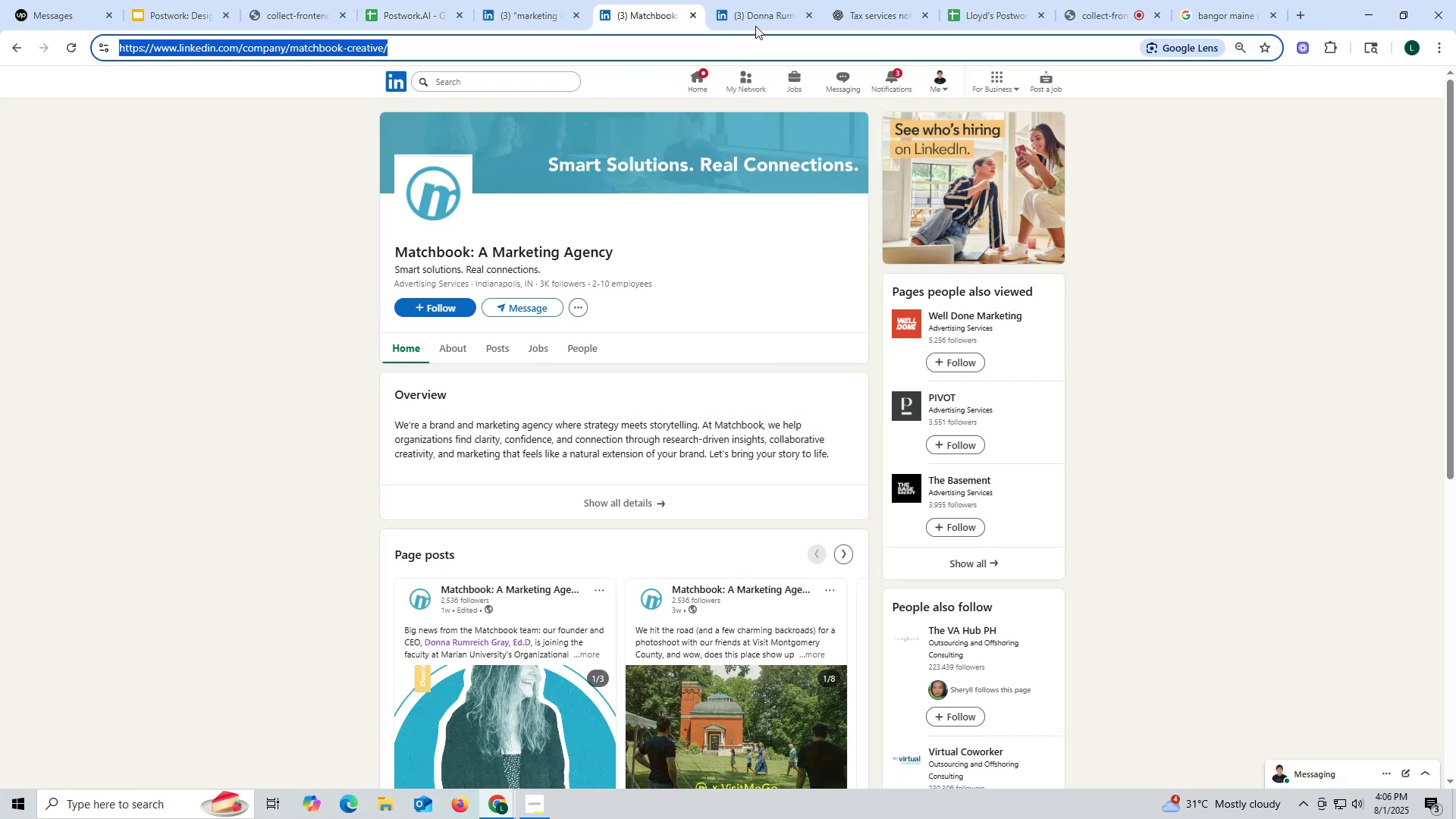 
left_click([758, 17])
 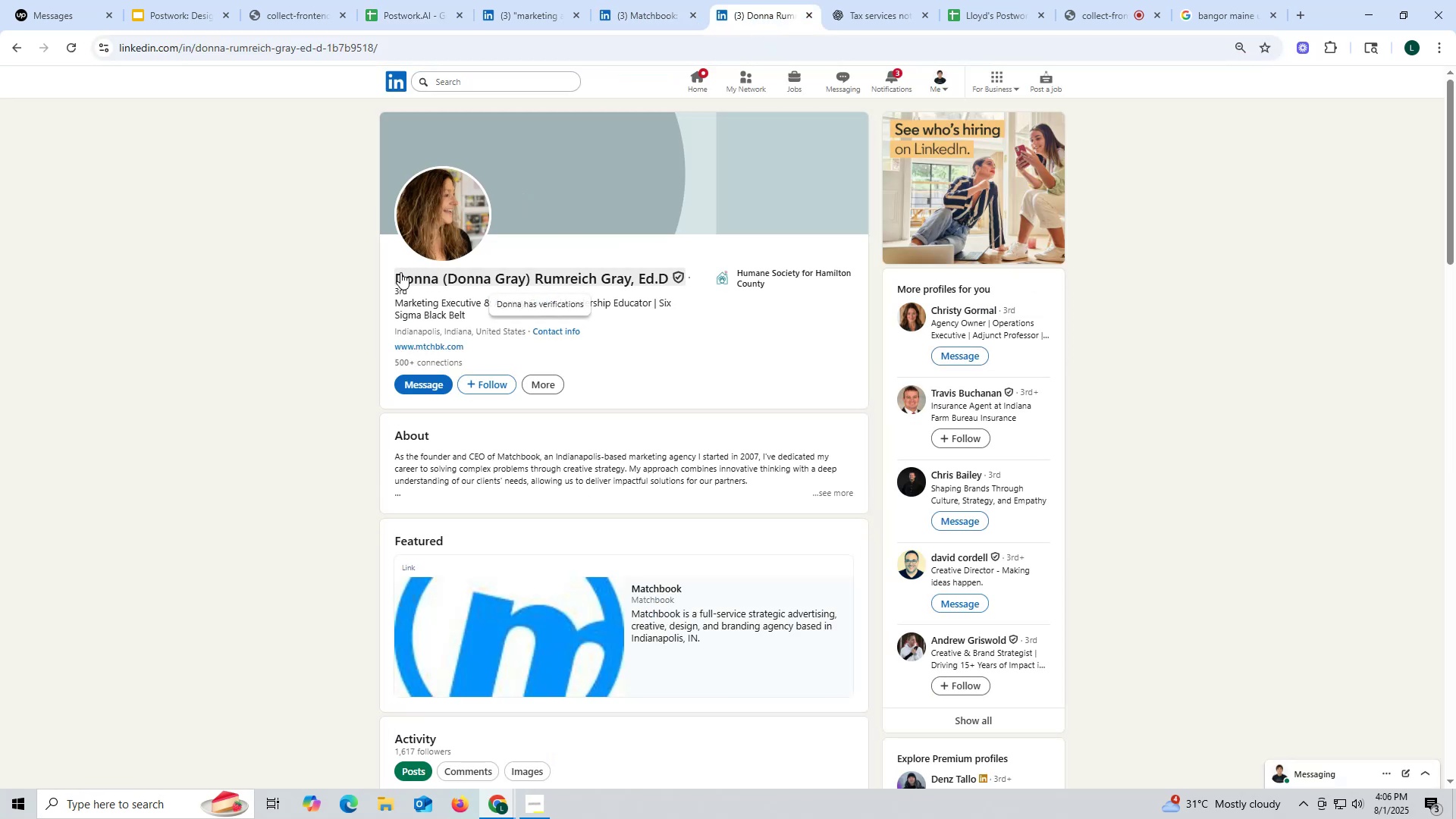 
left_click_drag(start_coordinate=[388, 275], to_coordinate=[632, 274])
 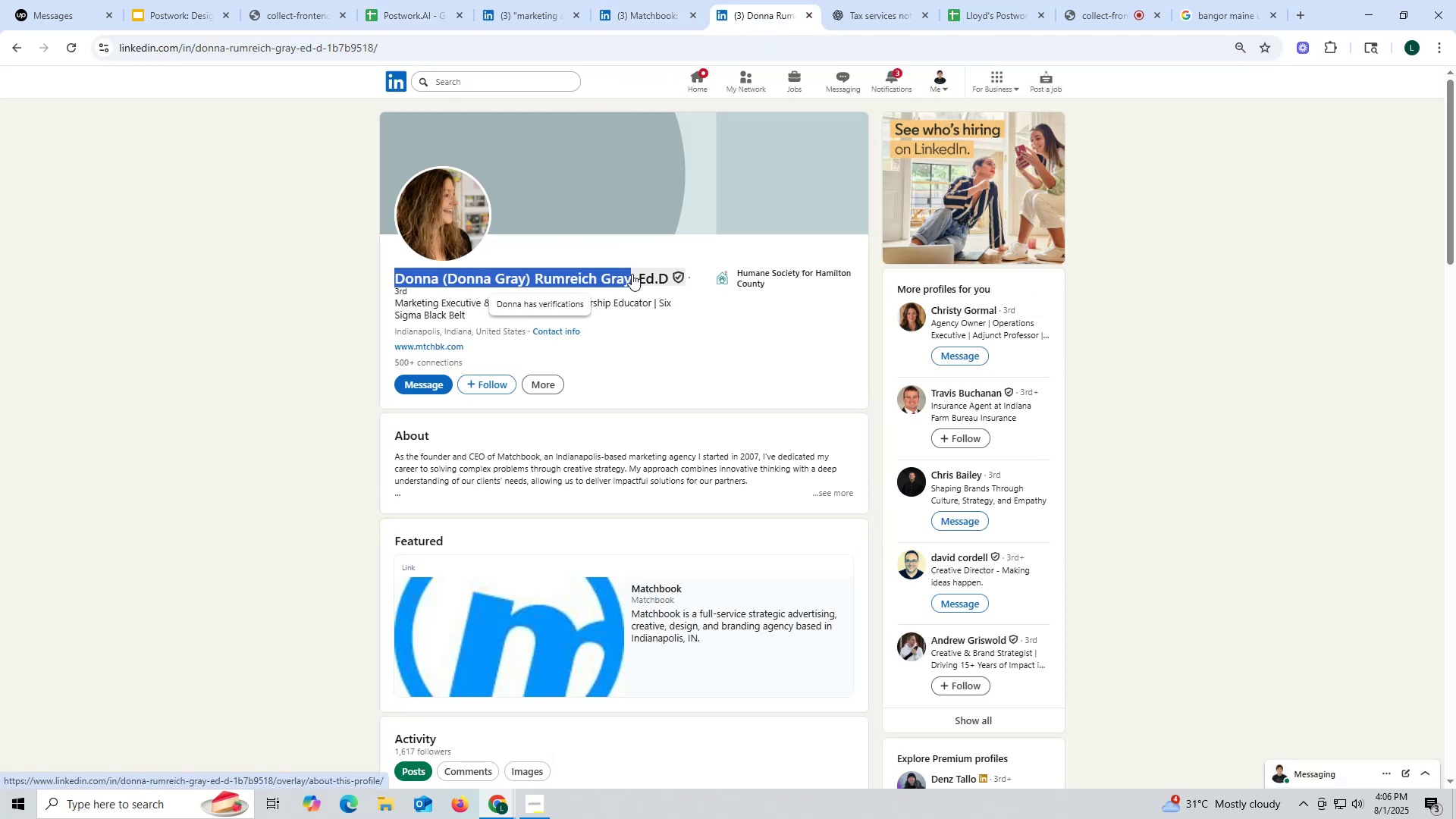 
key(Control+ControlLeft)
 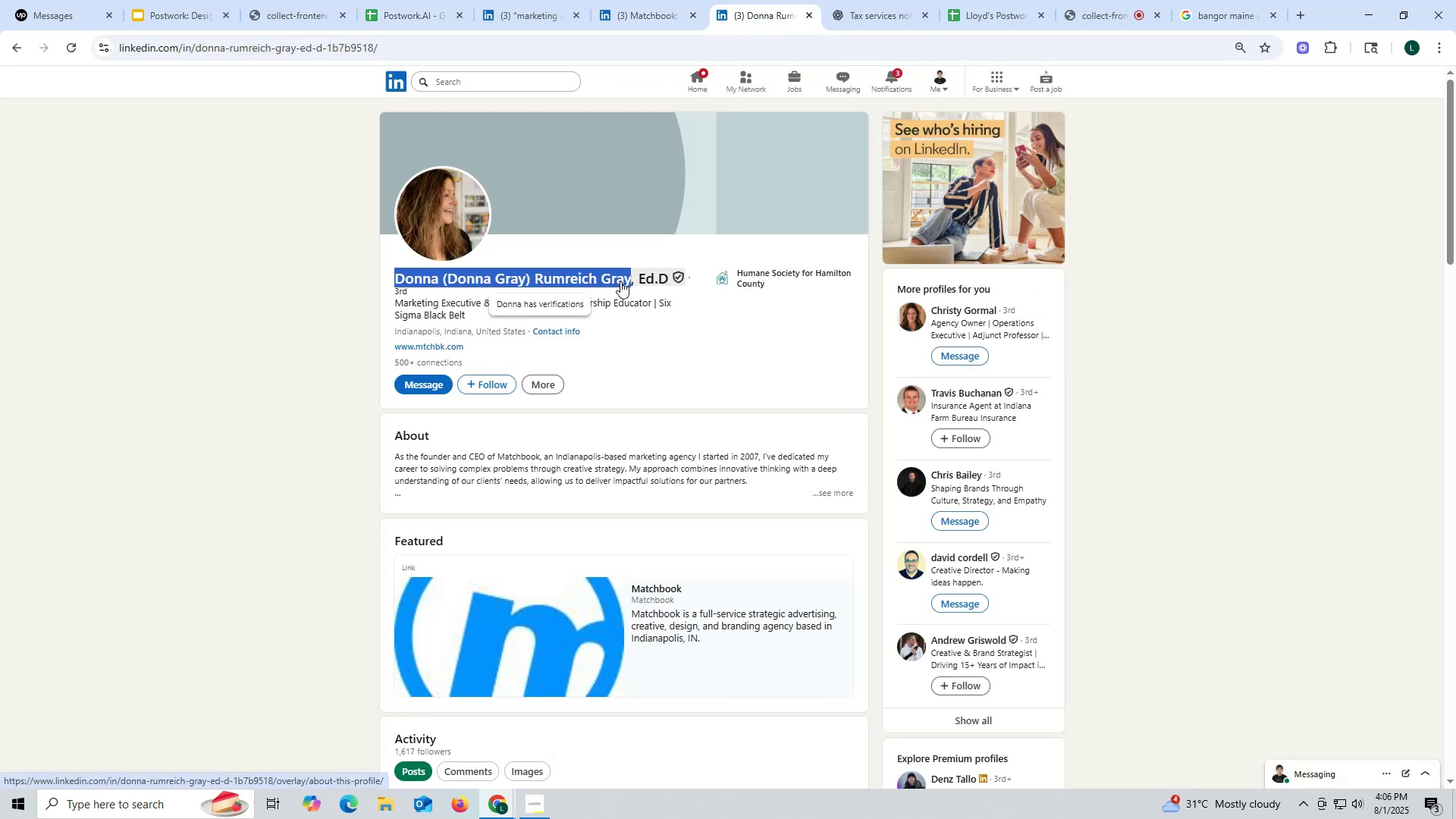 
key(Control+C)
 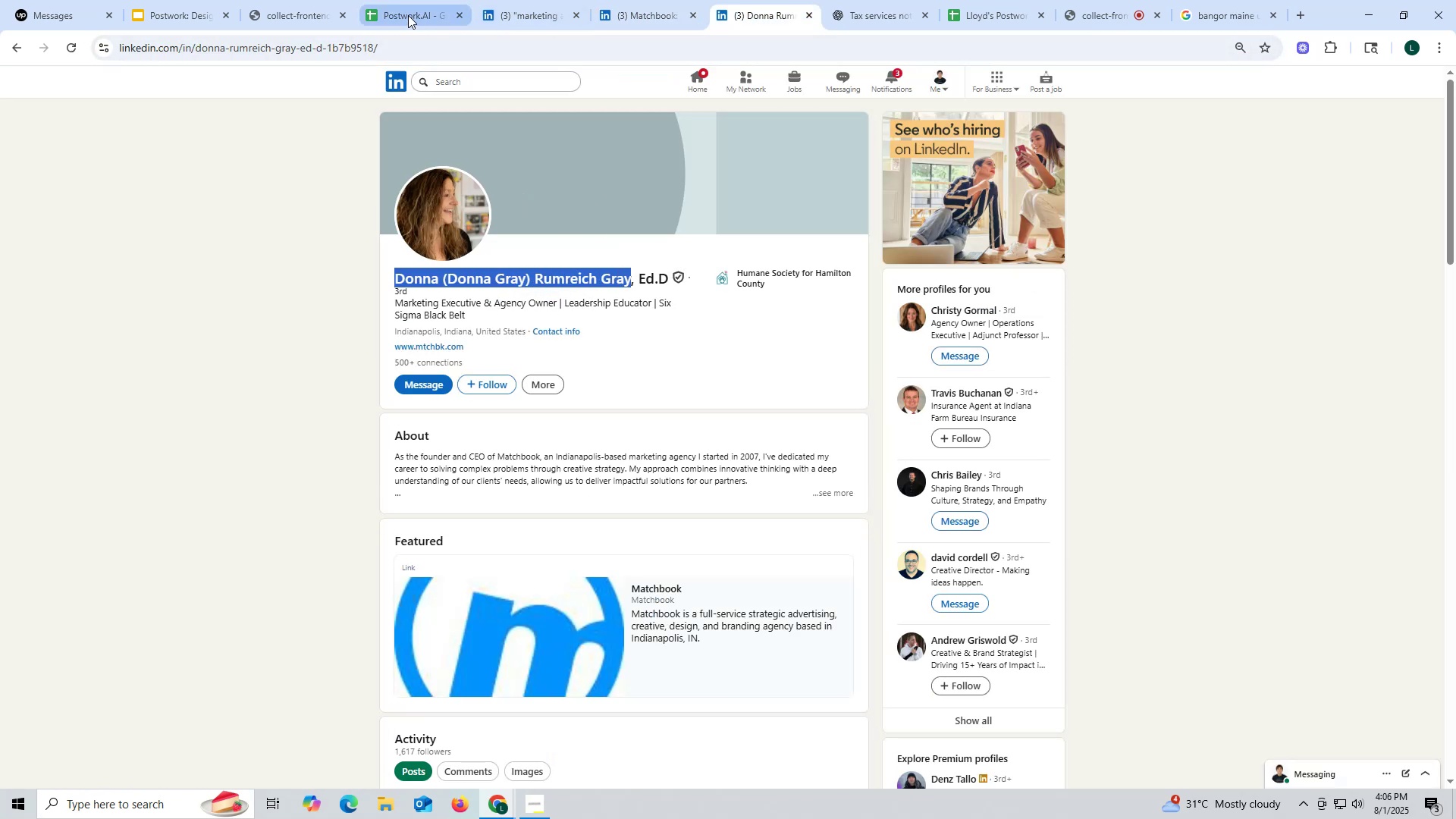 
left_click([408, 15])
 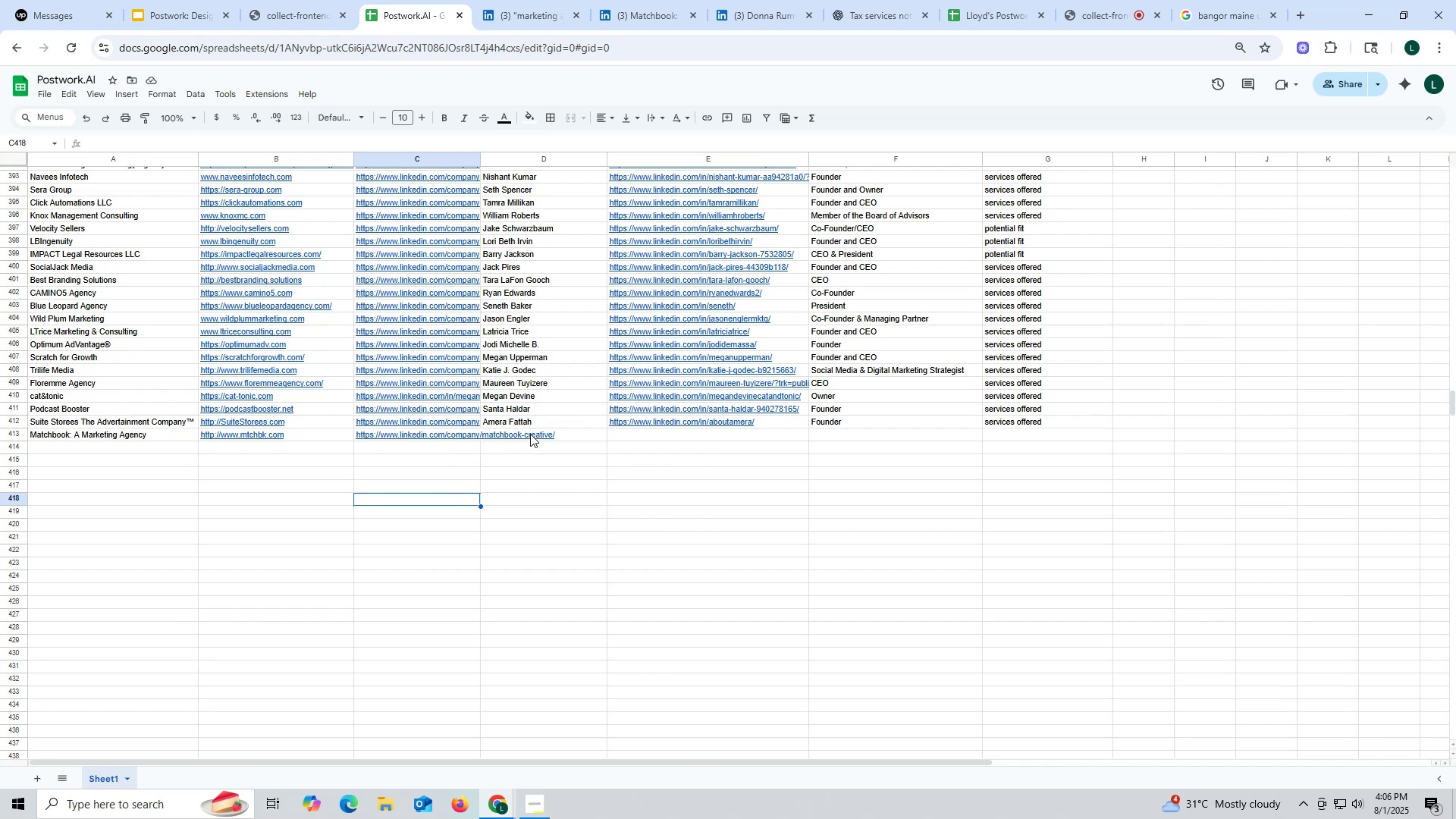 
double_click([530, 434])
 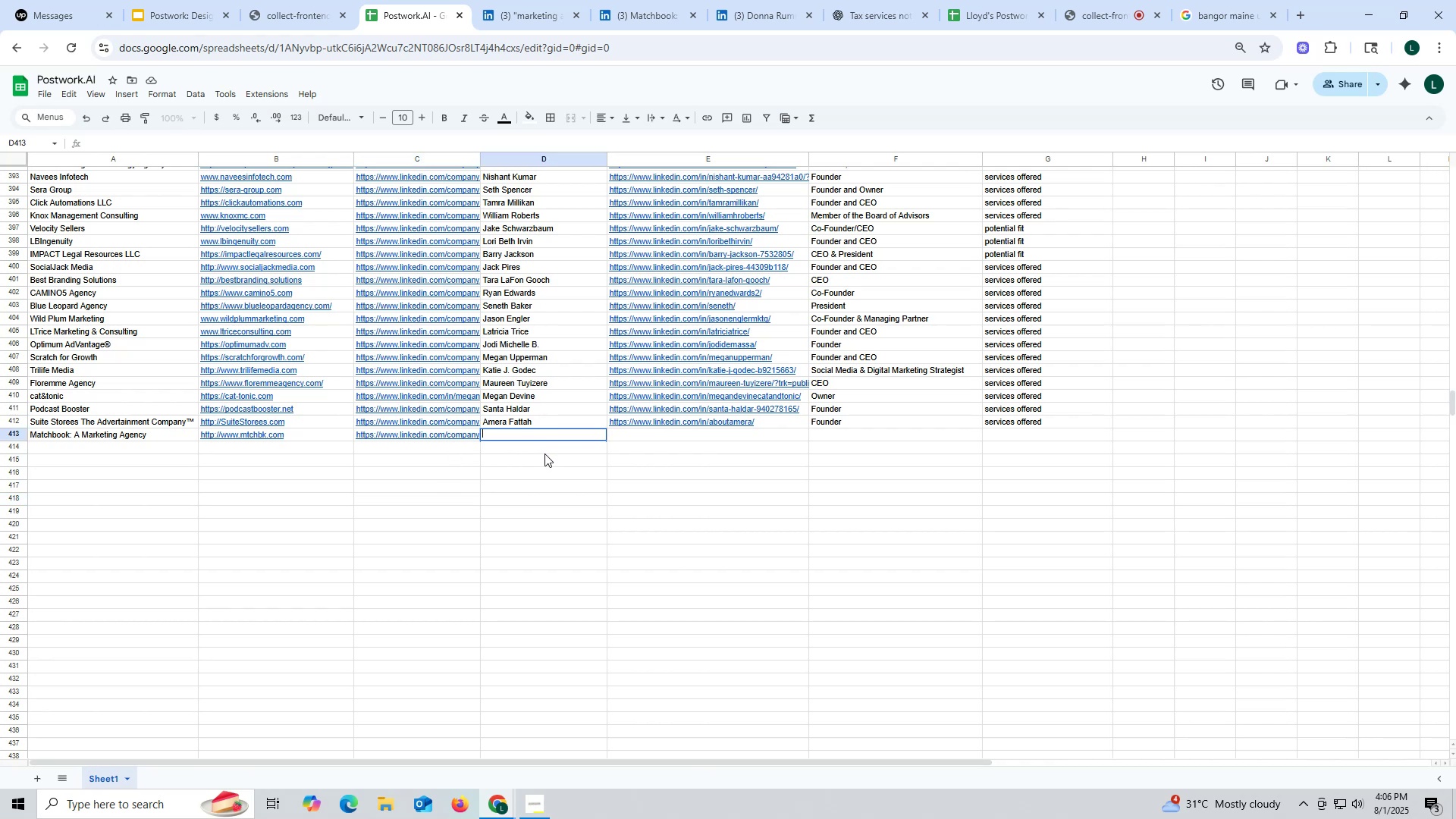 
key(Control+V)
 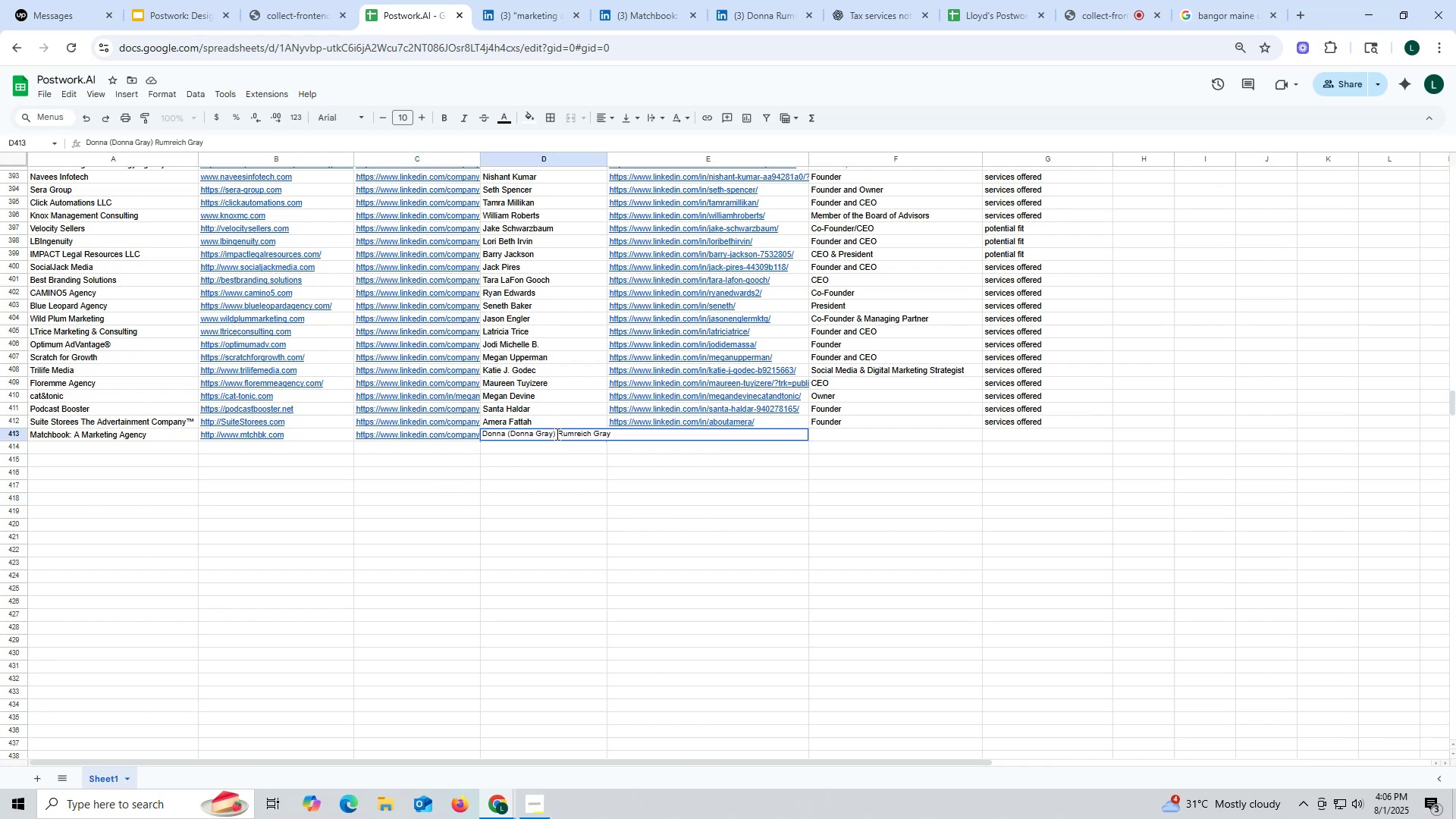 
left_click_drag(start_coordinate=[558, 434], to_coordinate=[508, 431])
 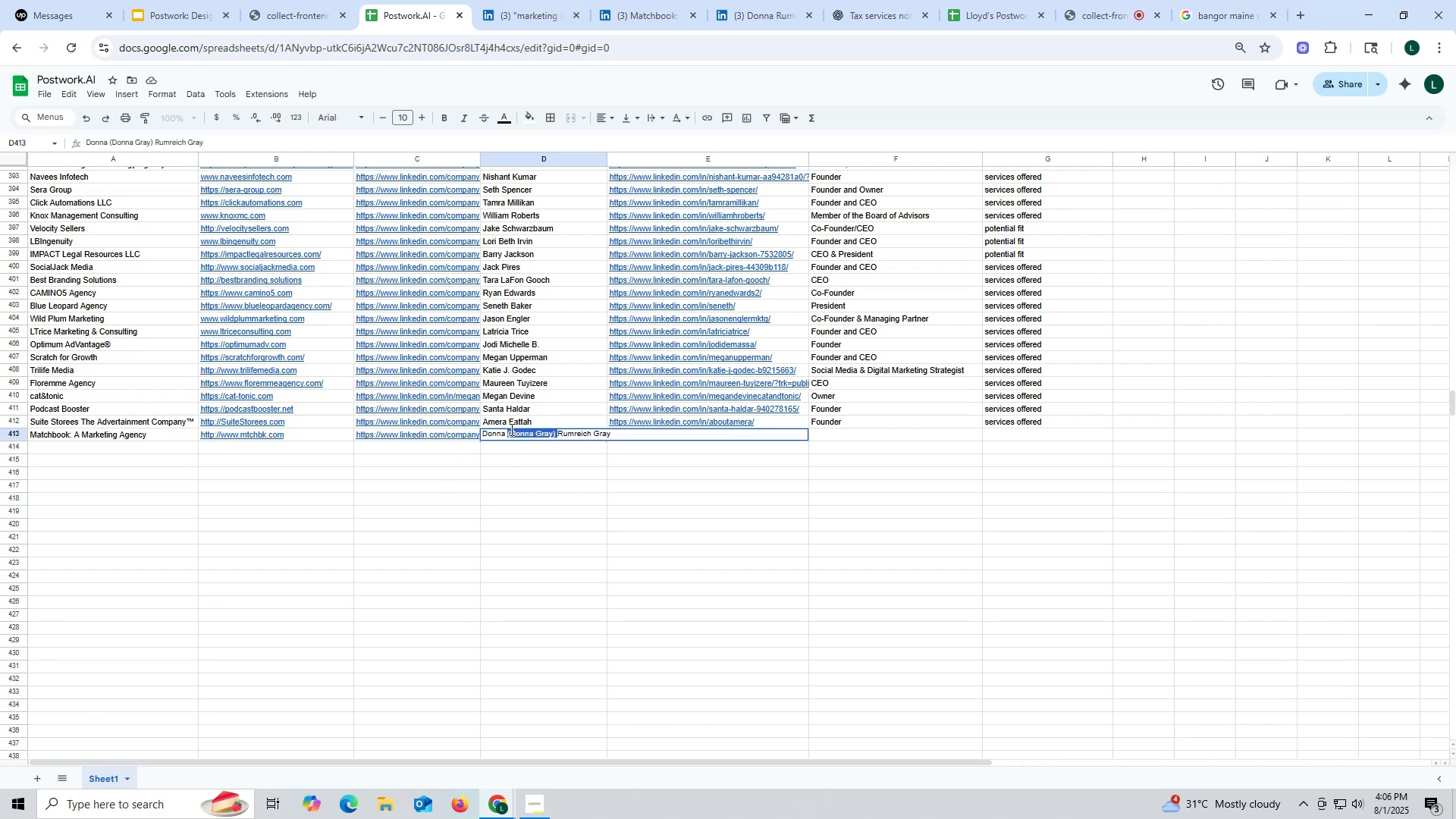 
key(Backspace)
 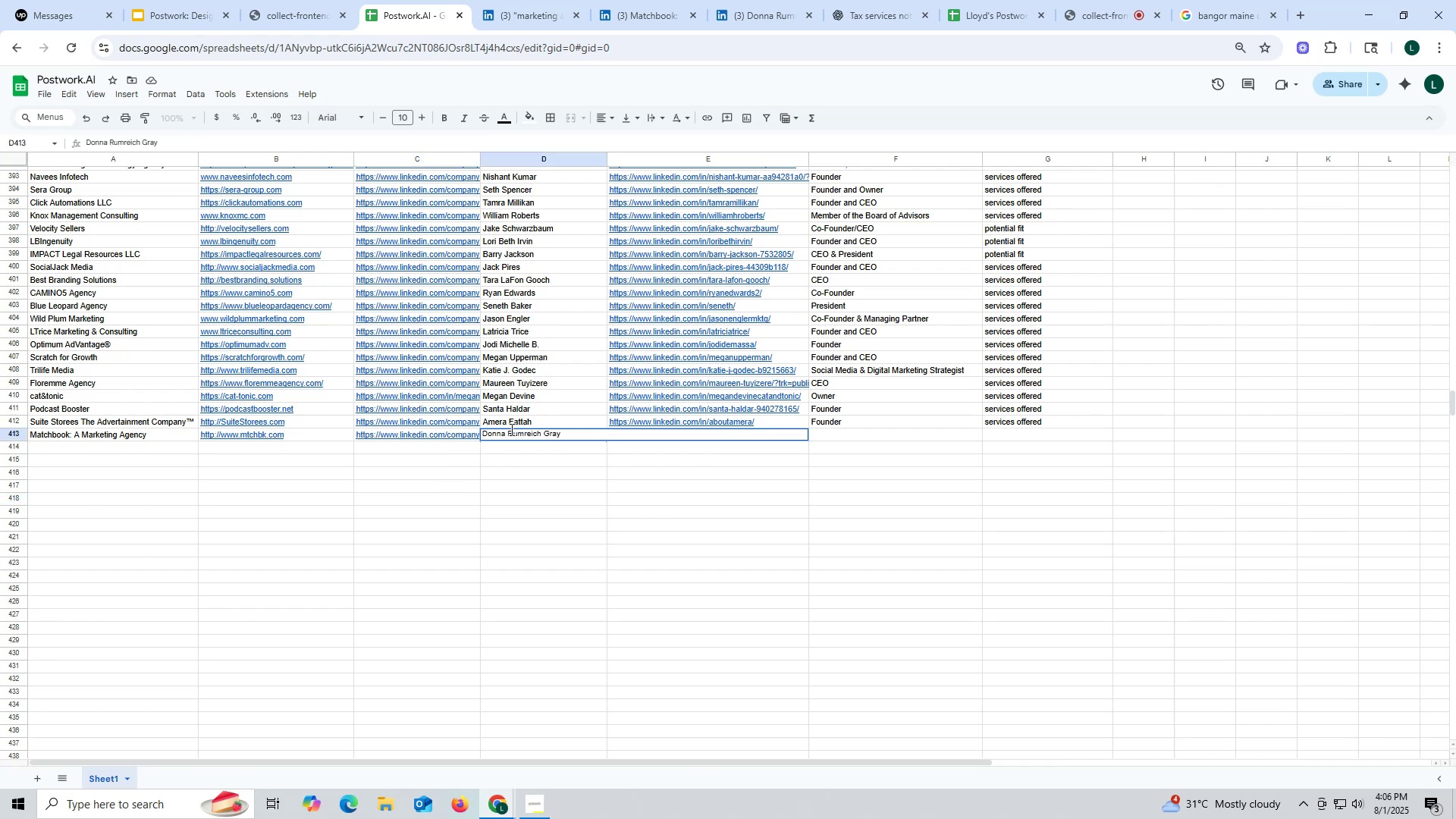 
key(Backspace)
 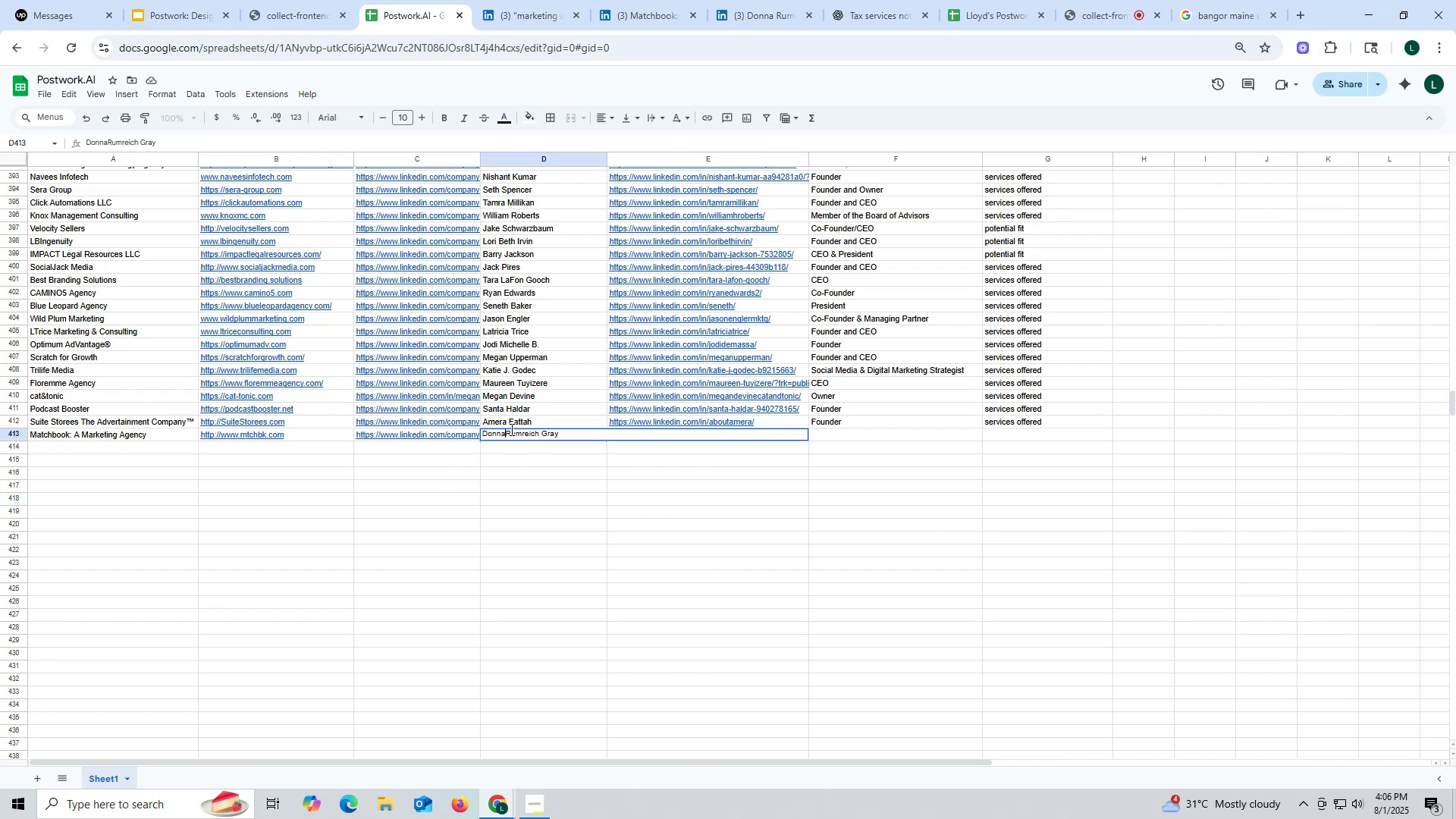 
key(Space)
 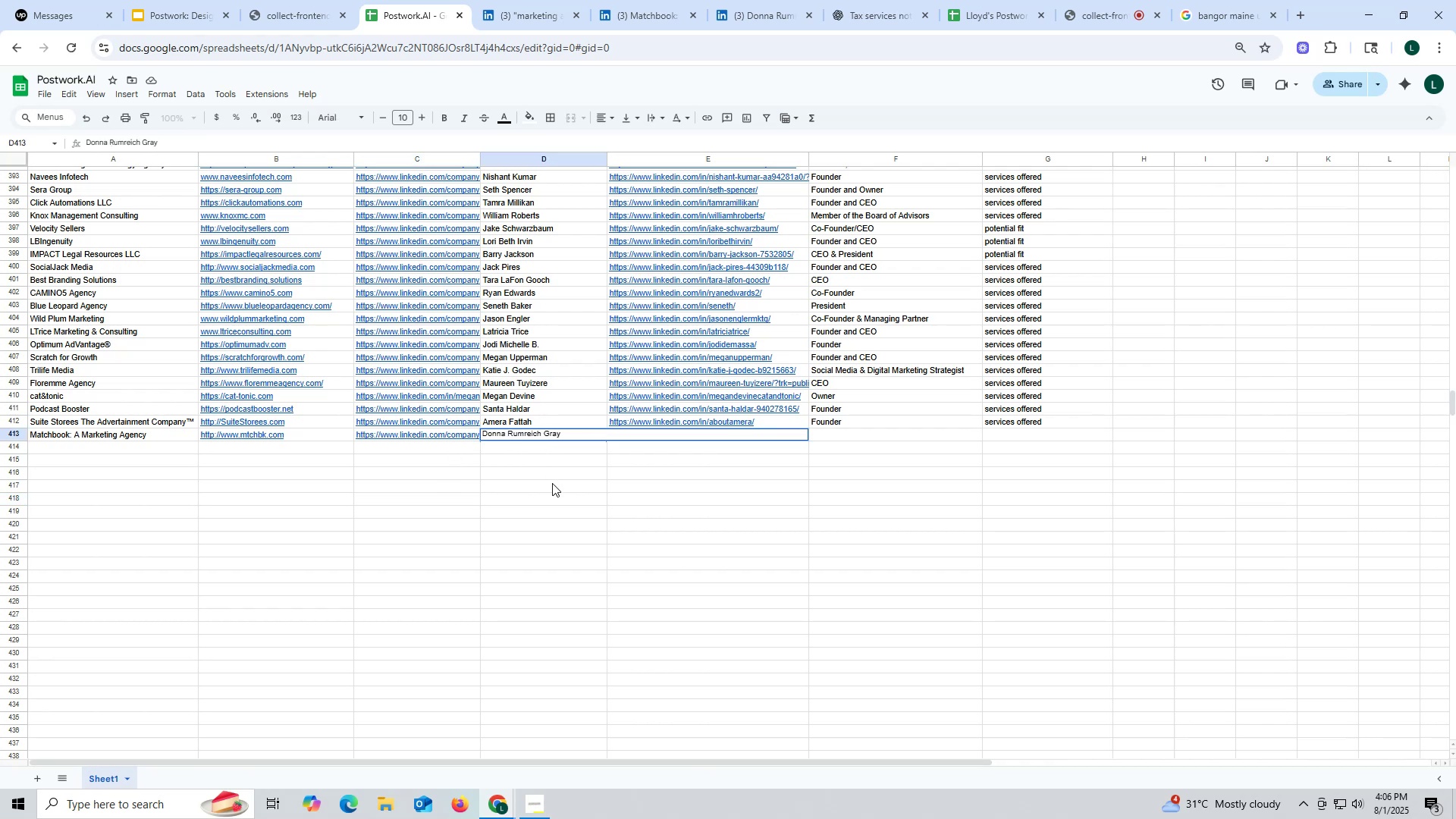 
left_click([552, 483])
 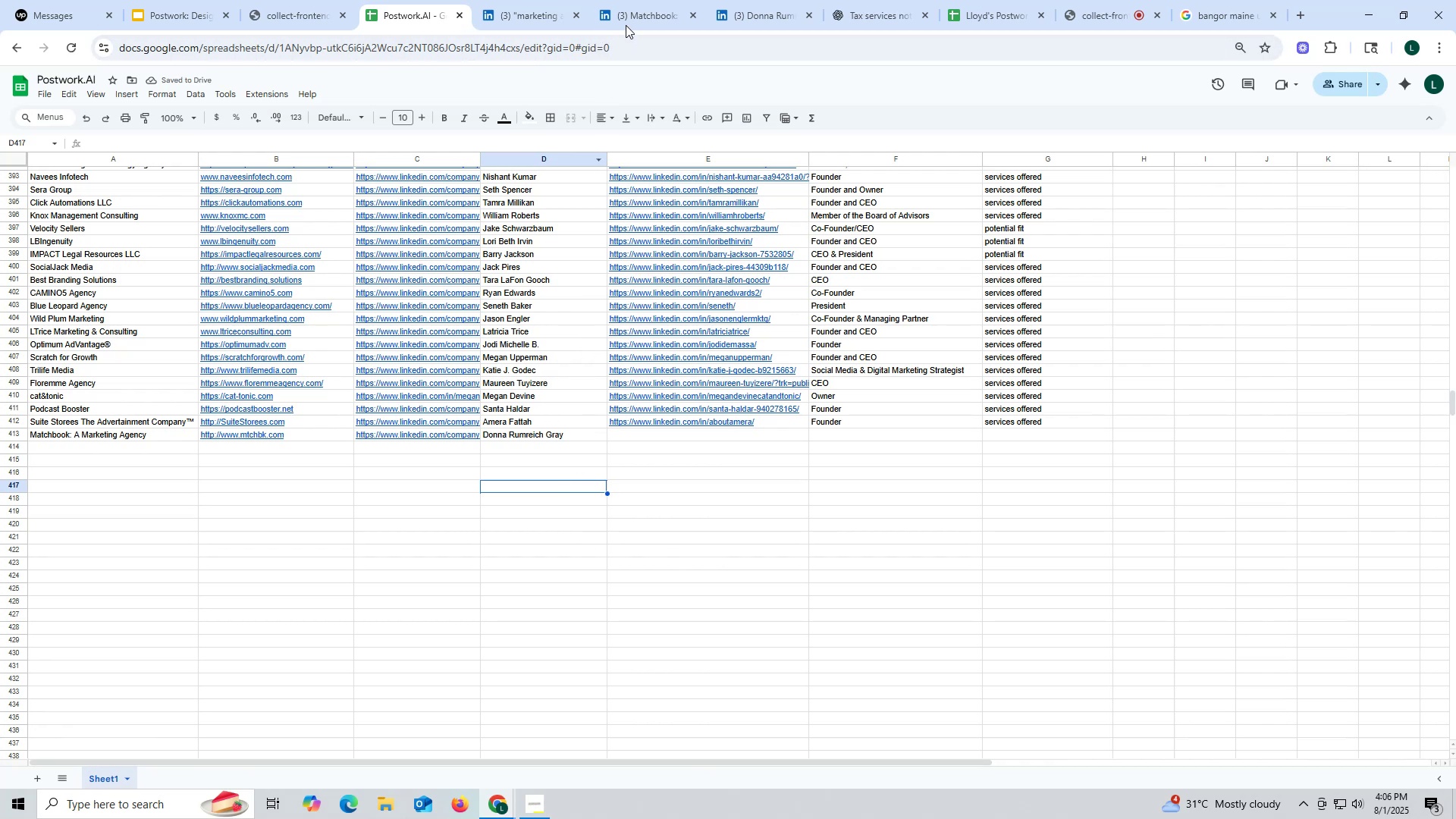 
left_click([752, 11])
 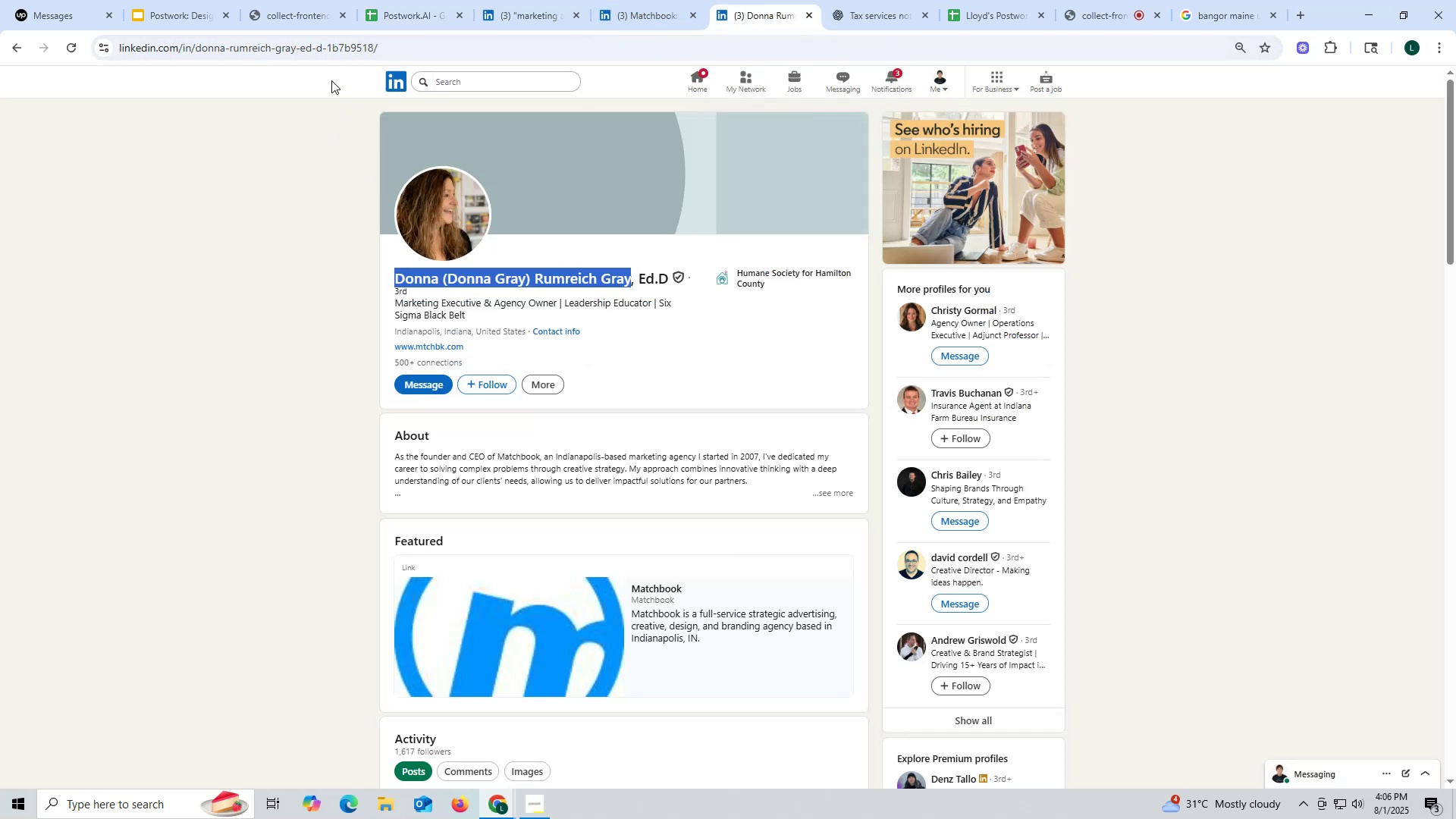 
double_click([315, 55])
 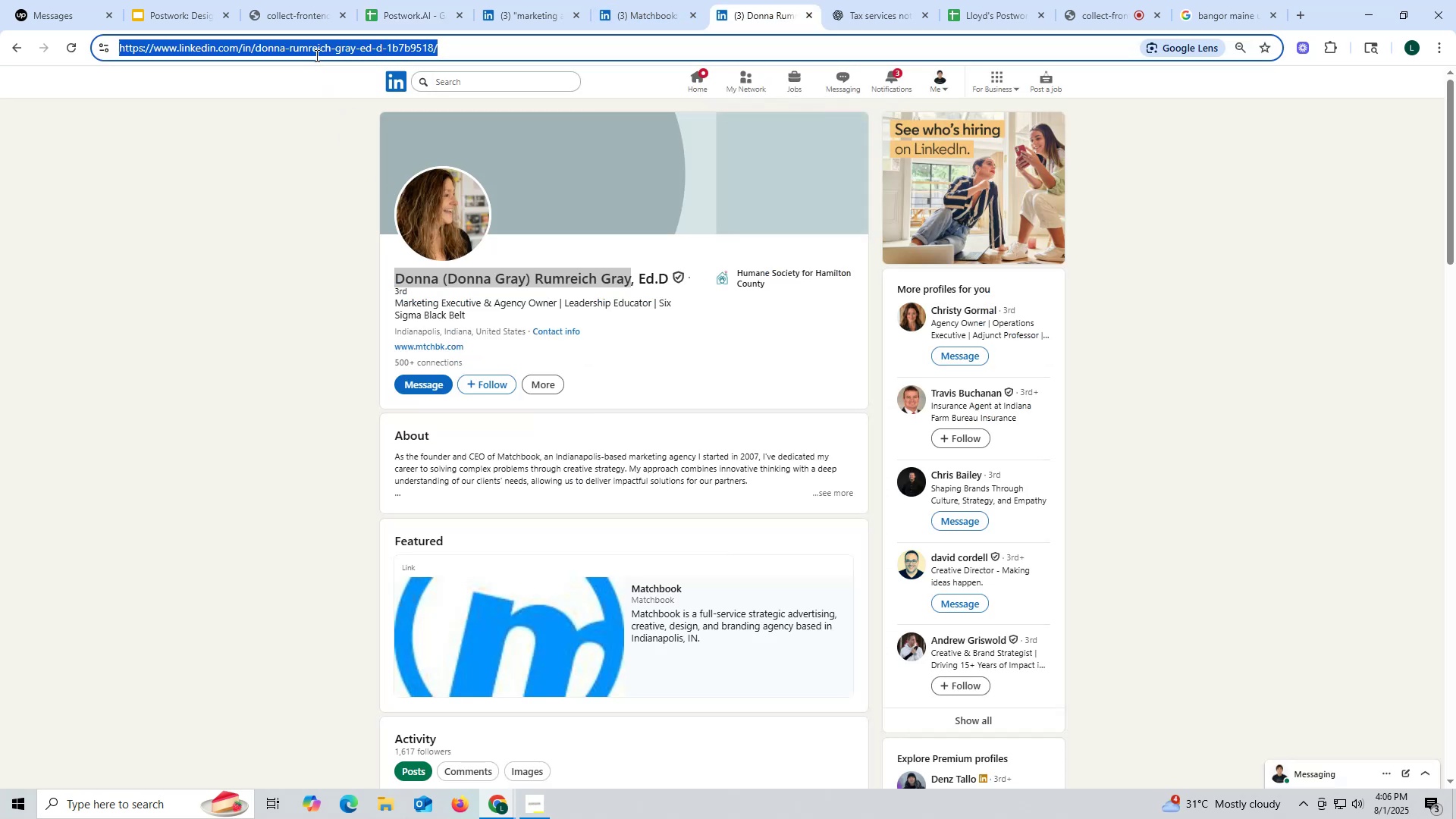 
triple_click([315, 55])
 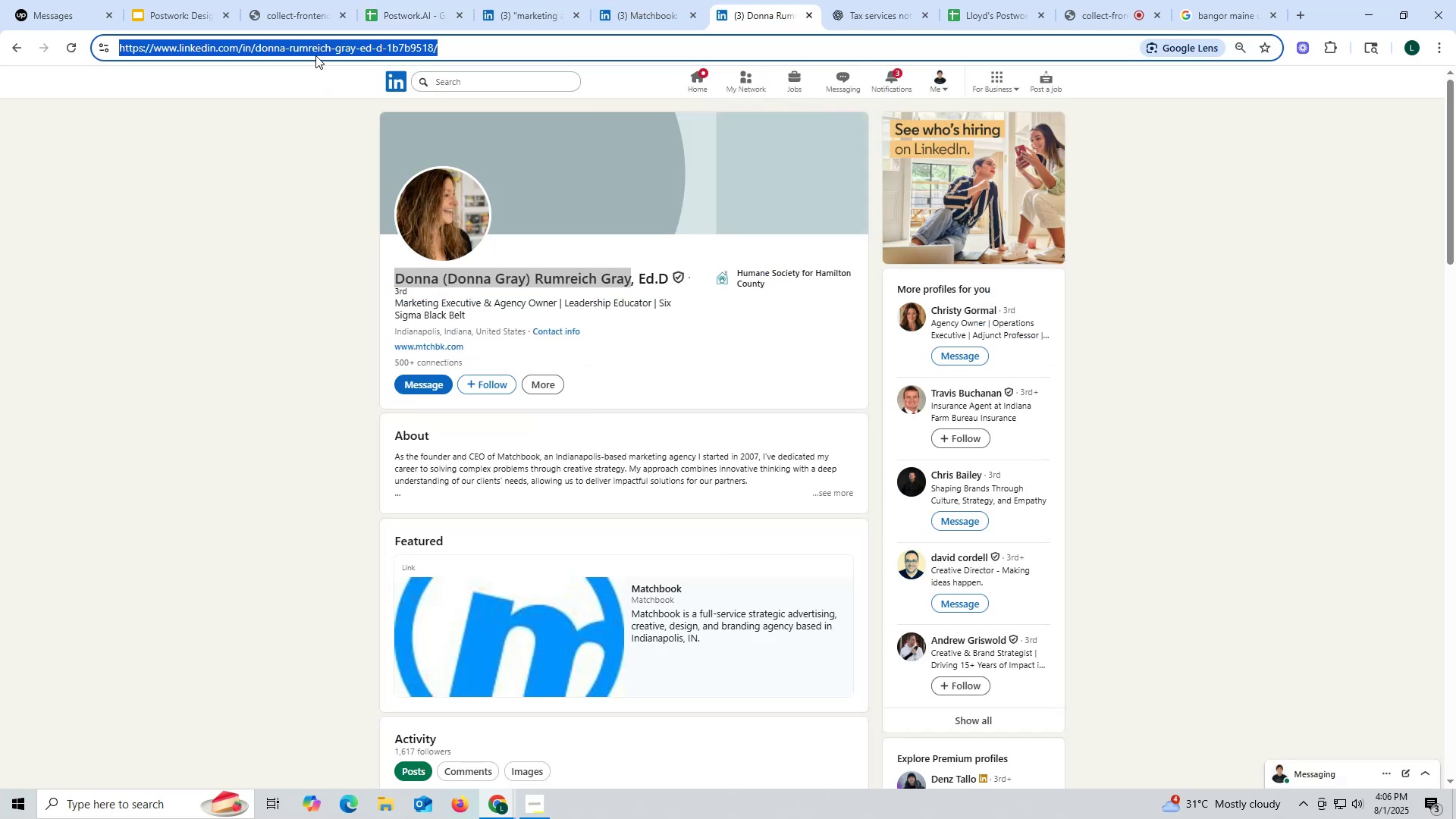 
key(Control+ControlLeft)
 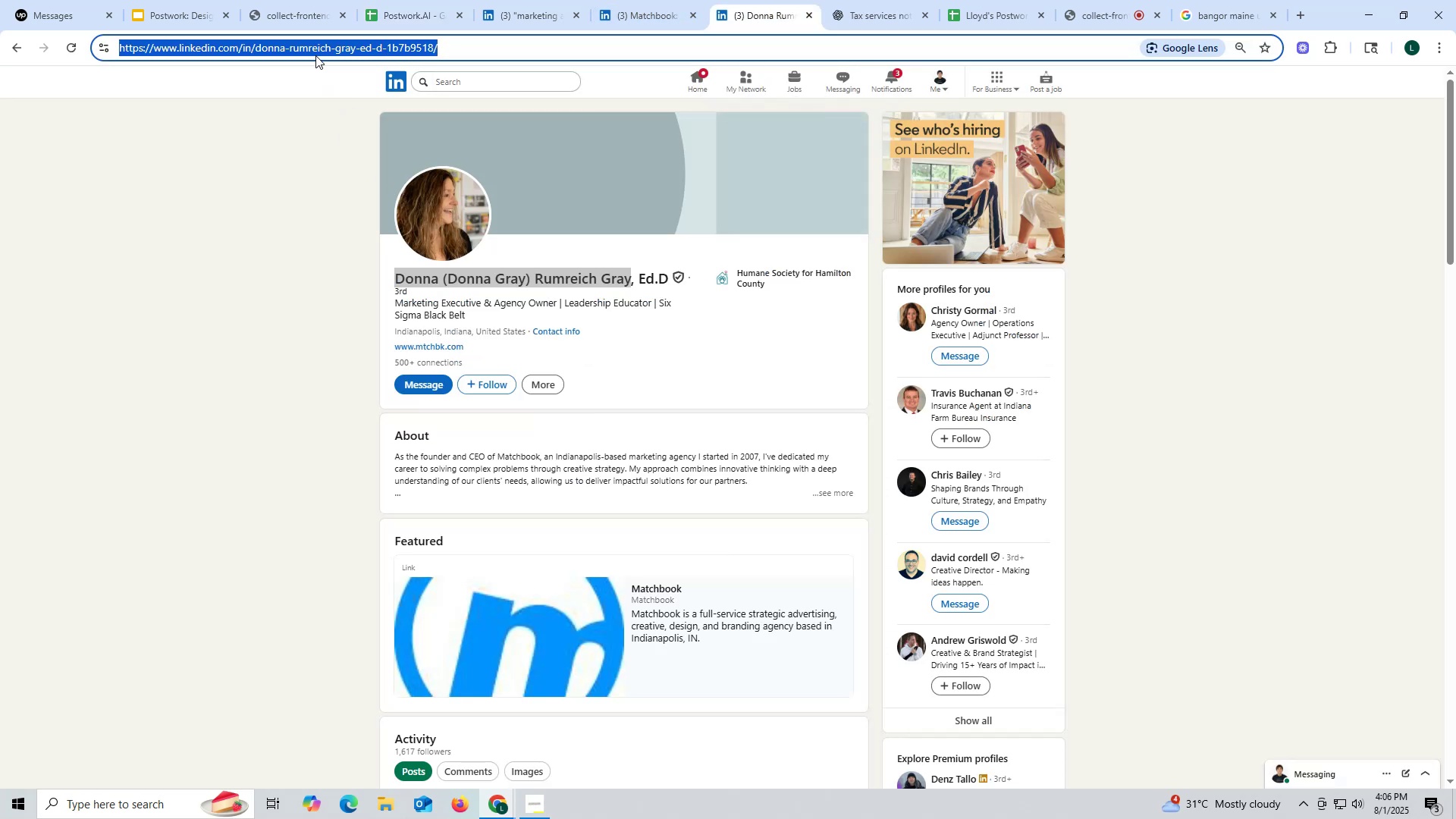 
key(Control+C)
 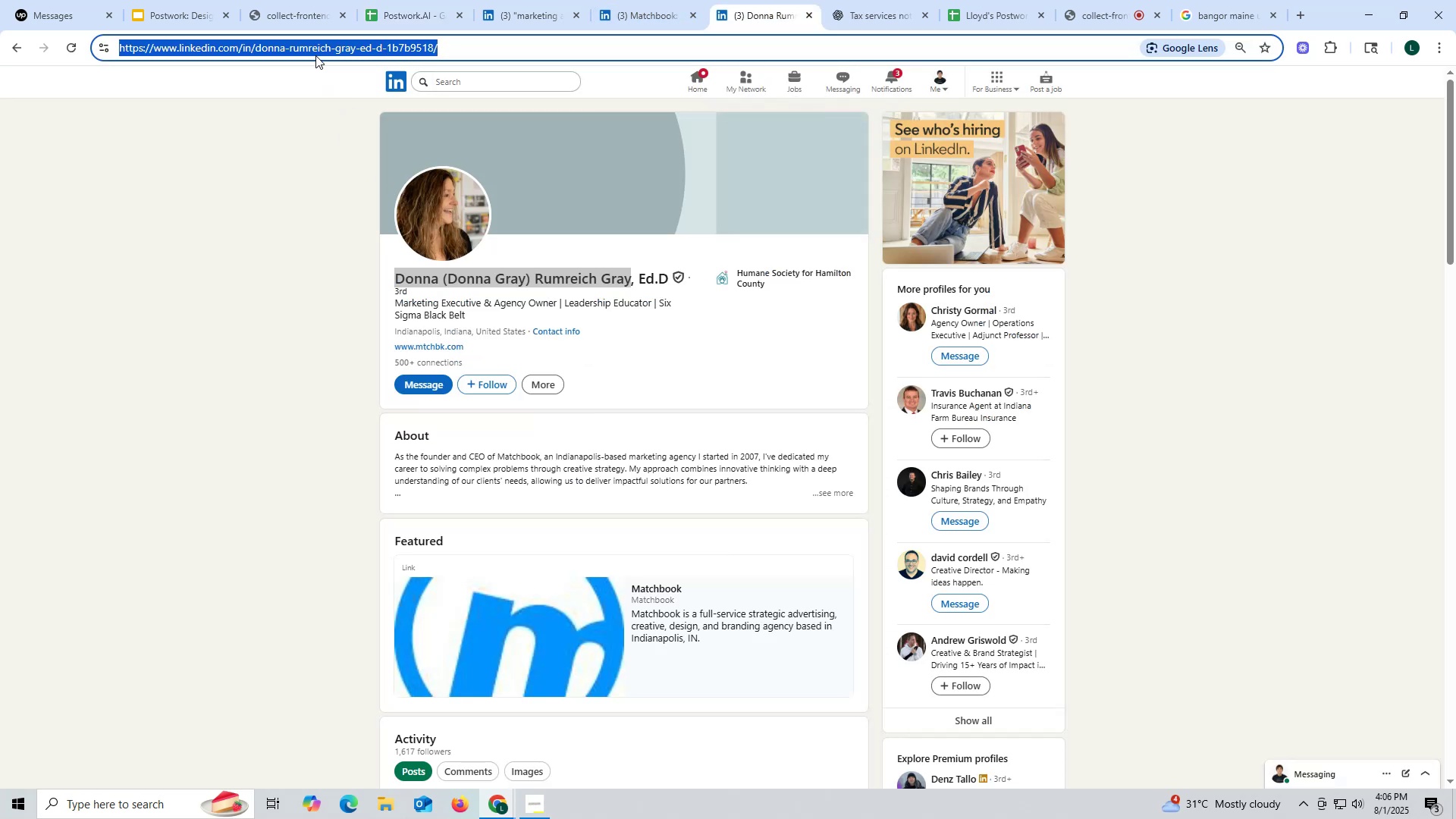 
key(Control+ControlLeft)
 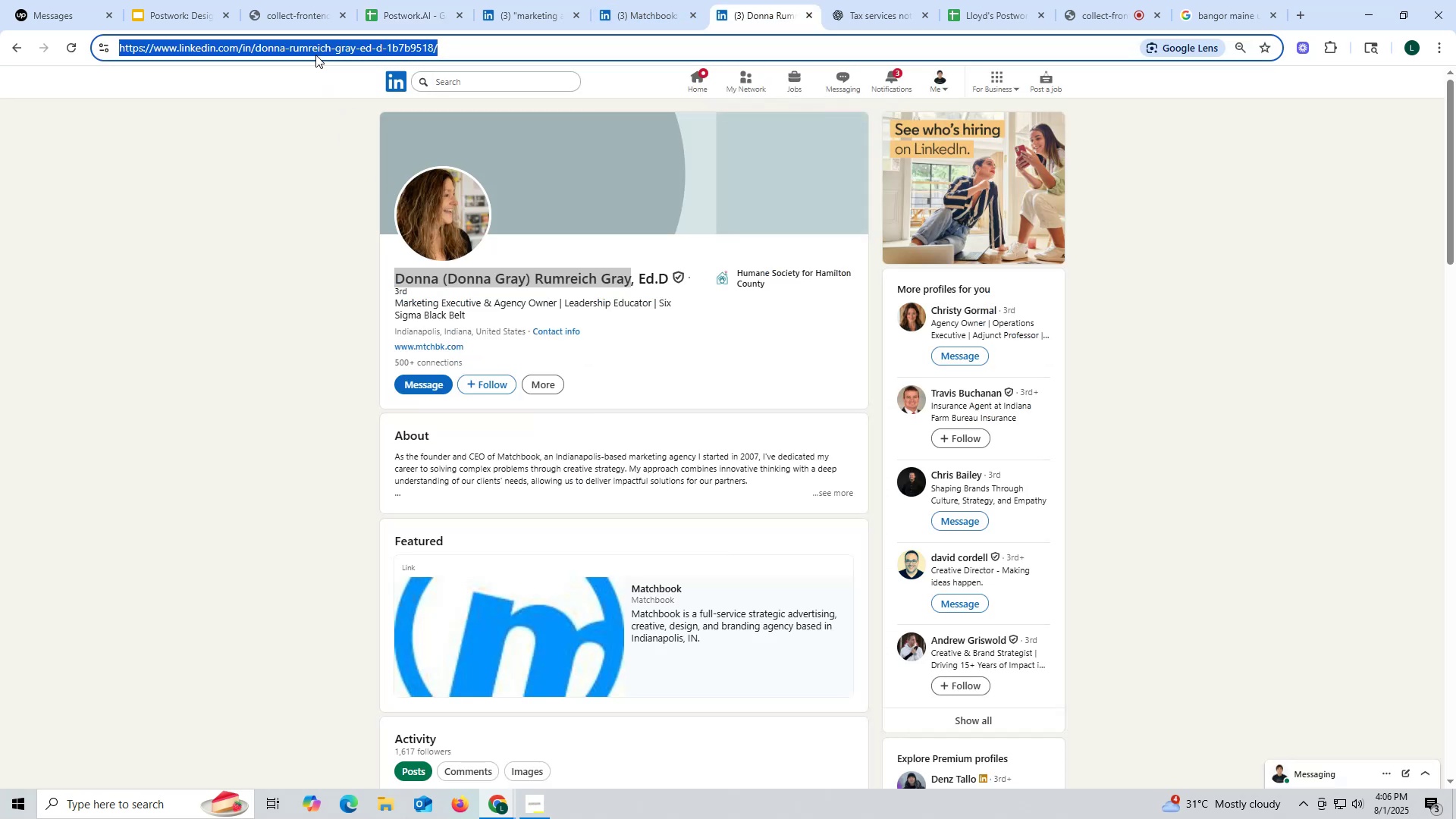 
key(Control+C)
 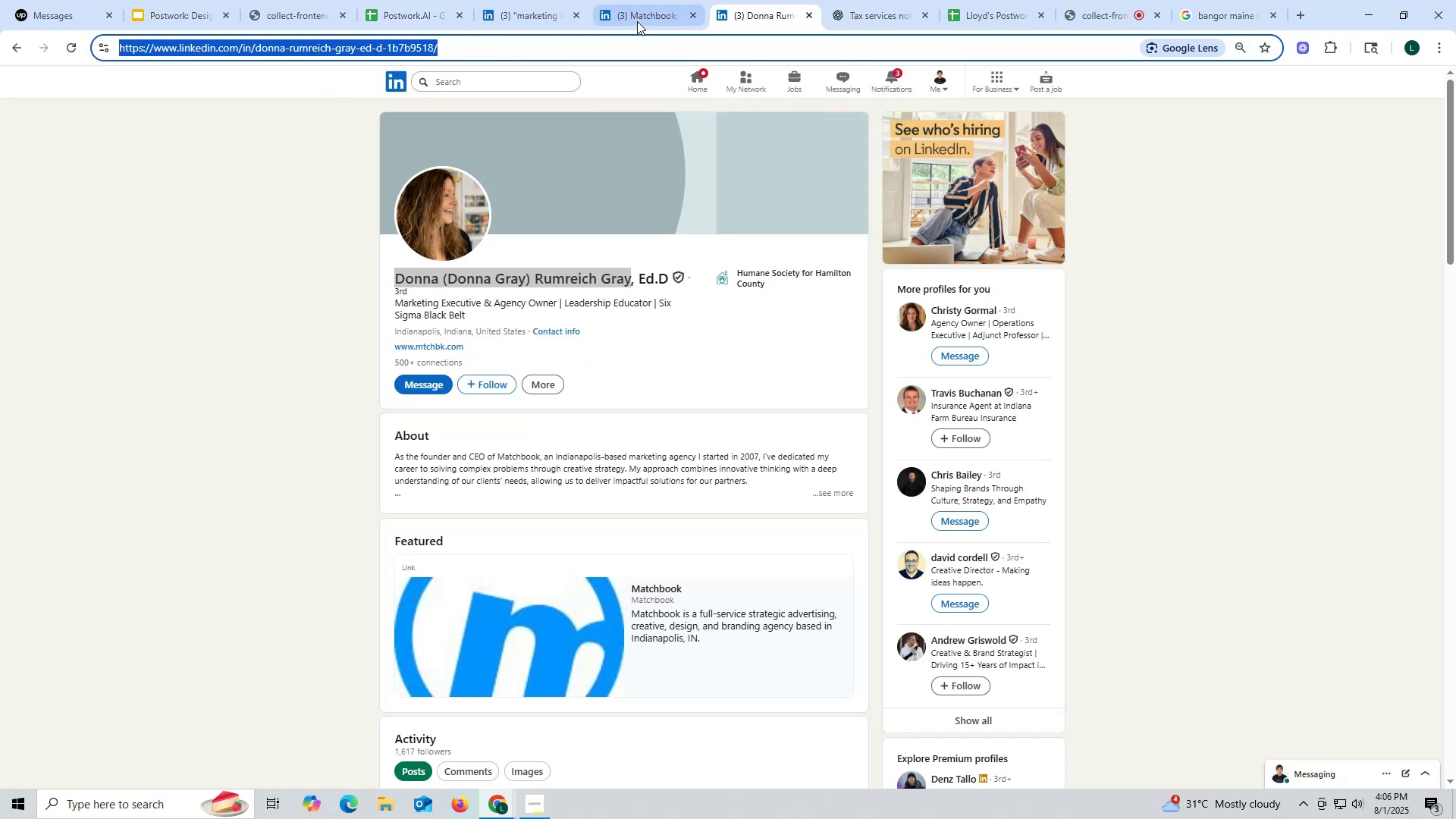 
left_click([640, 20])
 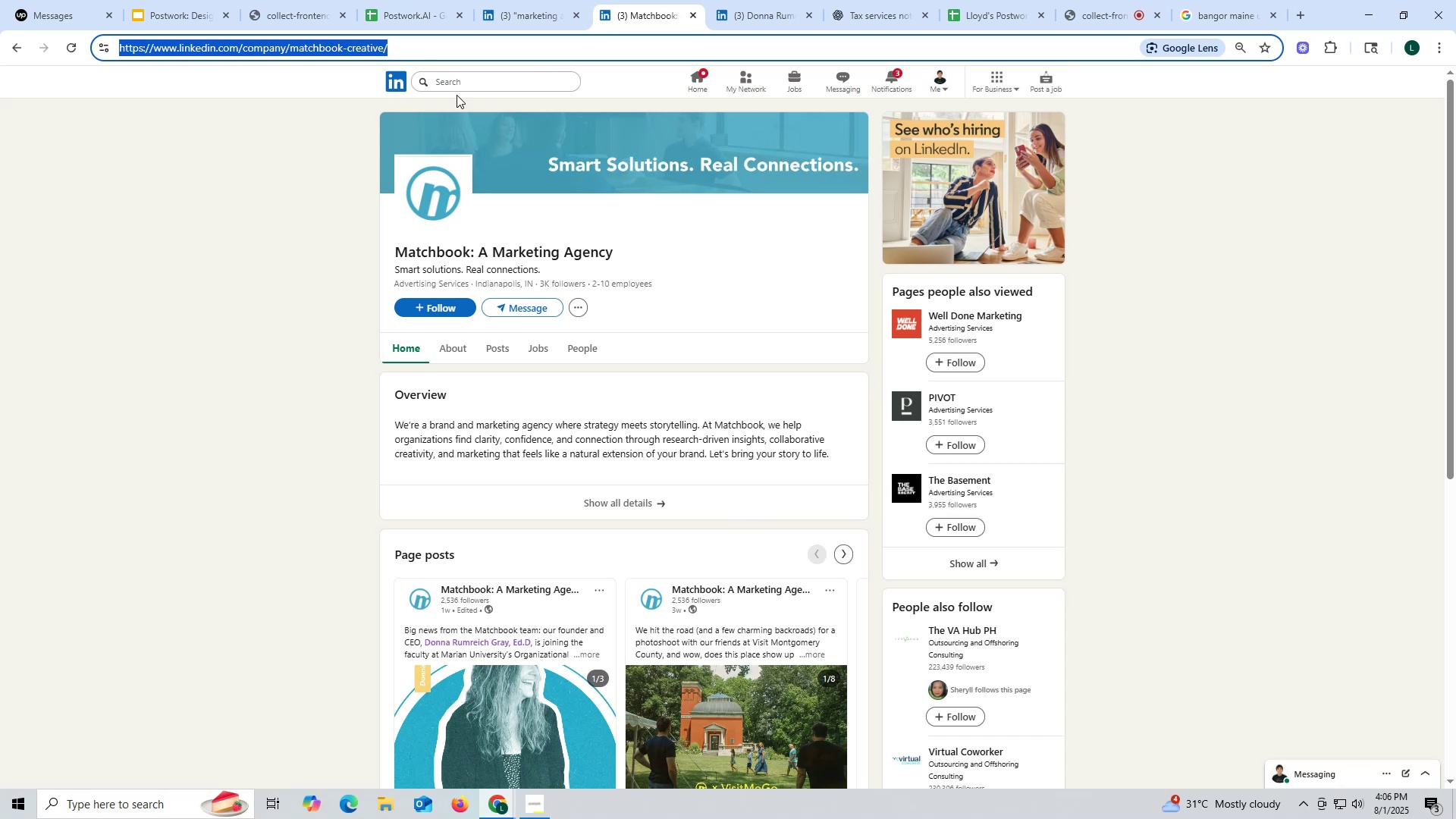 
left_click([419, 14])
 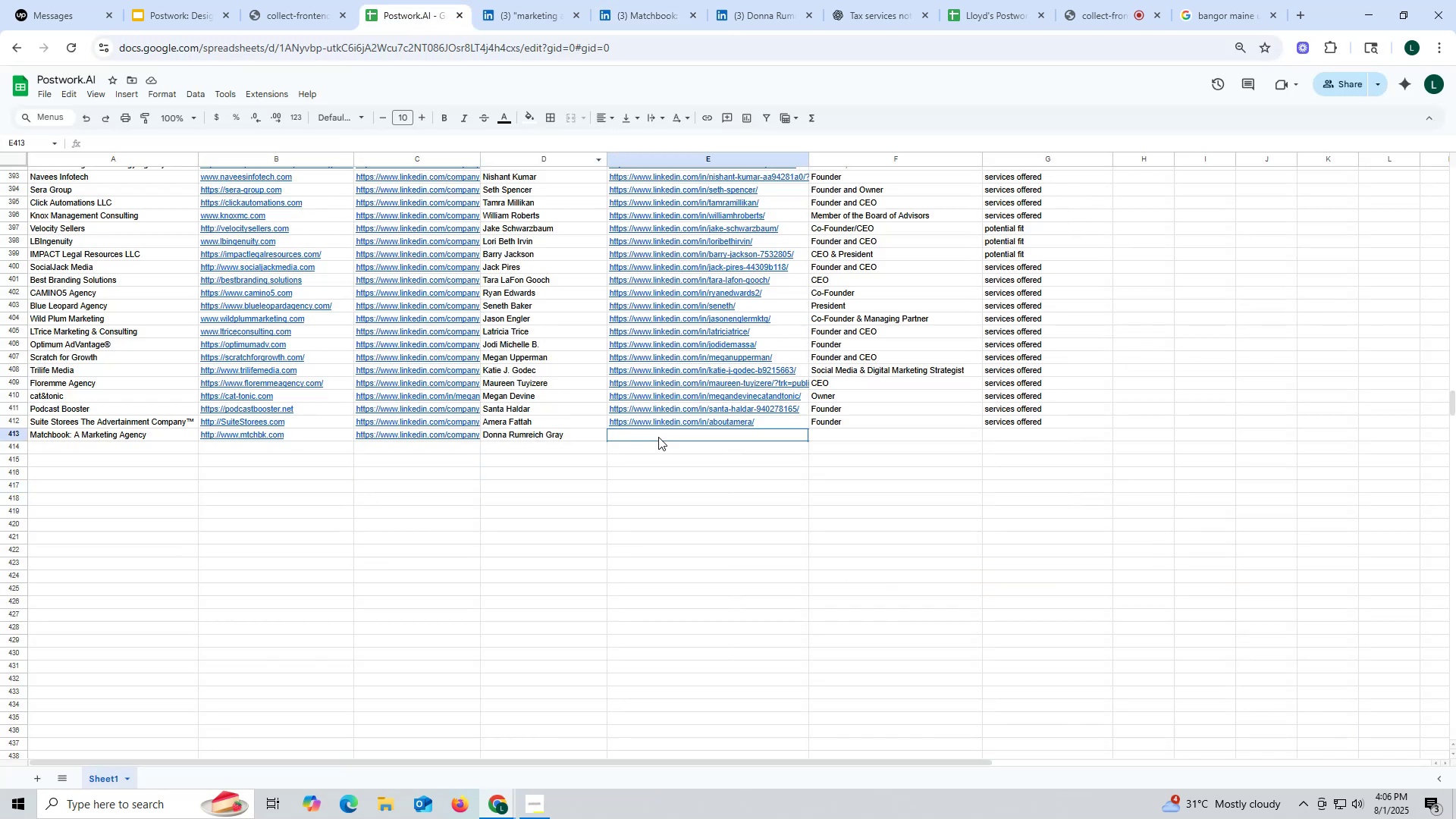 
double_click([657, 435])
 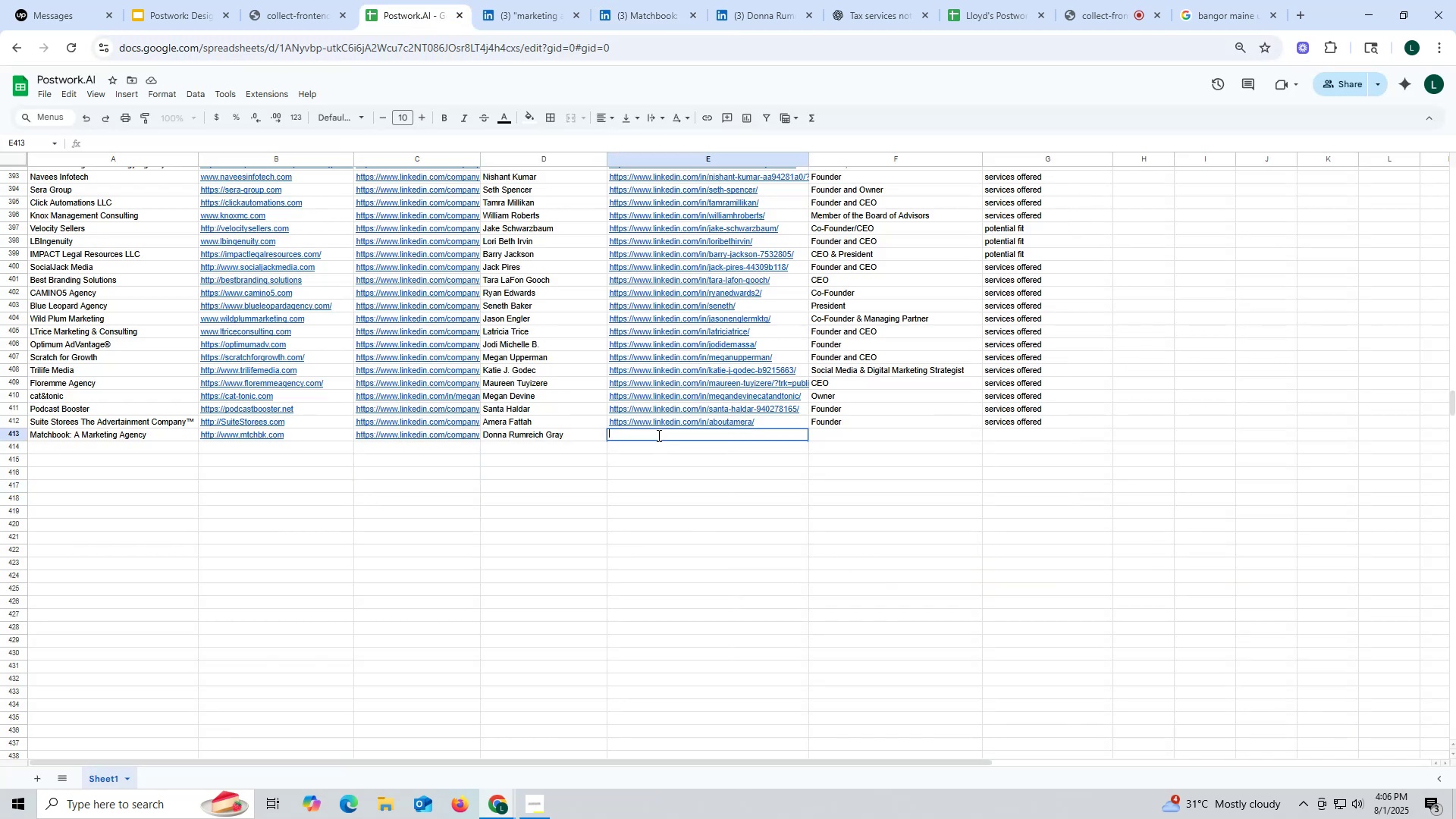 
key(Control+ControlLeft)
 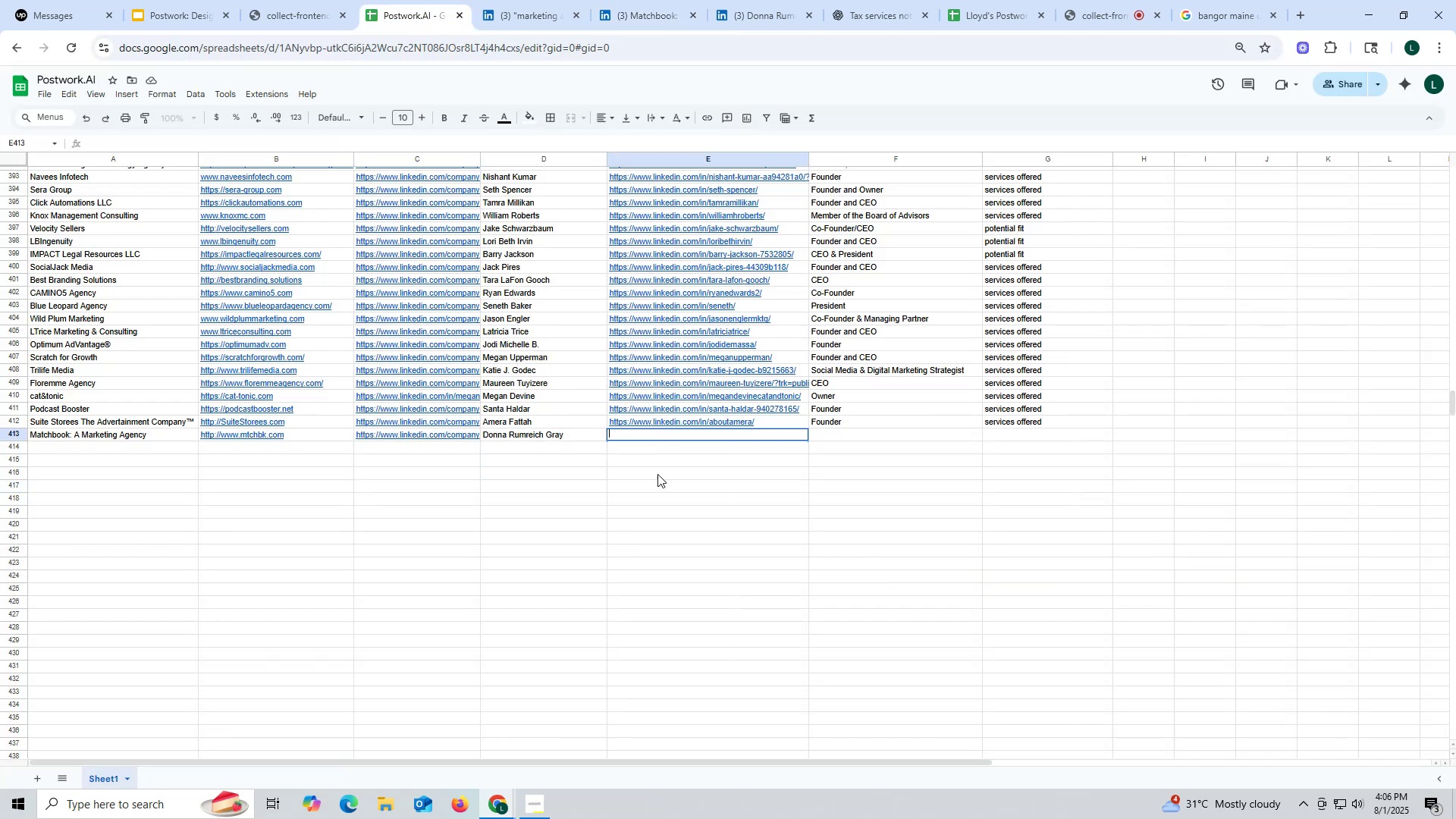 
key(Control+V)
 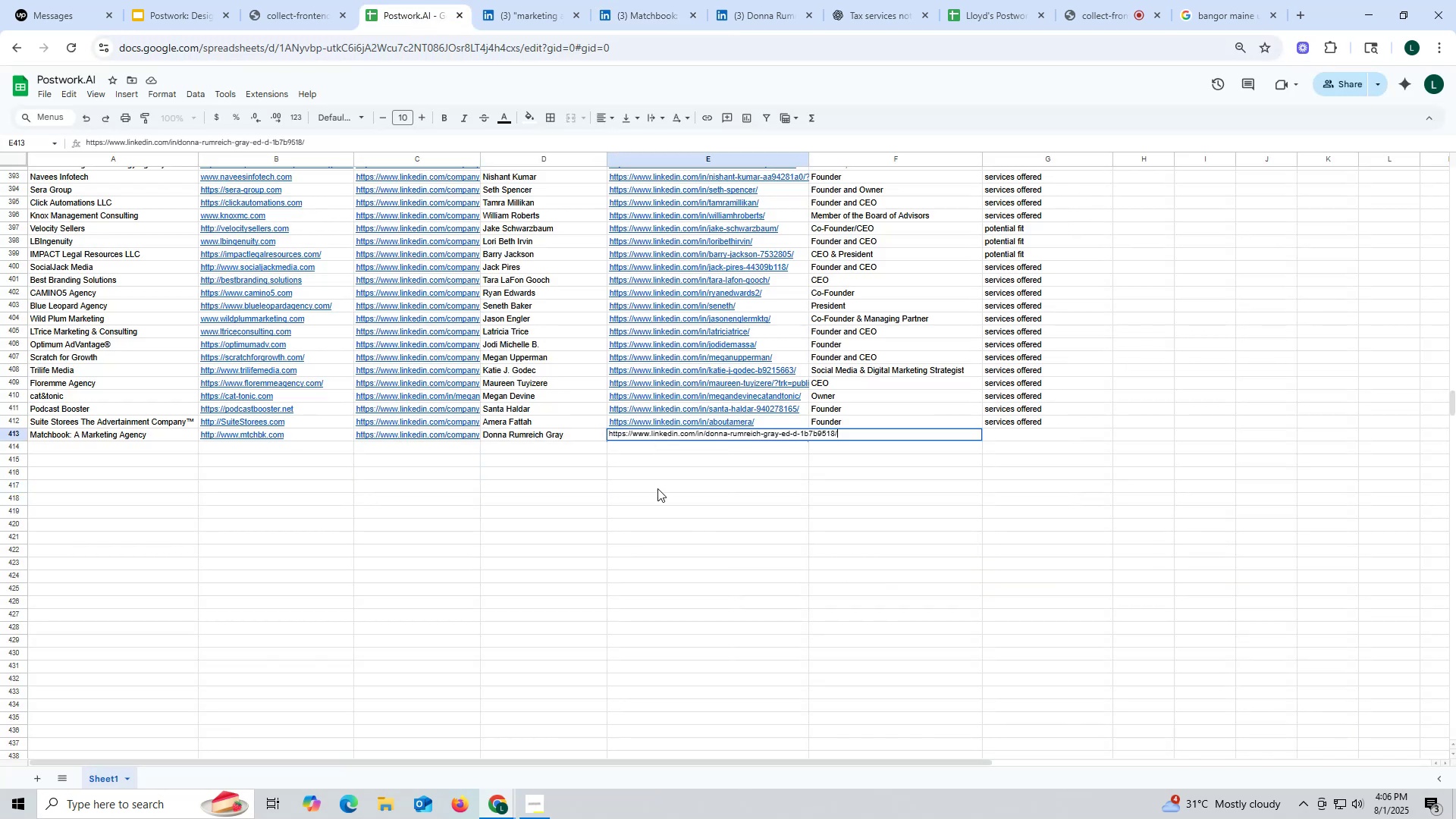 
left_click([657, 488])
 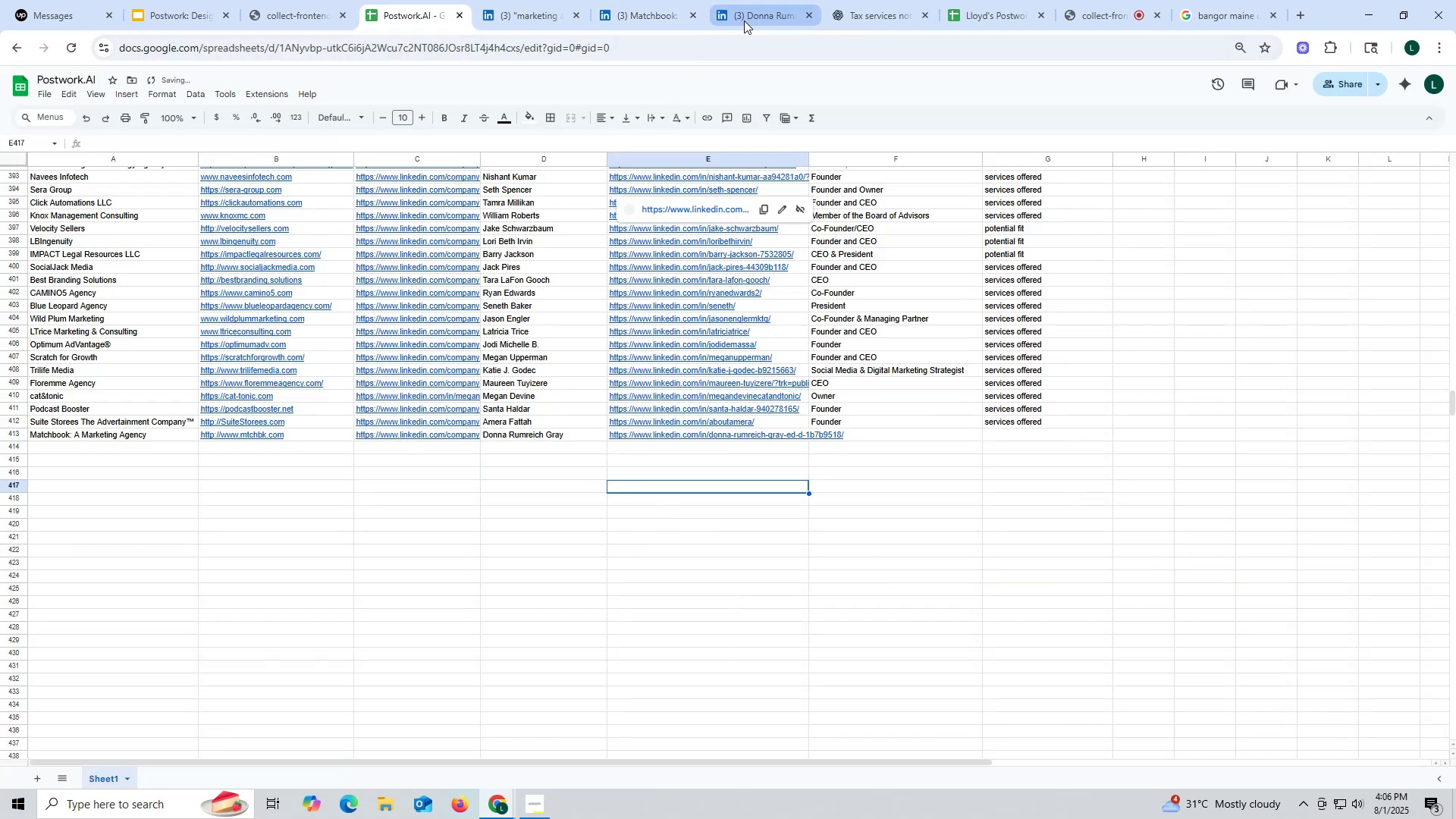 
left_click([744, 20])
 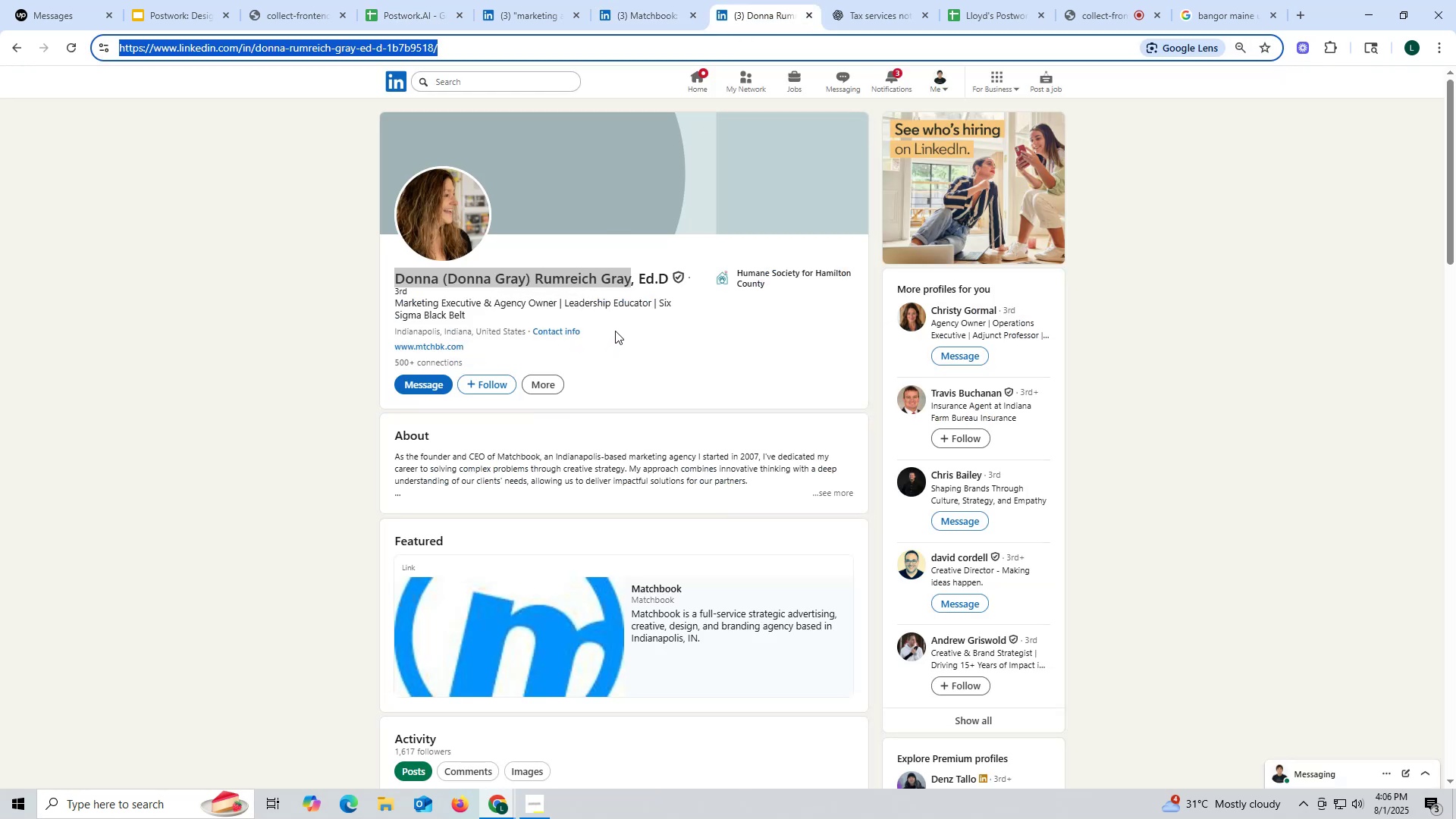 
scroll: coordinate [615, 331], scroll_direction: down, amount: 9.0
 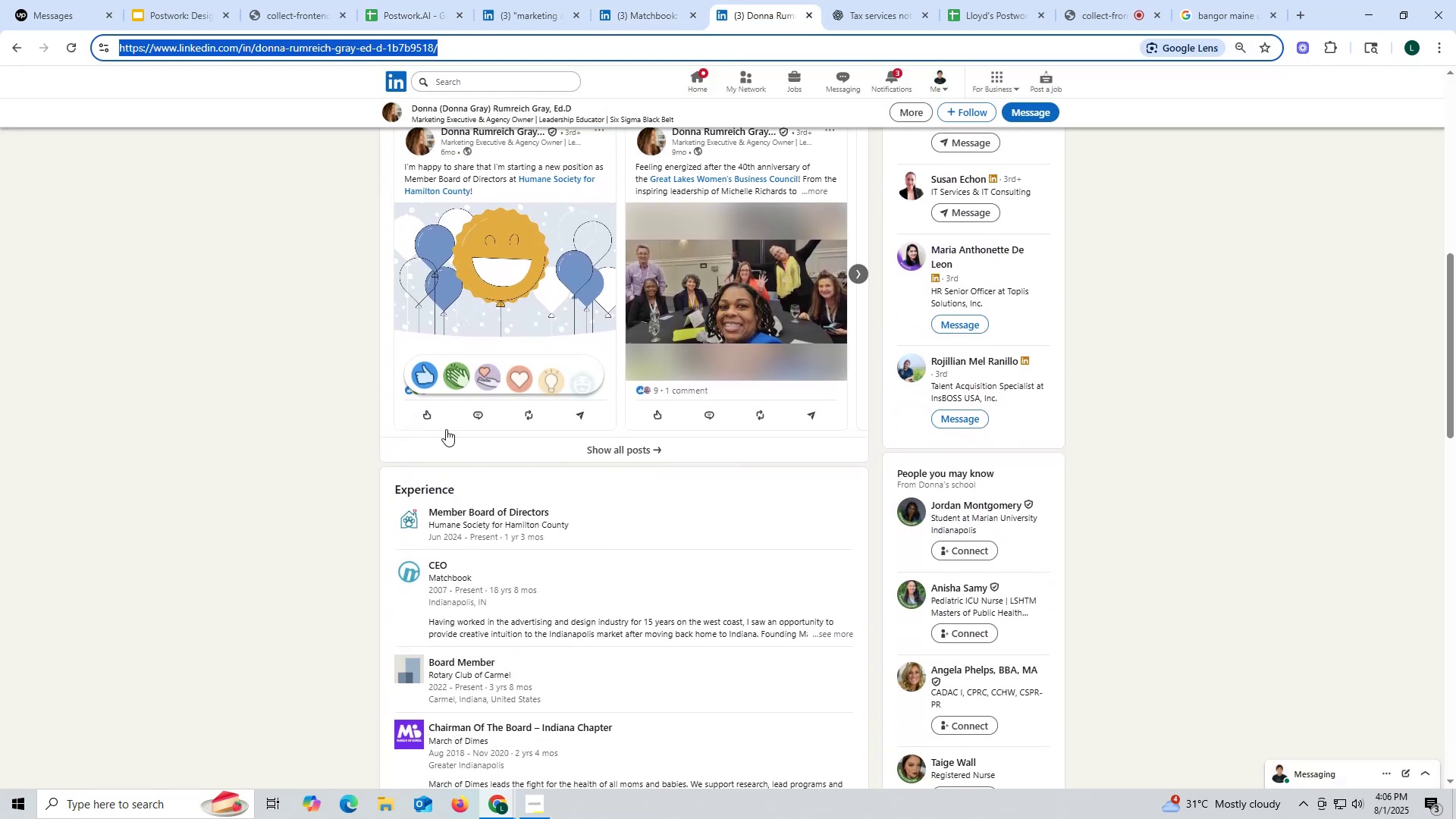 
scroll: coordinate [511, 209], scroll_direction: up, amount: 5.0
 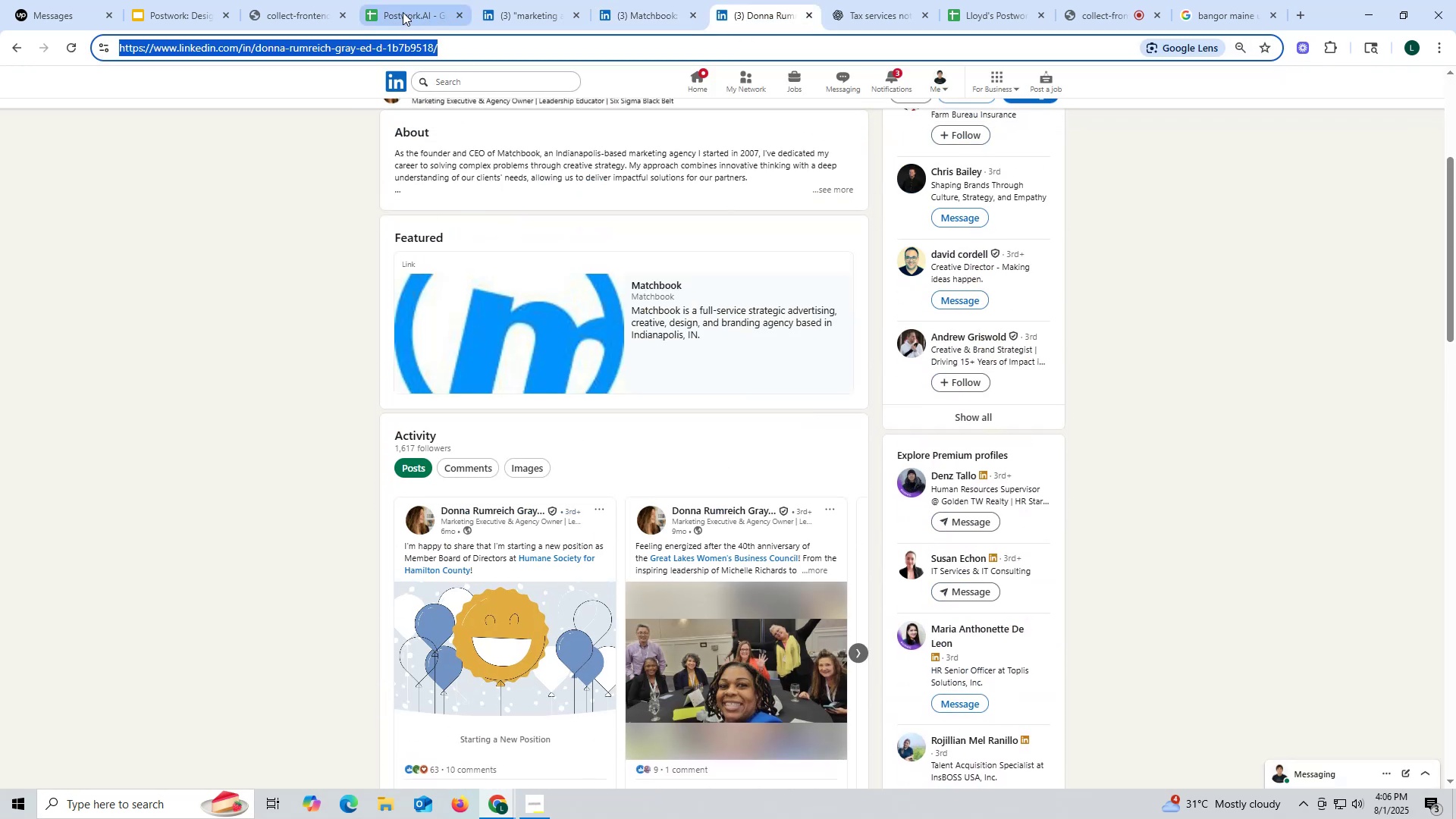 
left_click([403, 12])
 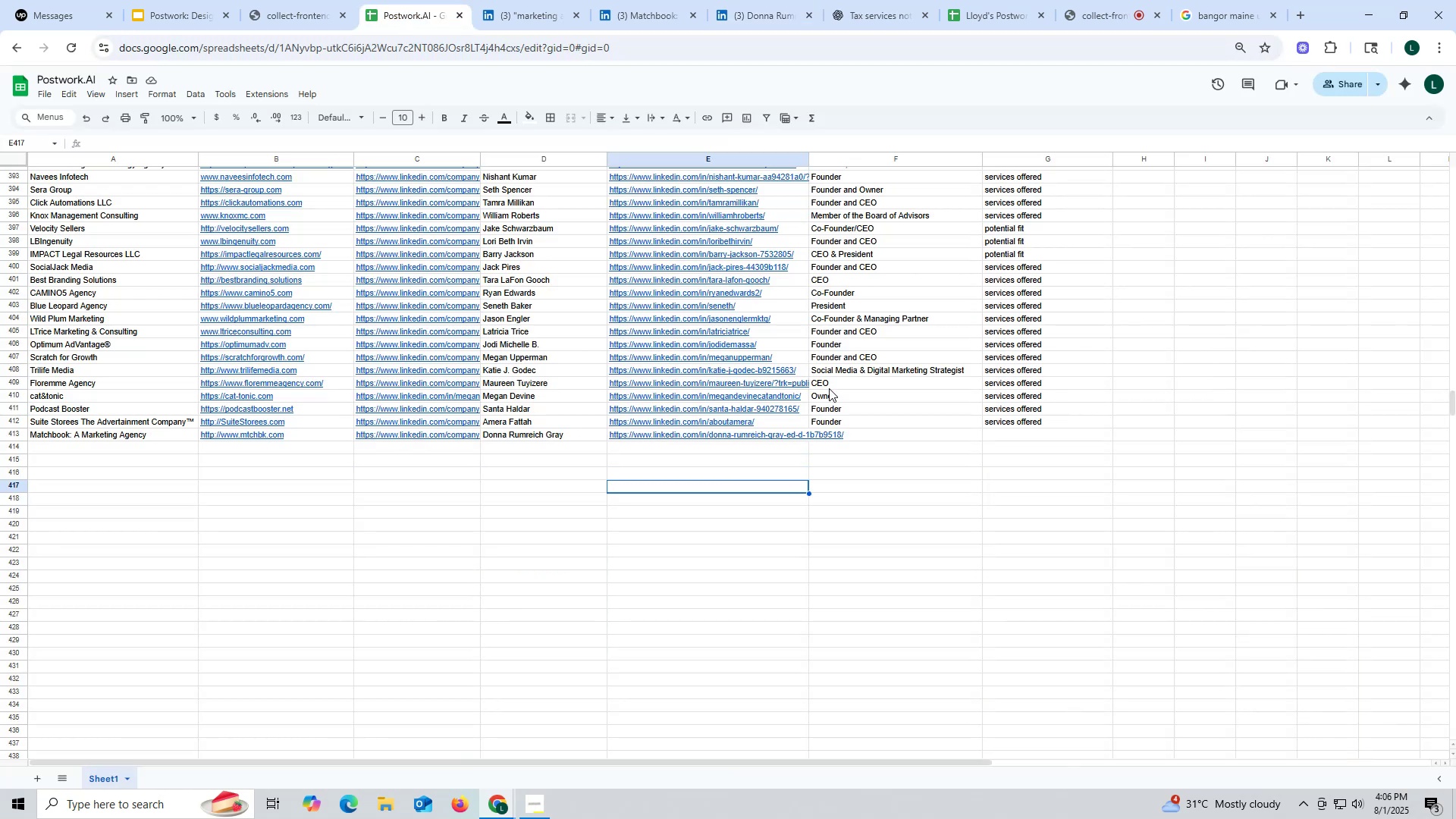 
key(Control+ControlLeft)
 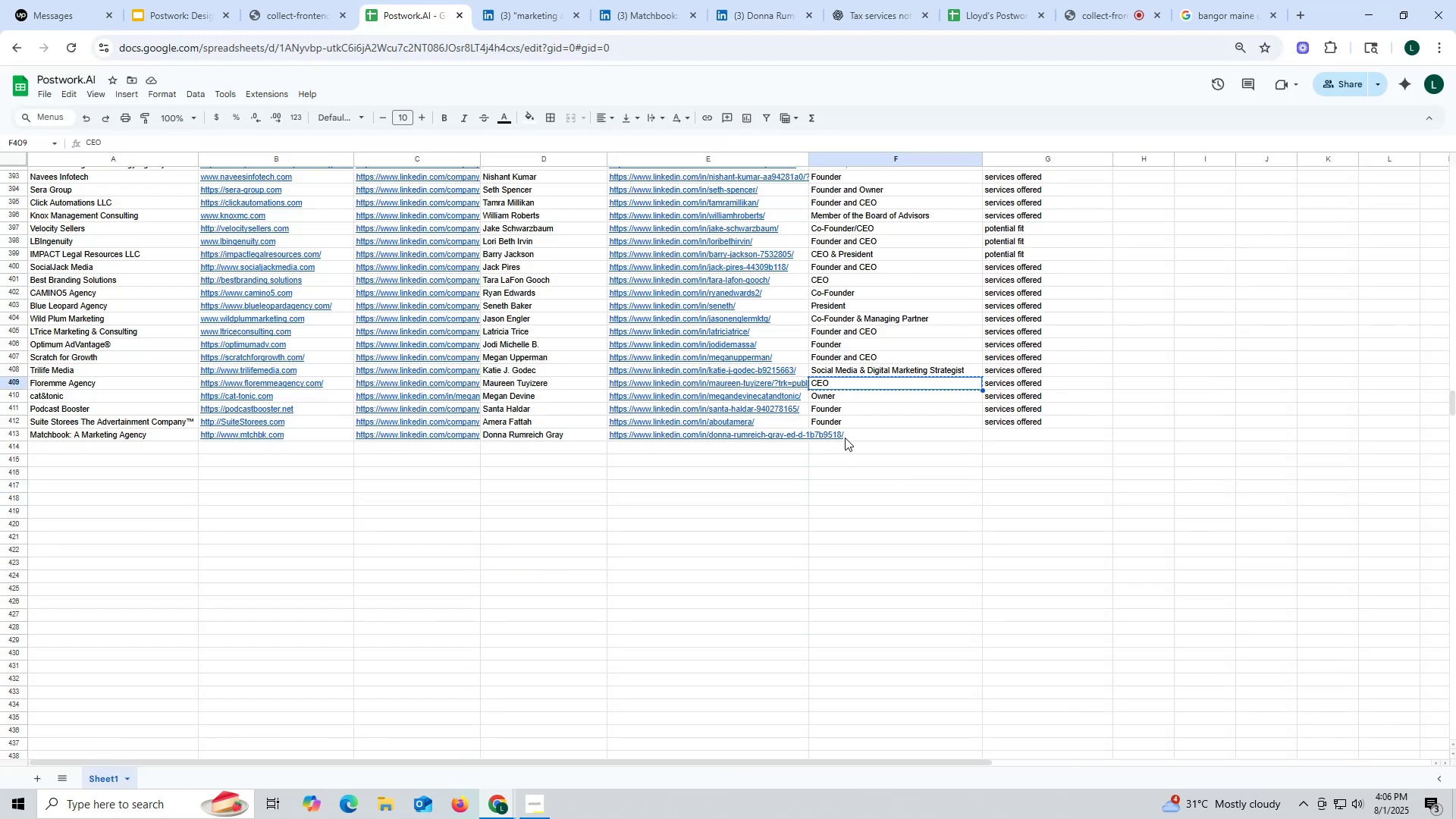 
left_click([830, 384])
 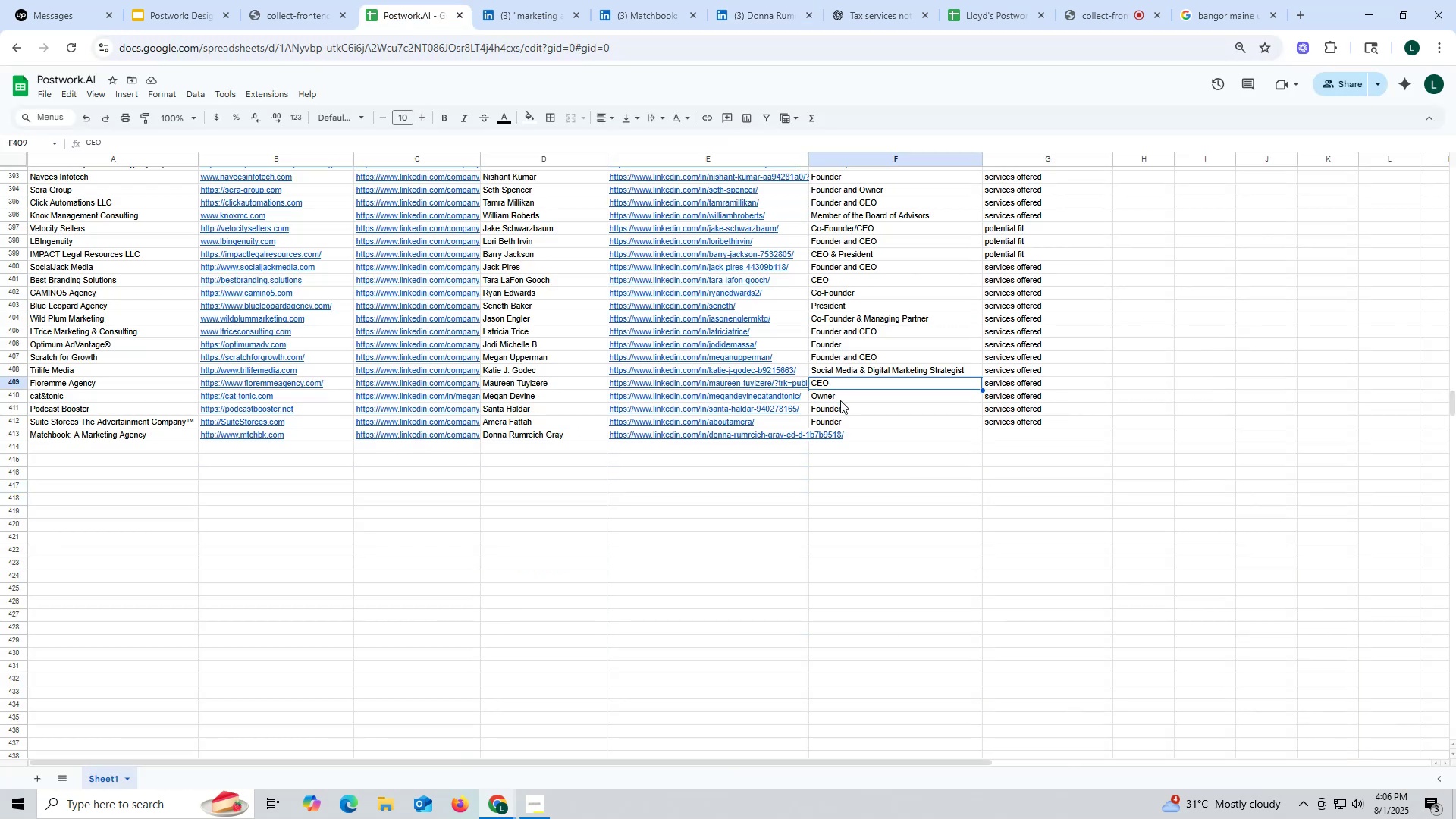 
key(Control+C)
 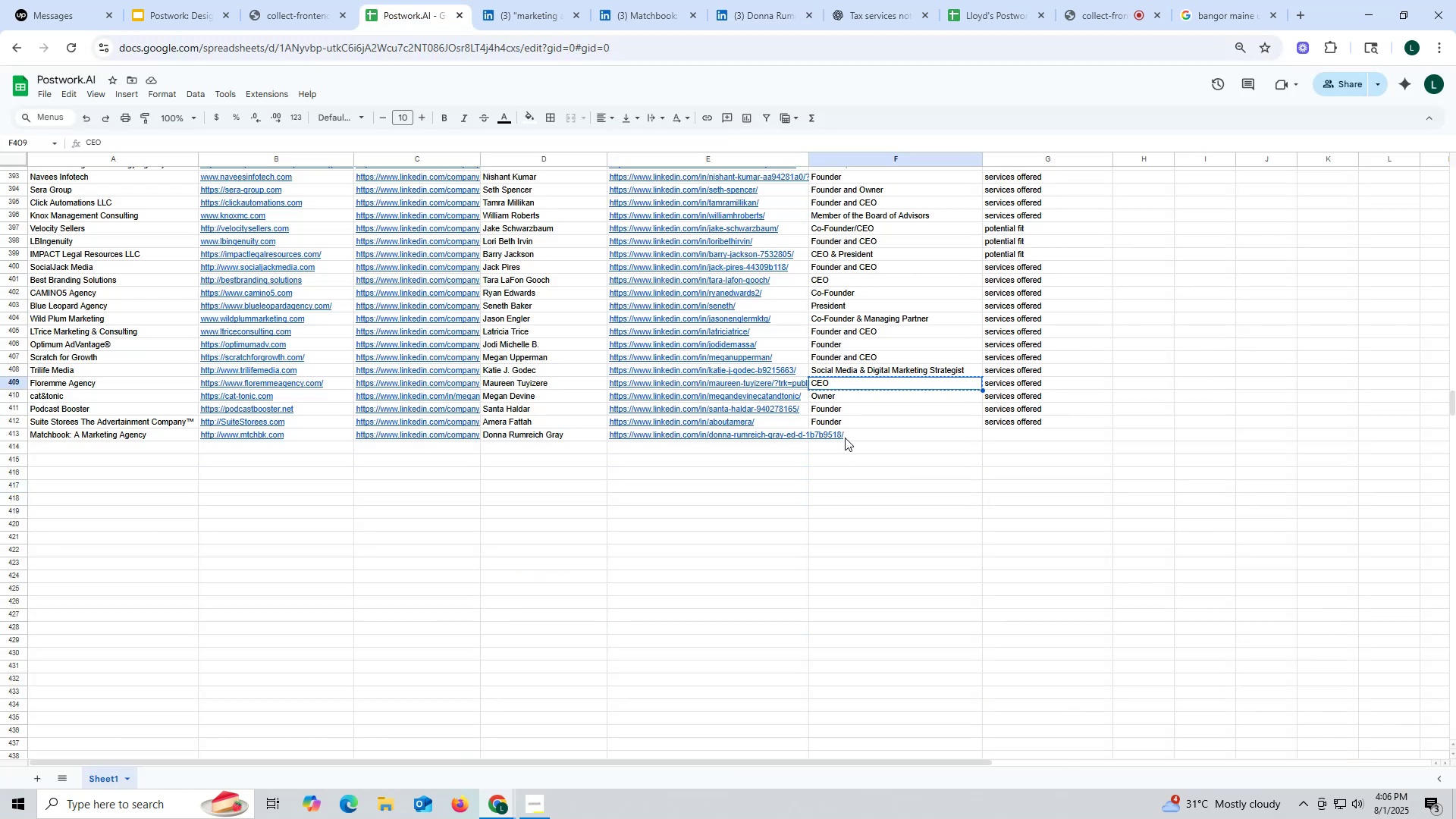 
left_click([845, 438])
 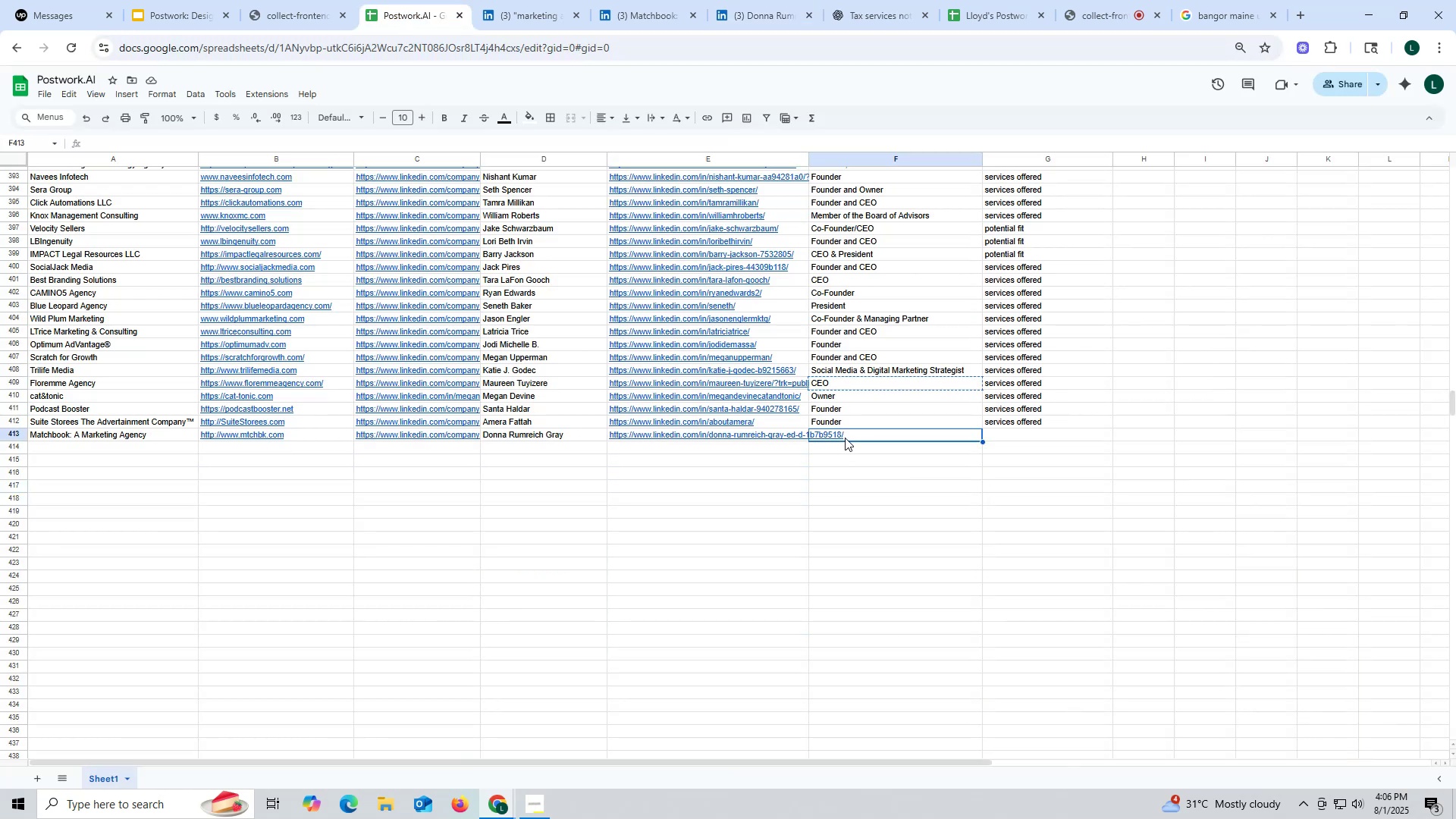 
key(Control+ControlLeft)
 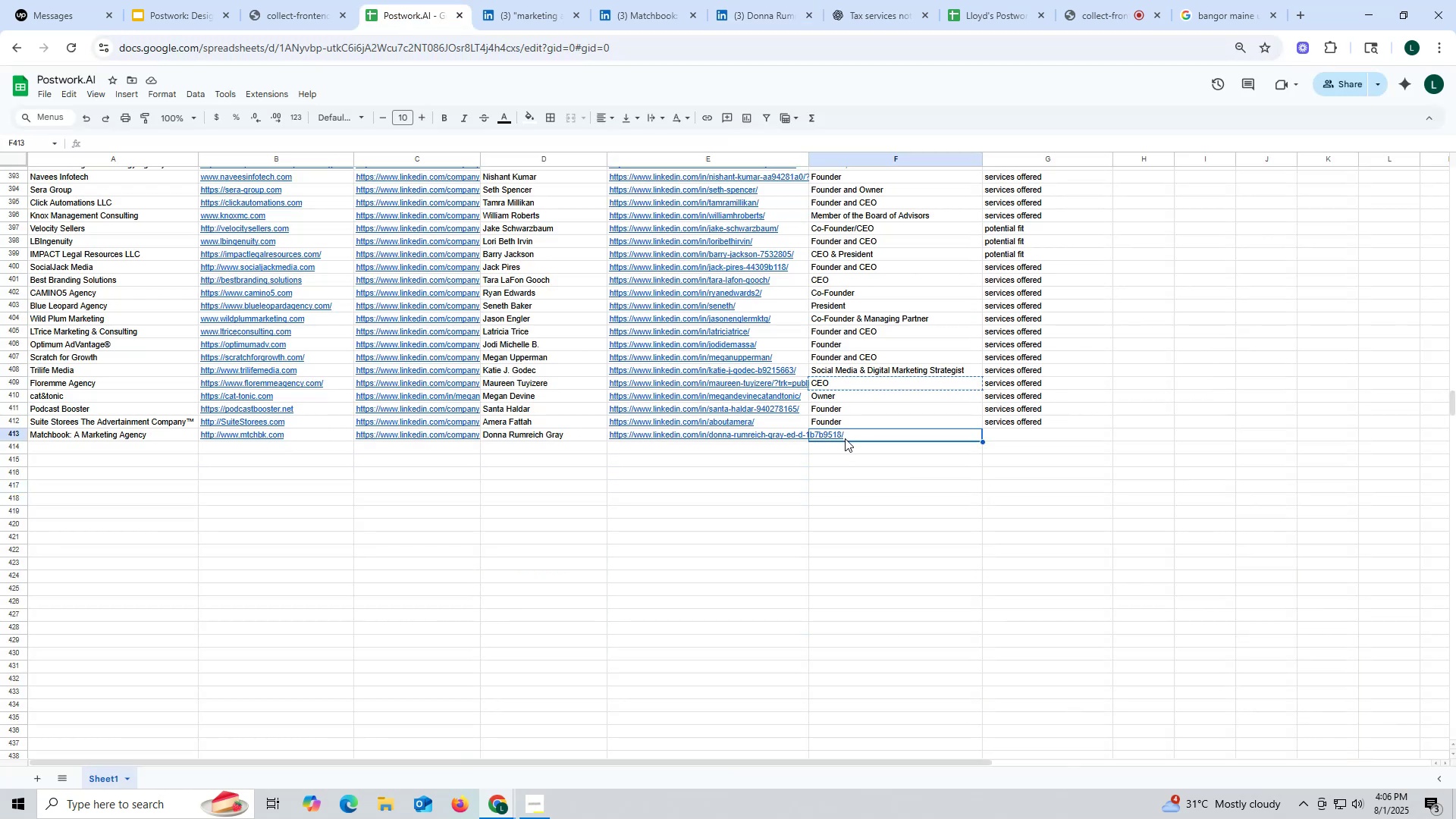 
key(Control+V)
 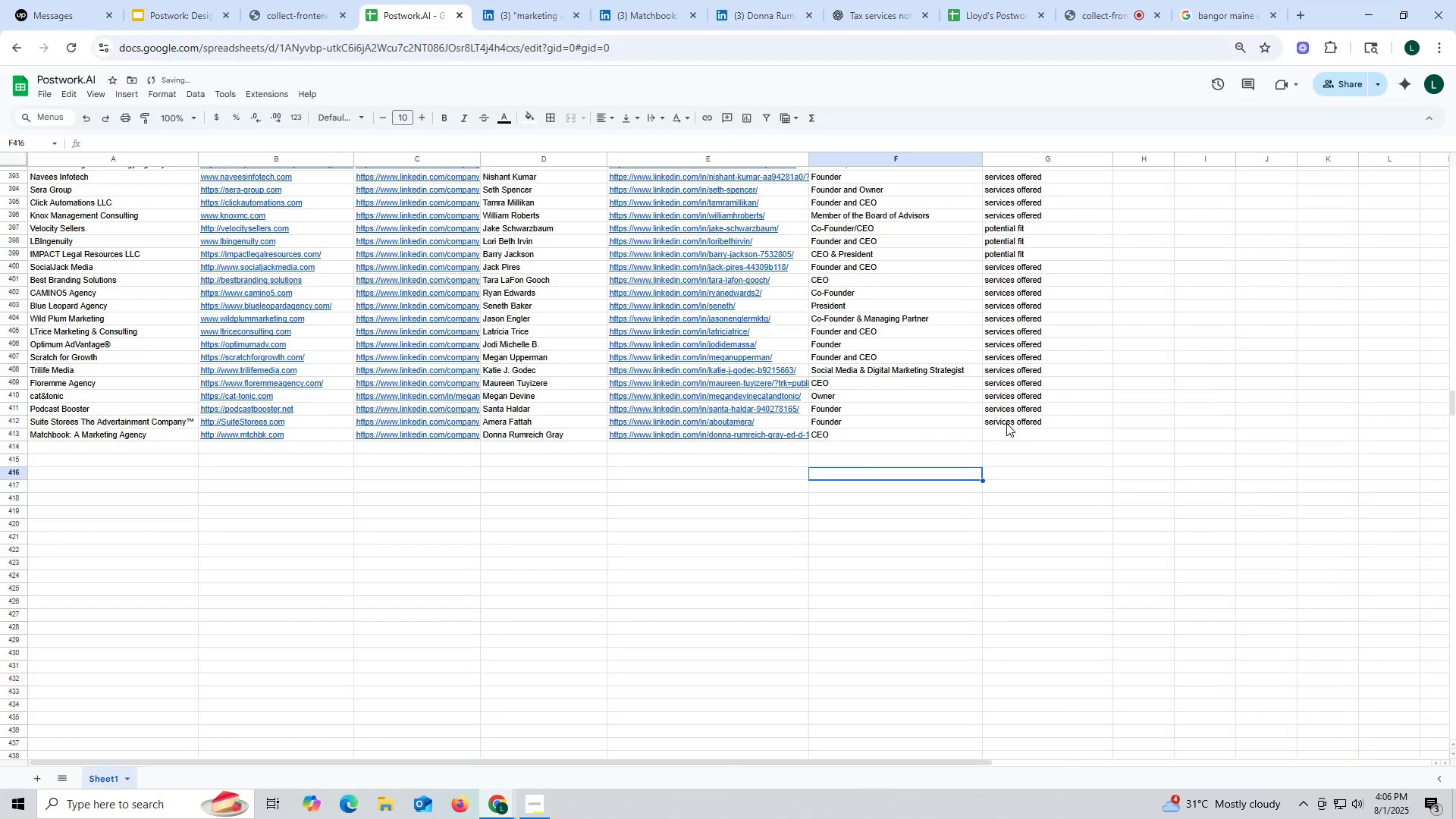 
left_click([1007, 423])
 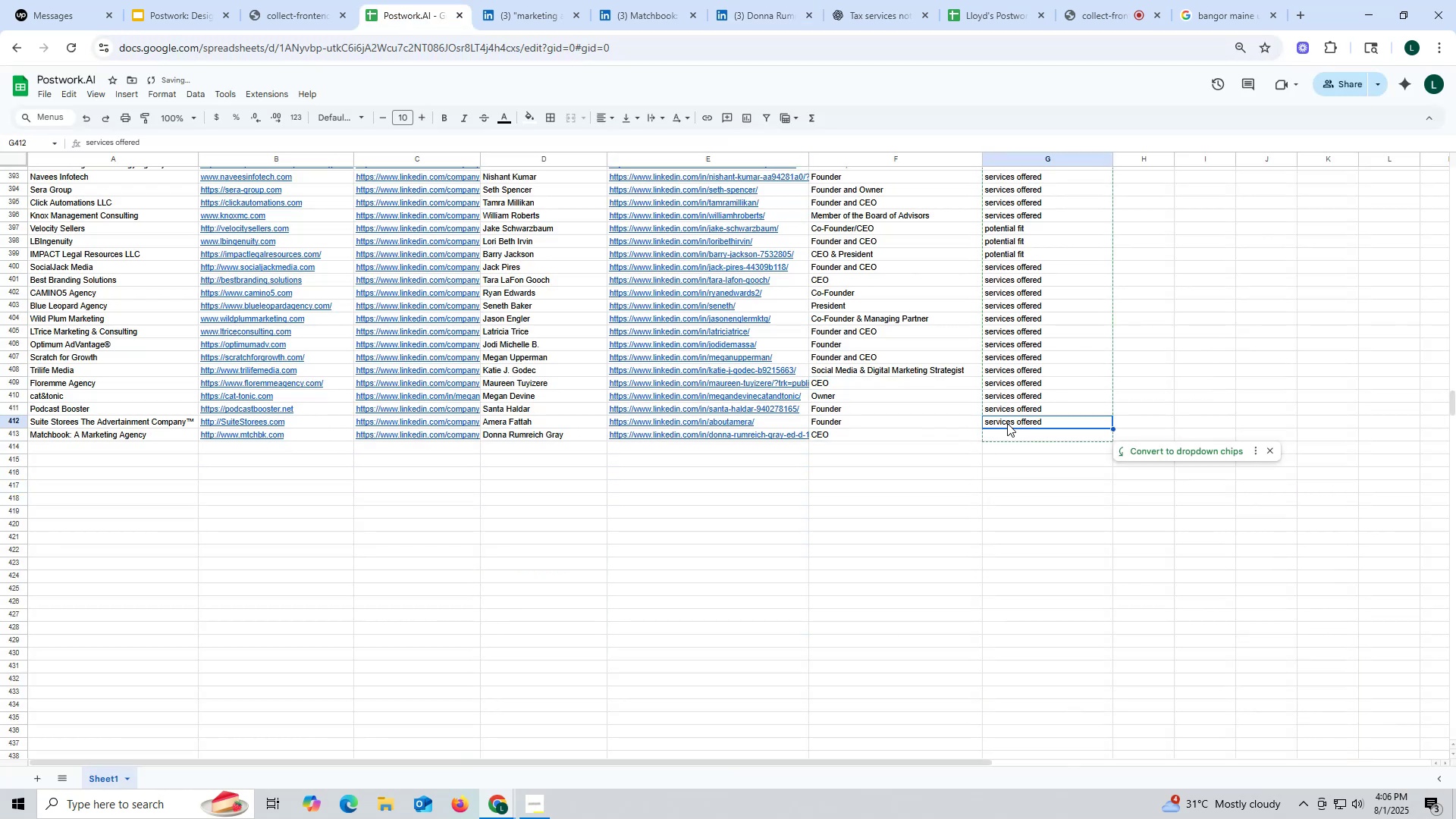 
key(Control+ControlLeft)
 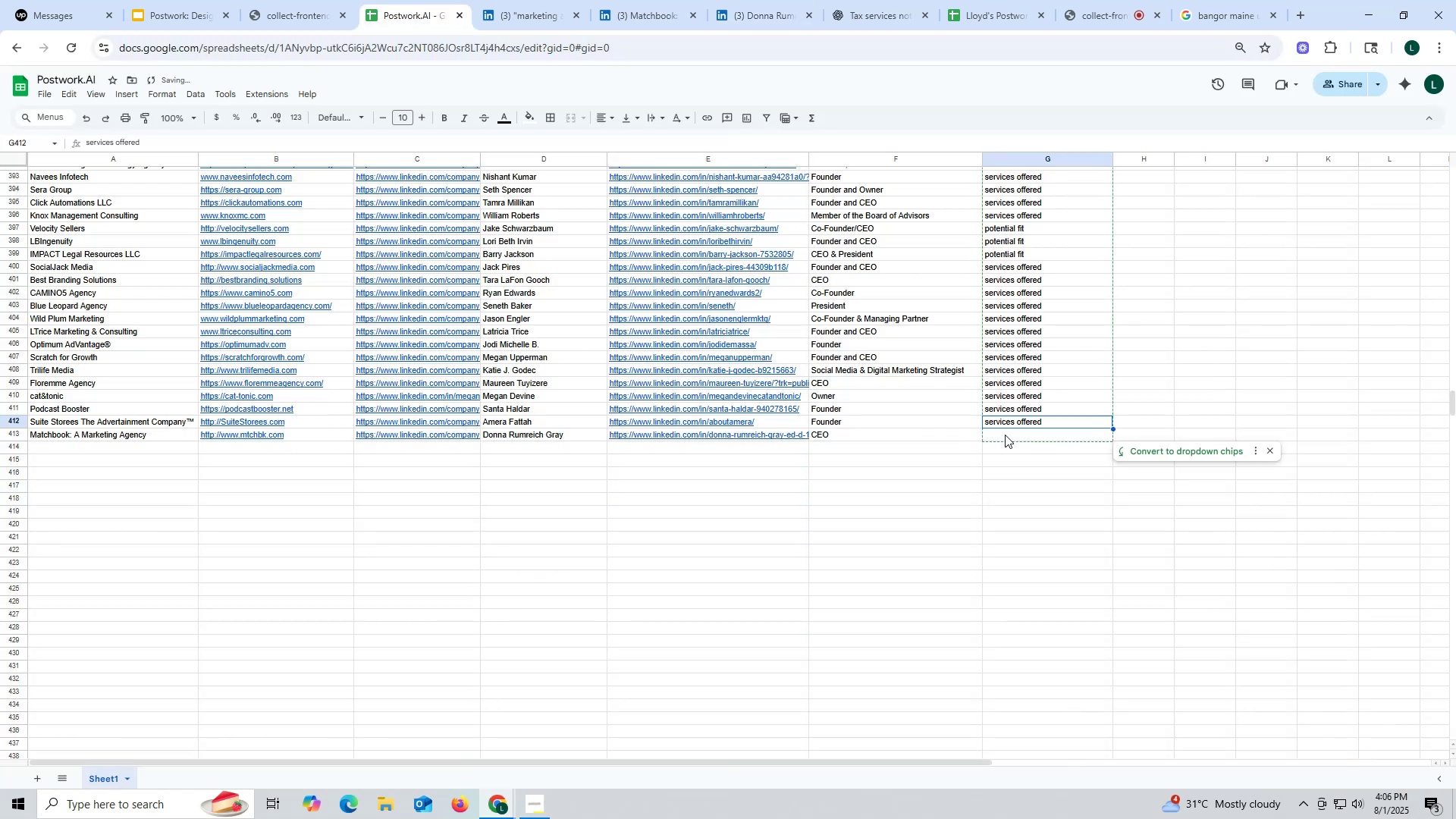 
key(Control+C)
 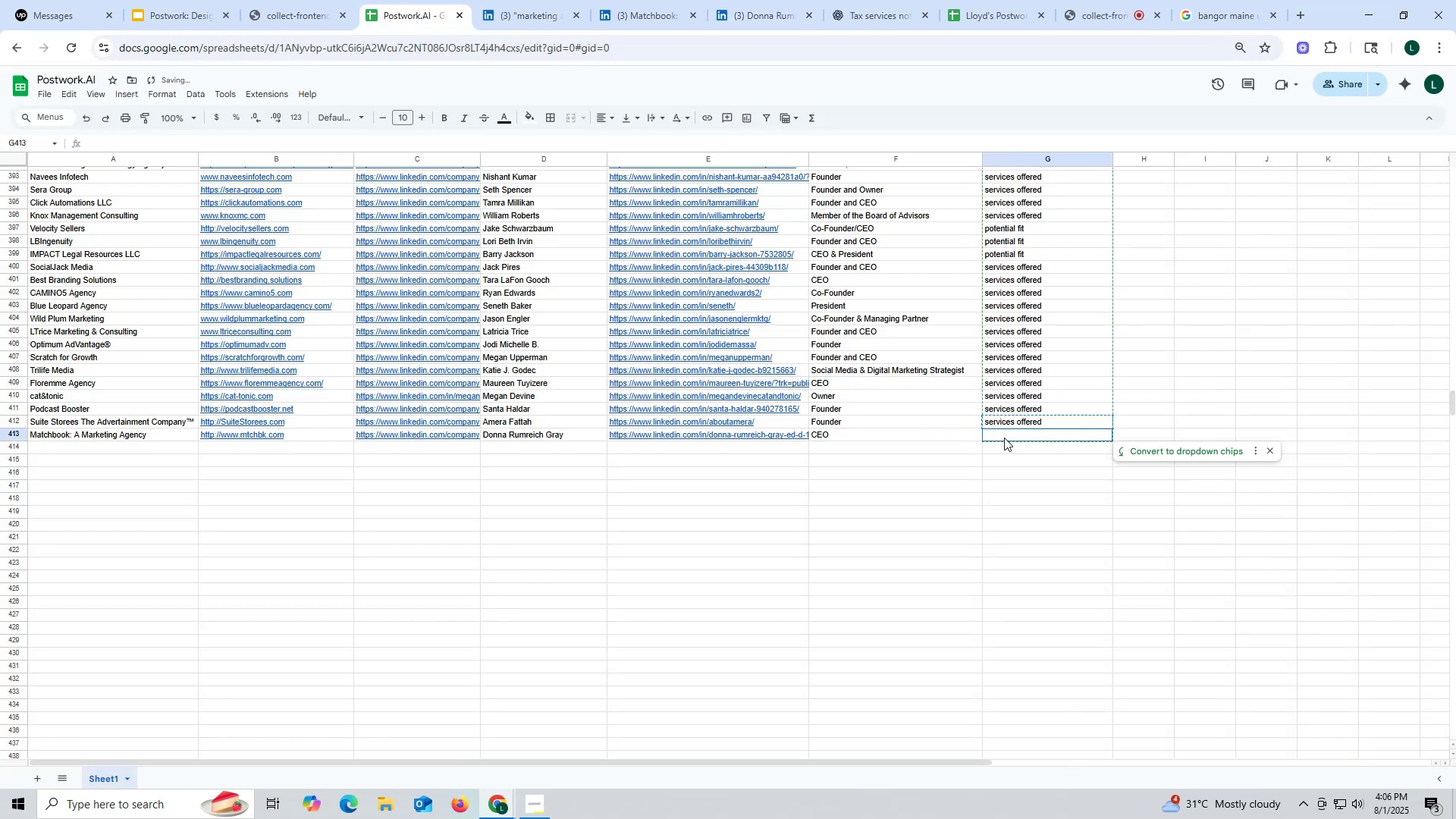 
left_click([1004, 438])
 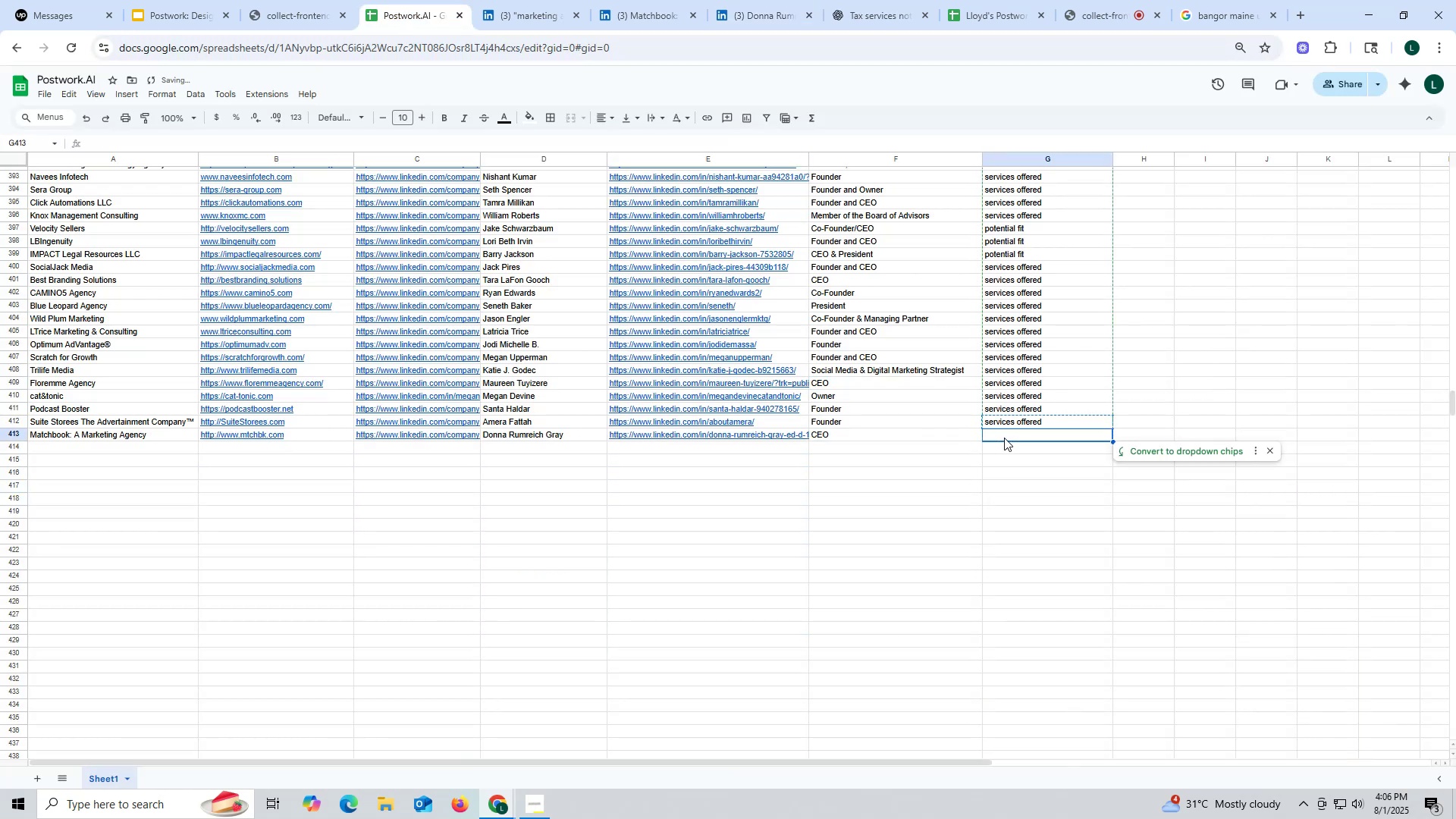 
key(Control+ControlLeft)
 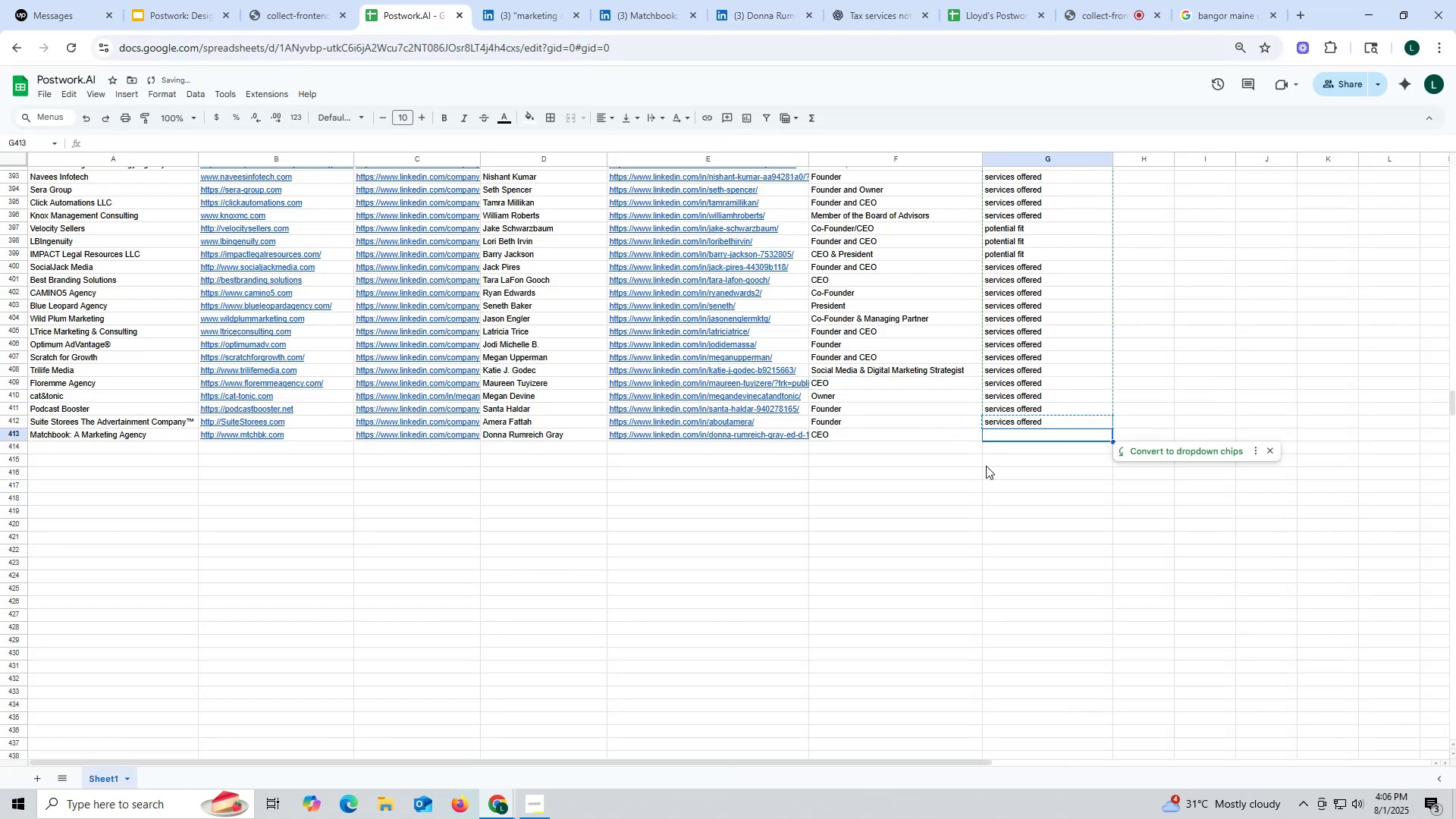 
key(Control+V)
 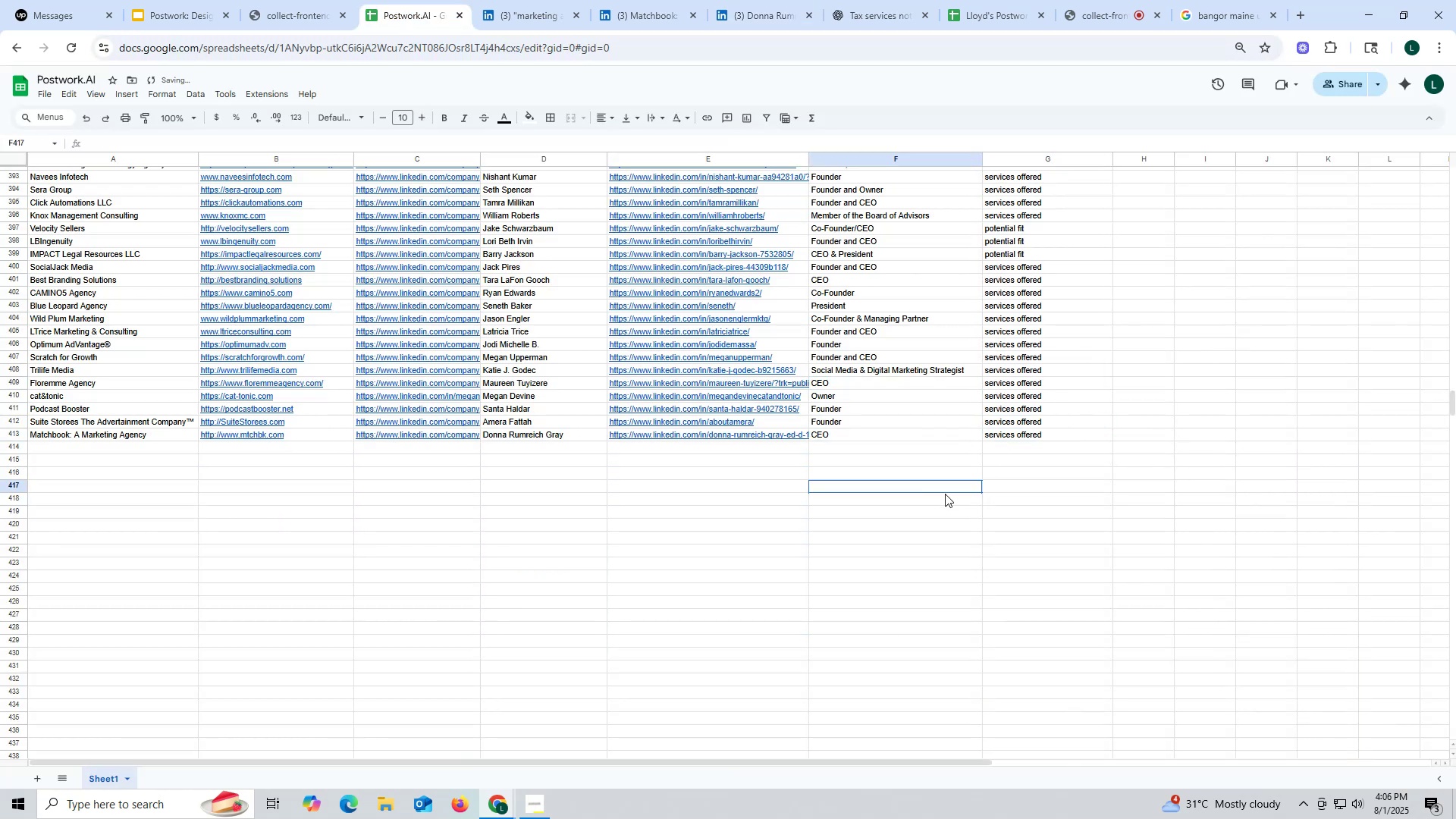 
double_click([945, 494])
 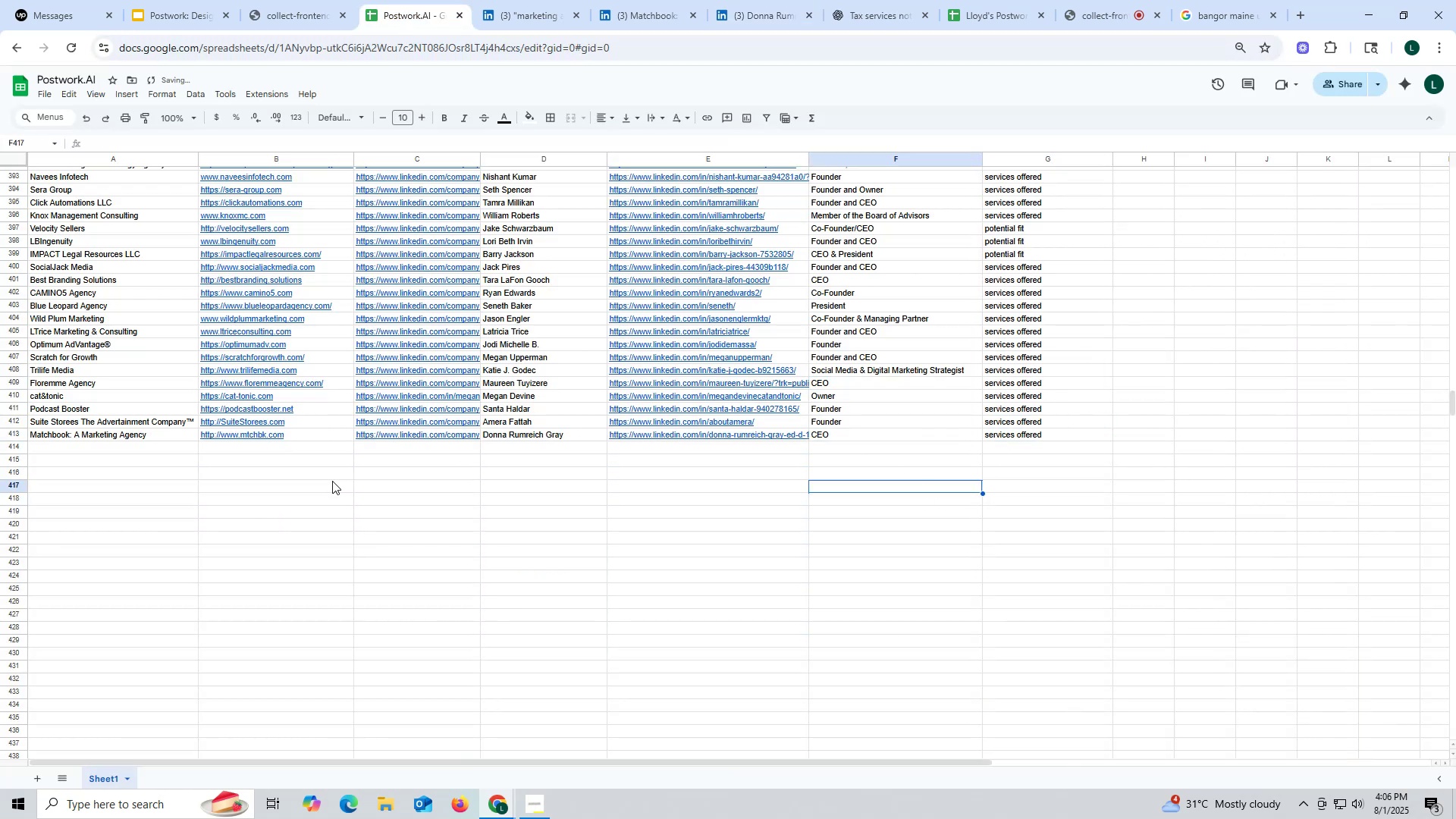 
scroll: coordinate [332, 473], scroll_direction: down, amount: 1.0
 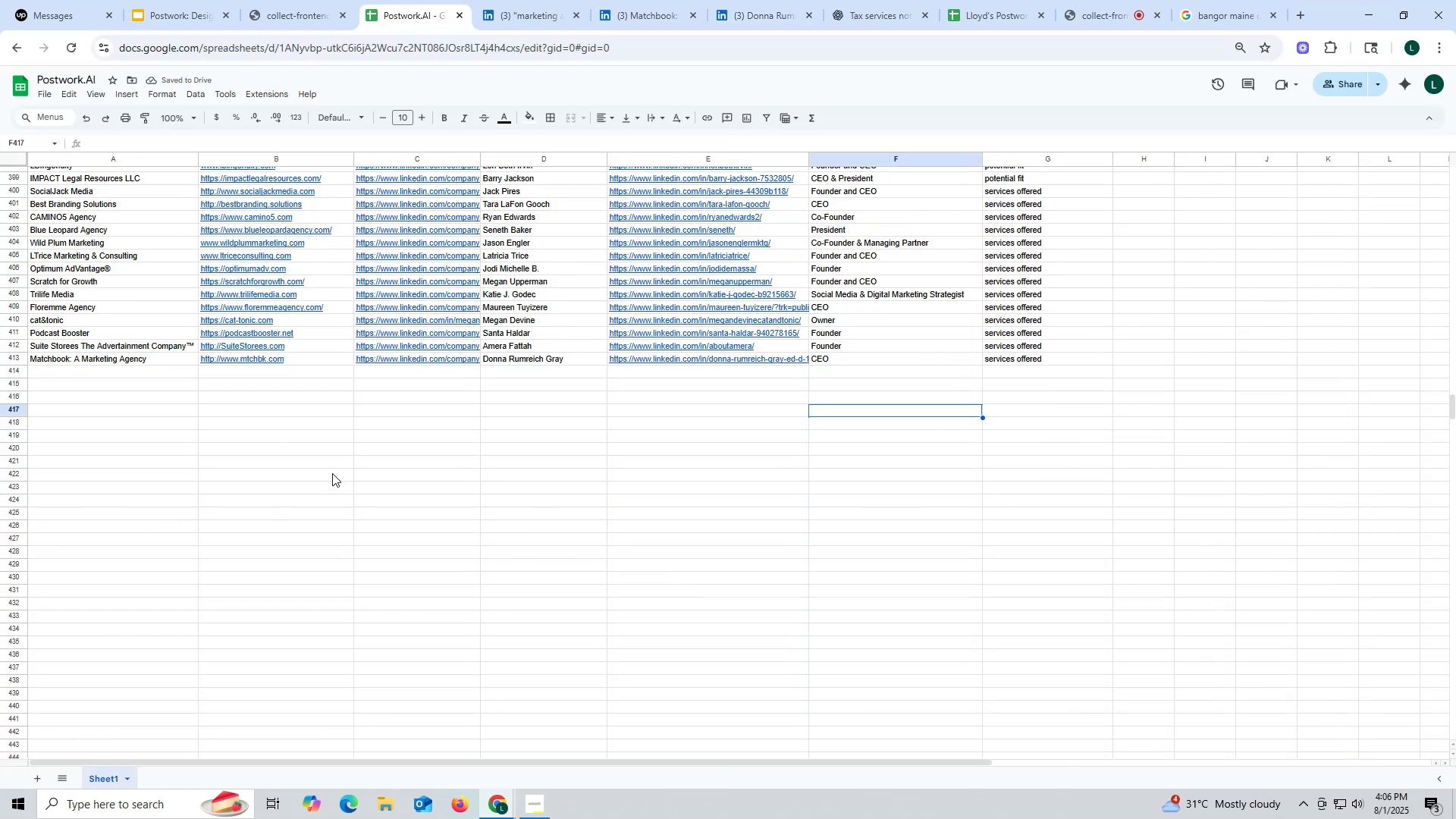 
scroll: coordinate [332, 473], scroll_direction: up, amount: 1.0
 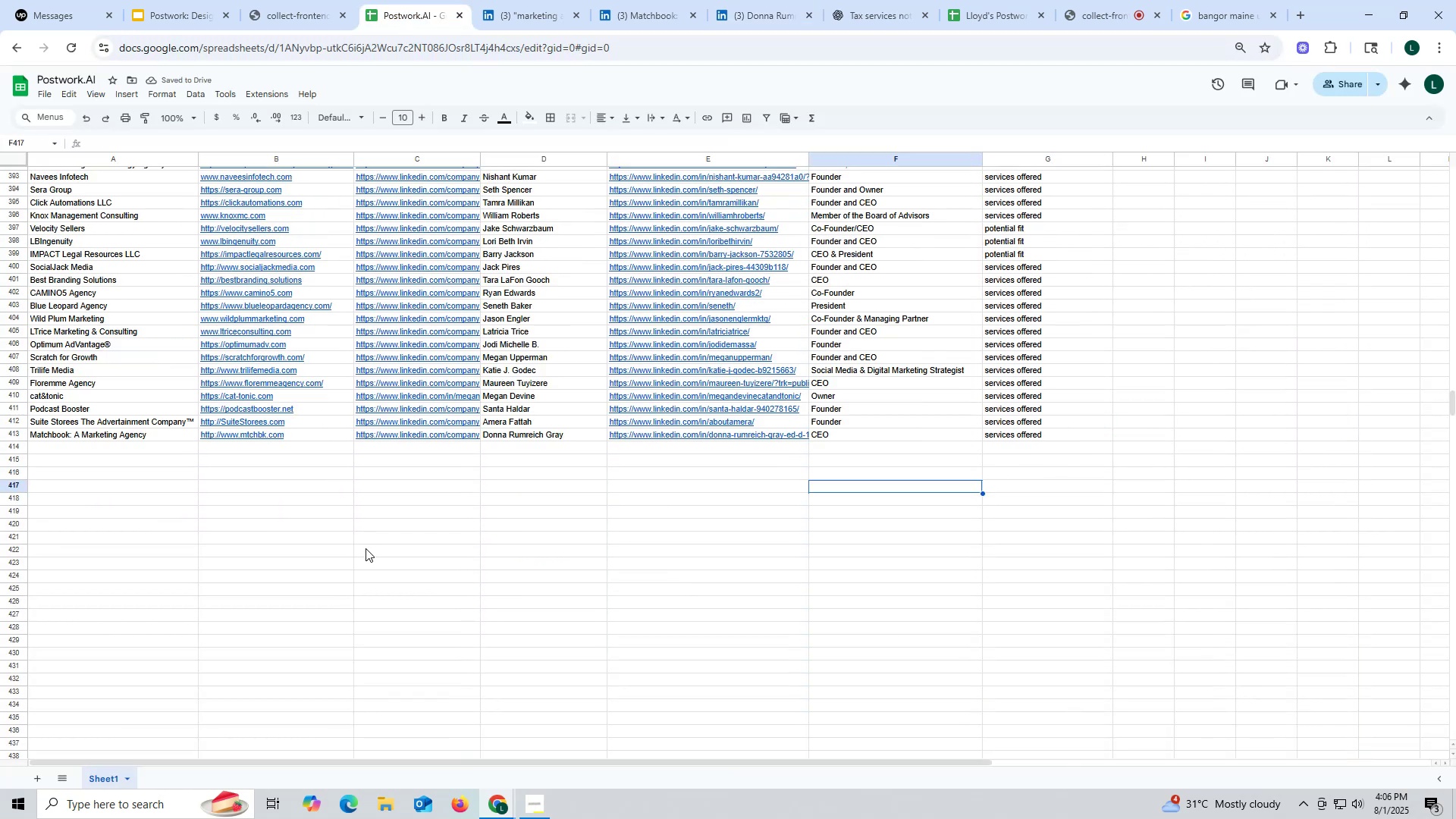 
left_click([366, 548])
 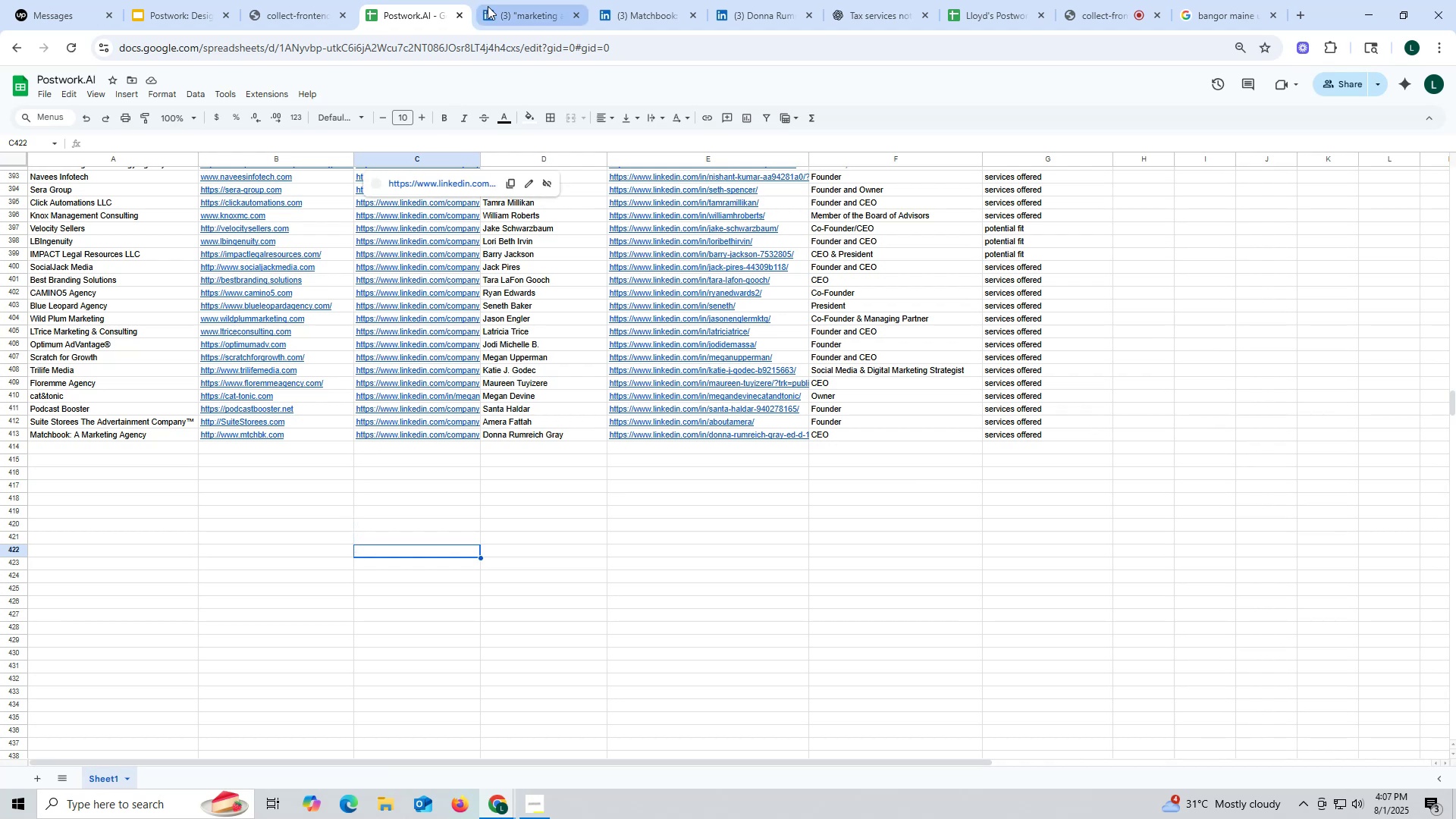 
wait(7.36)
 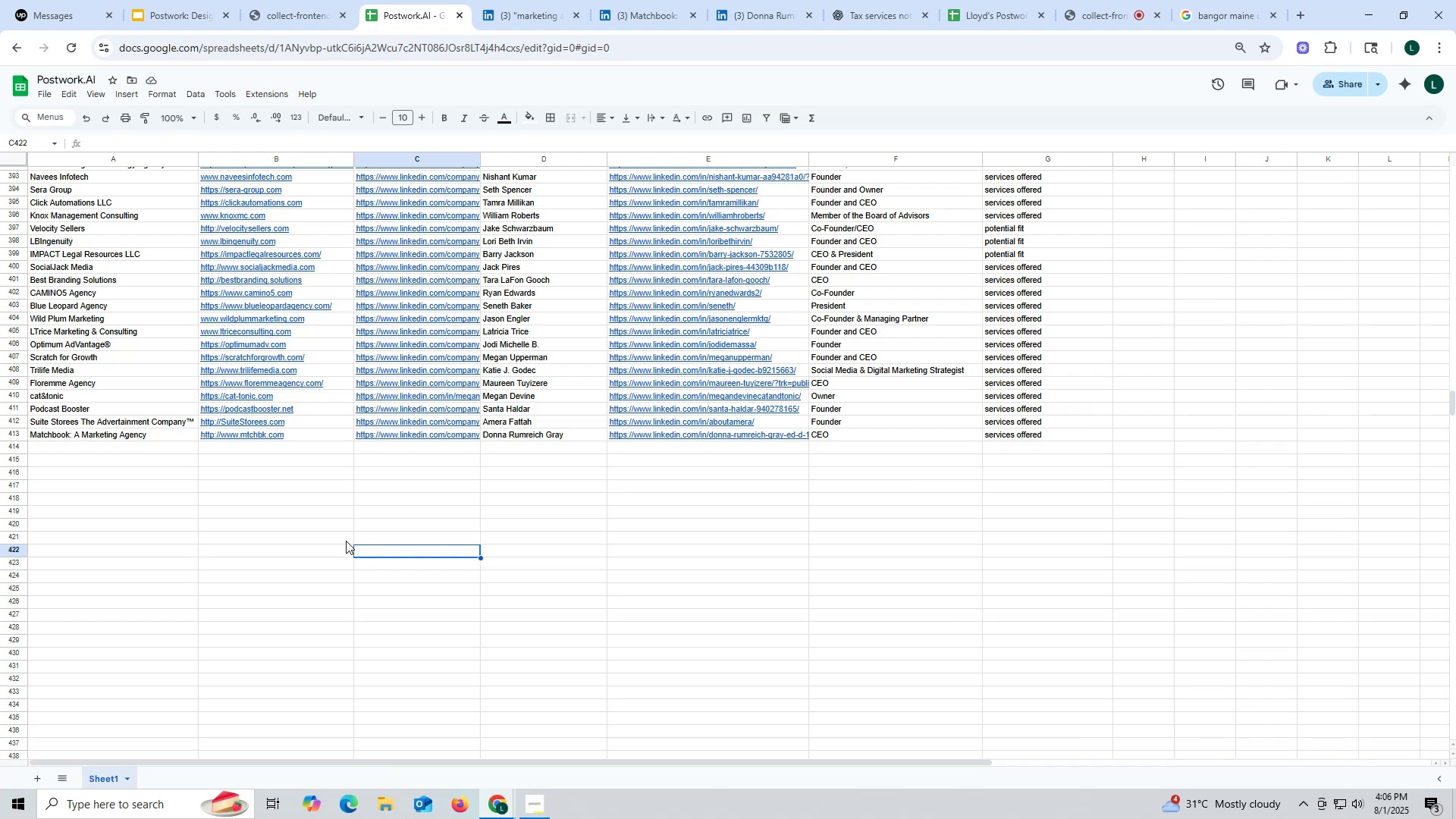 
left_click([750, 17])
 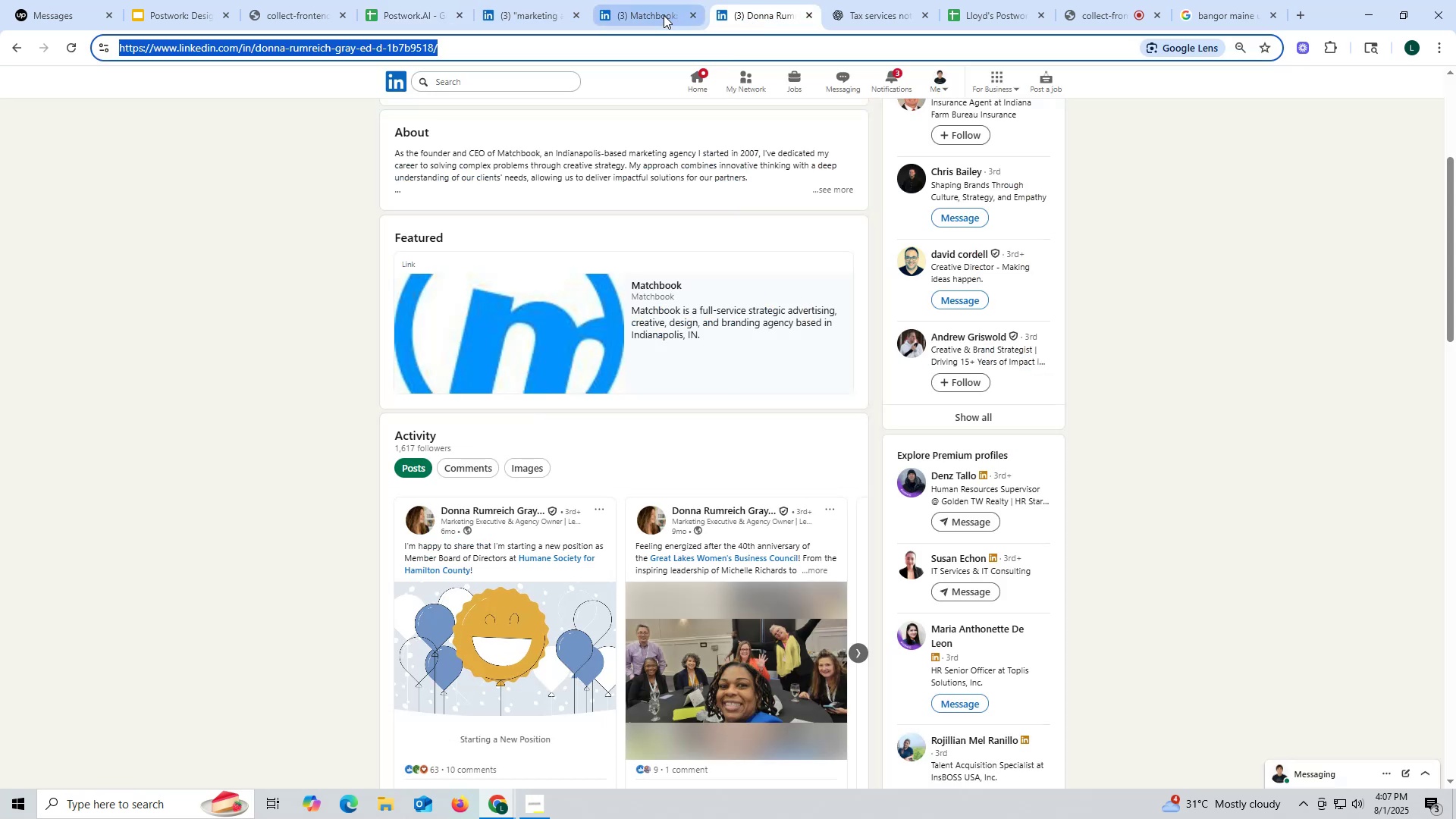 
left_click([661, 14])
 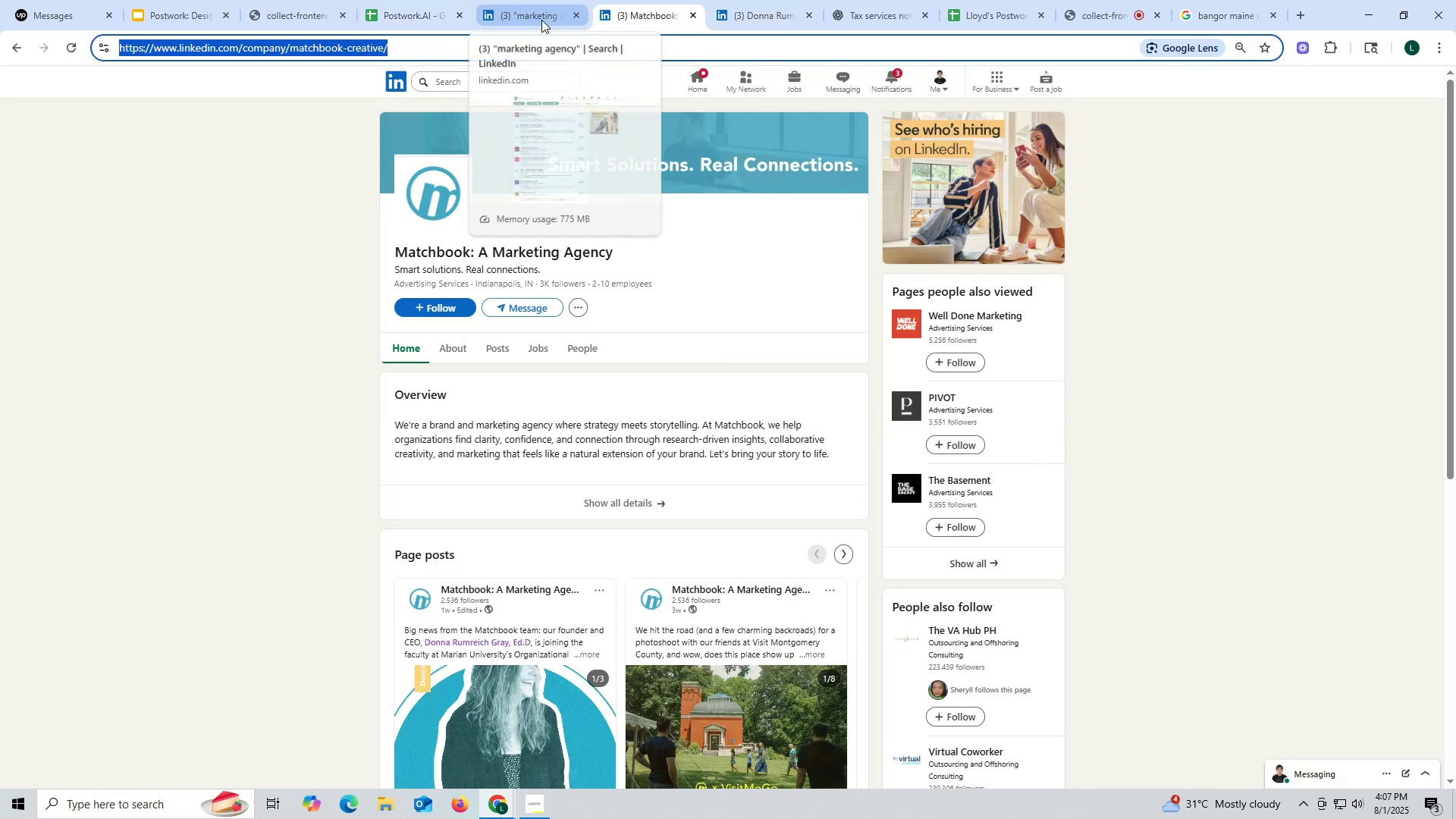 
left_click([695, 17])
 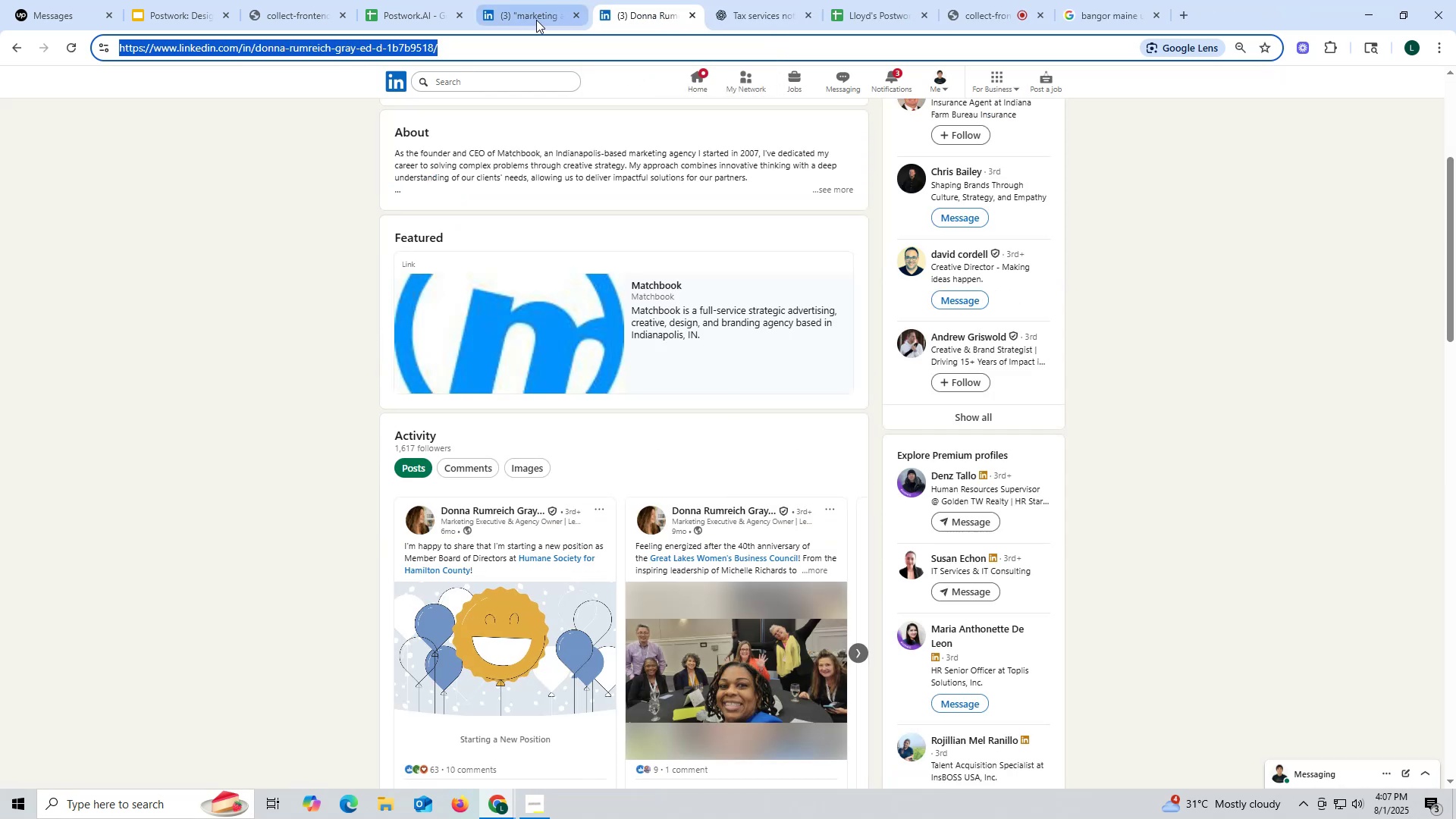 
left_click([535, 20])
 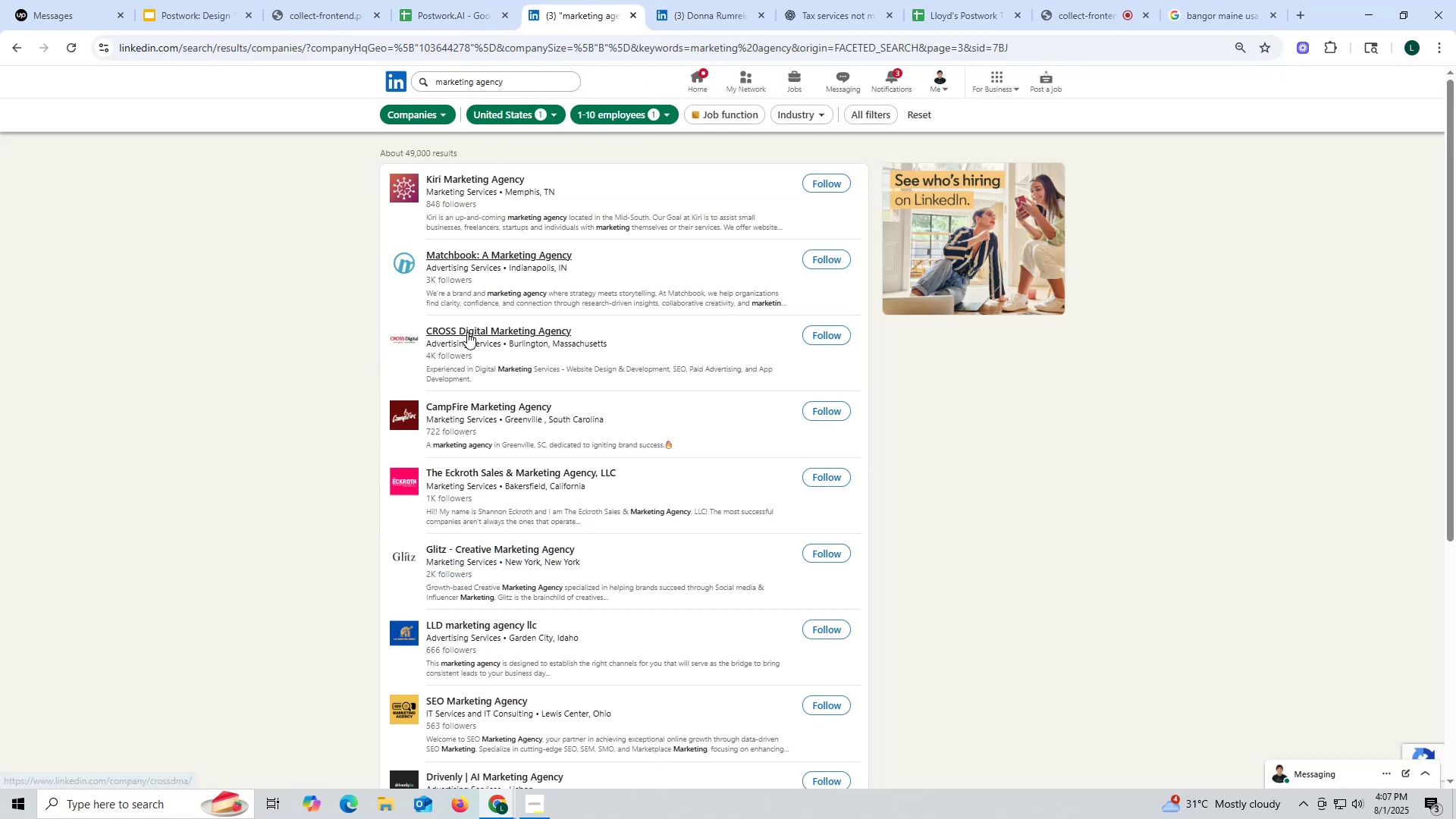 
right_click([468, 330])
 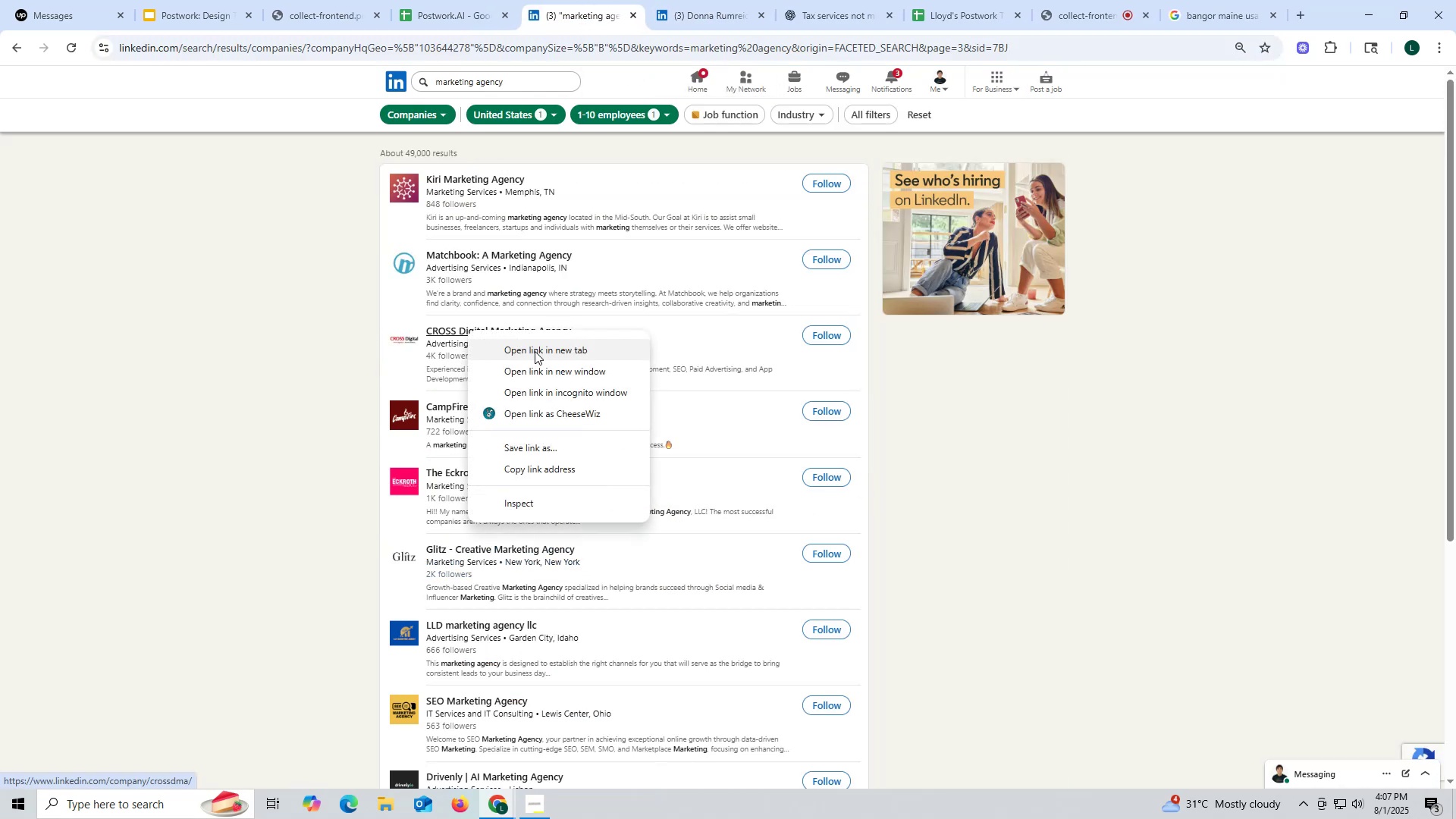 
left_click([535, 351])
 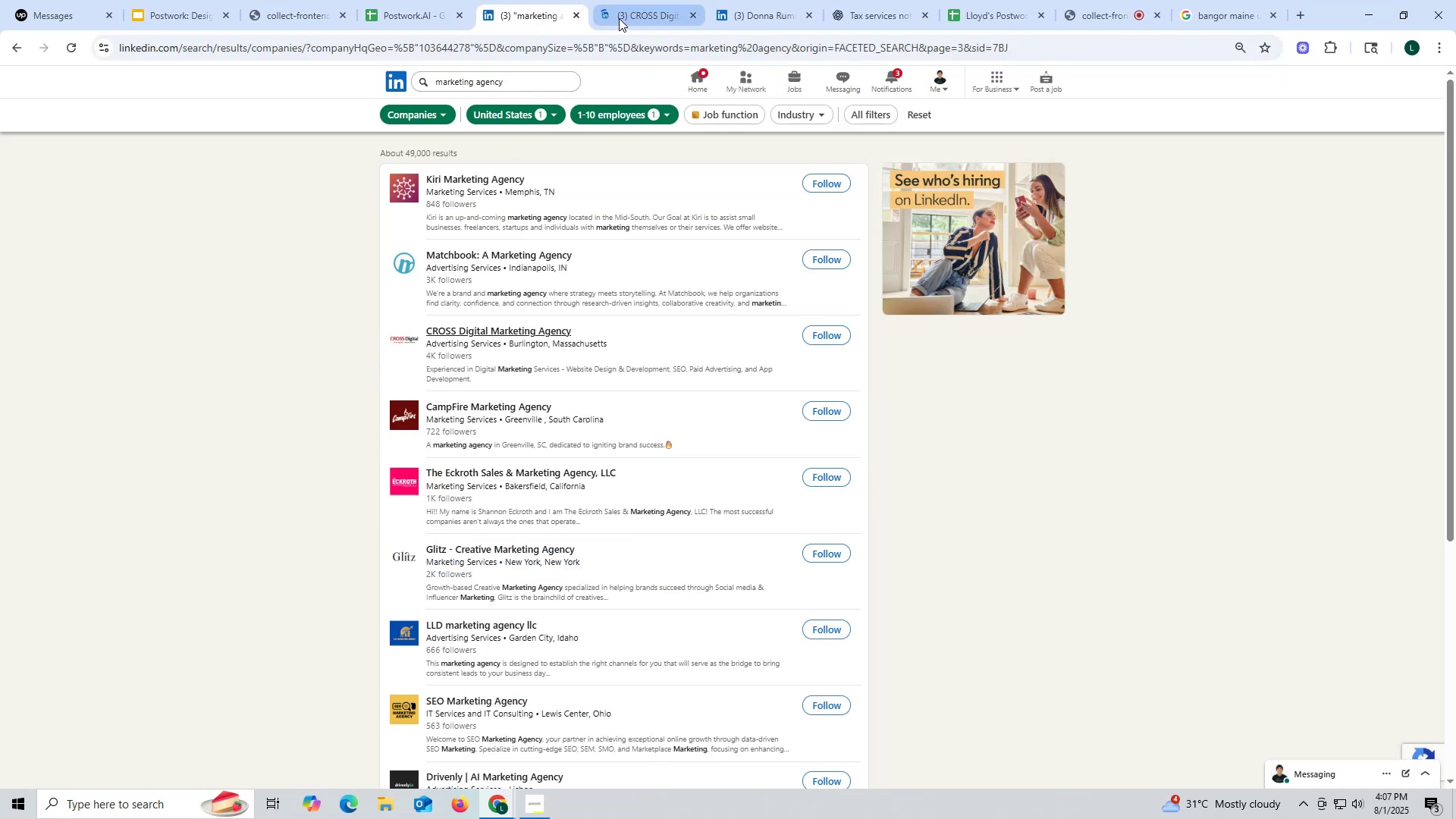 
left_click([637, 14])
 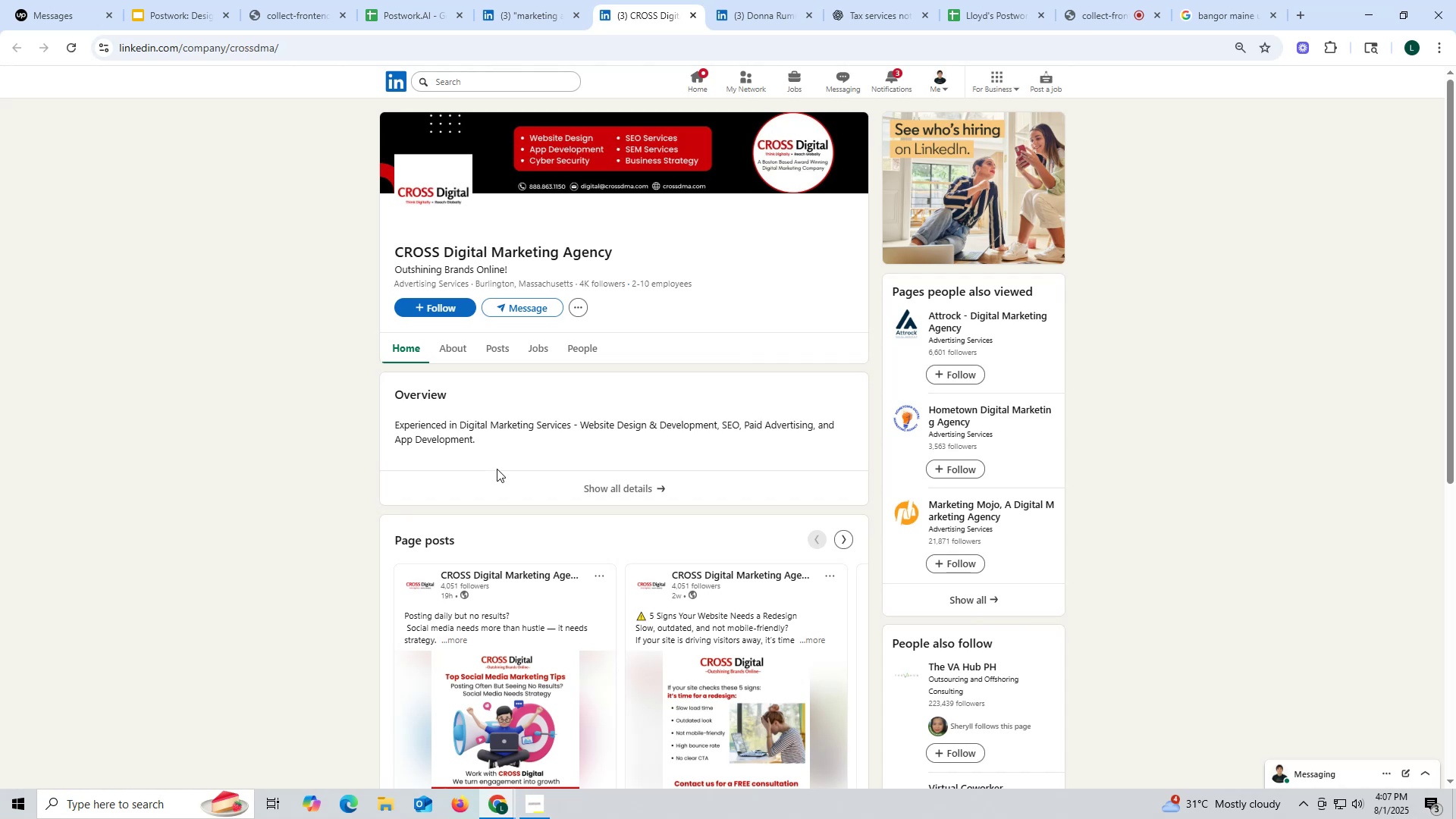 
wait(6.96)
 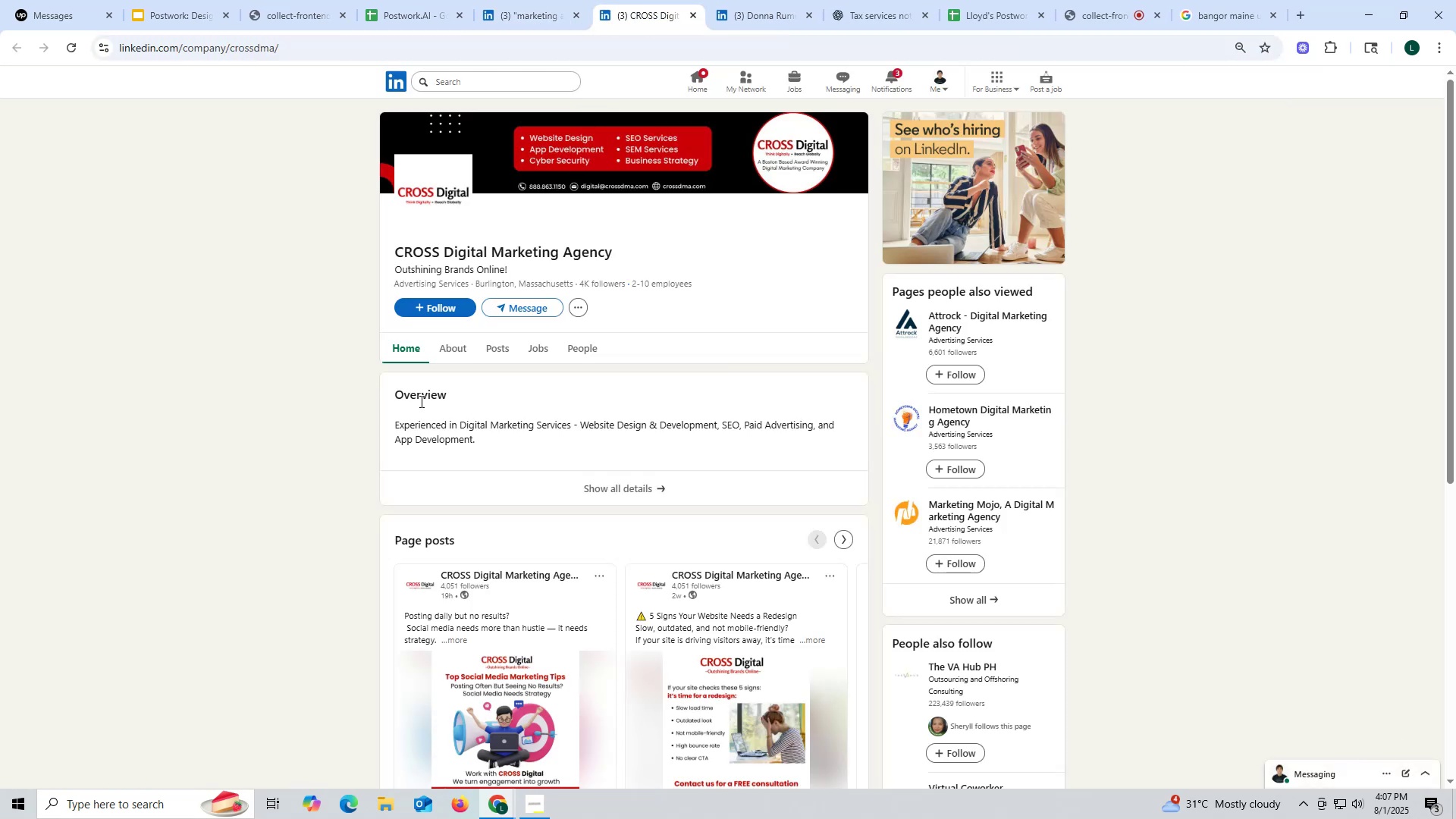 
left_click([488, 344])
 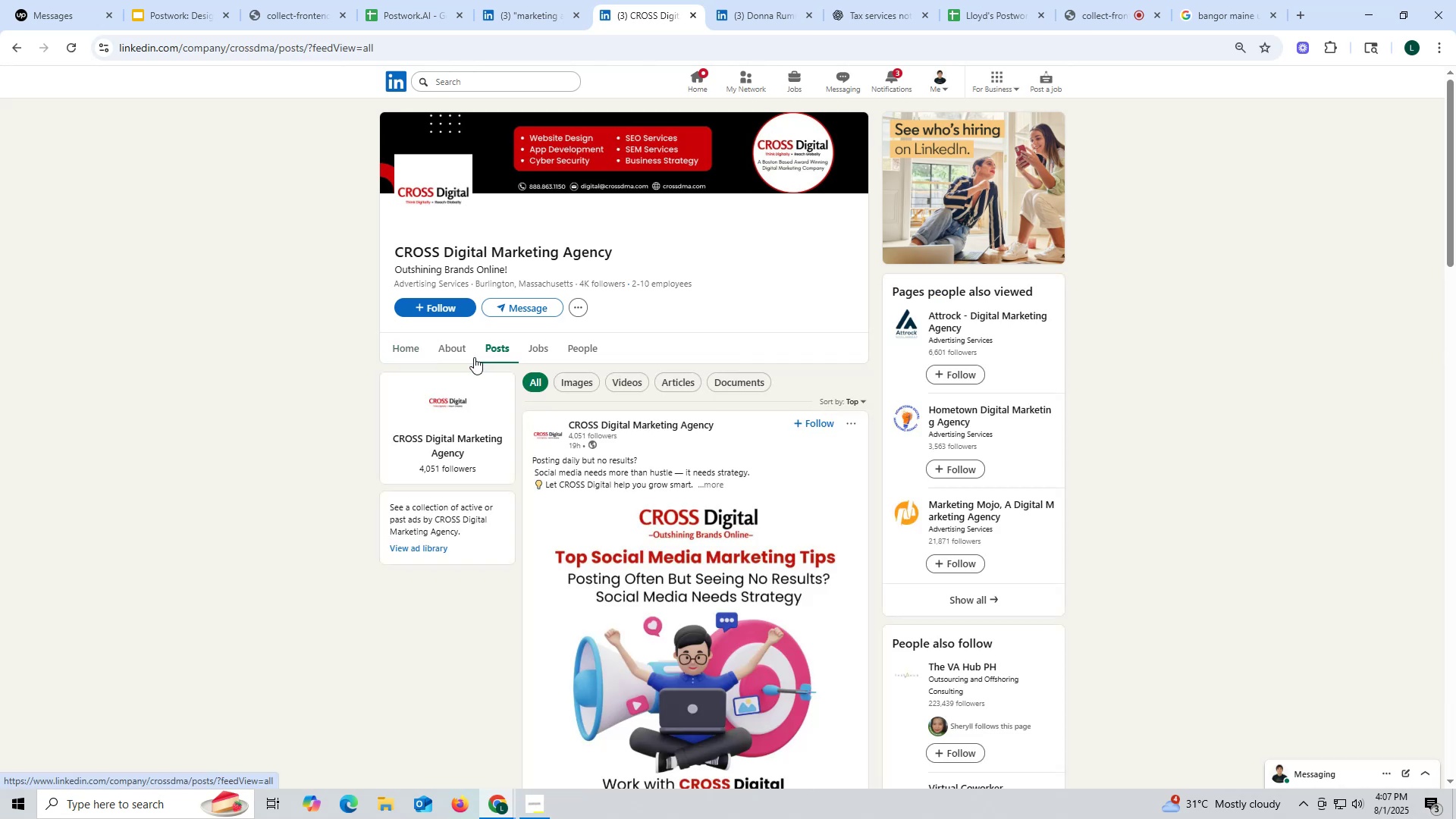 
left_click([444, 353])
 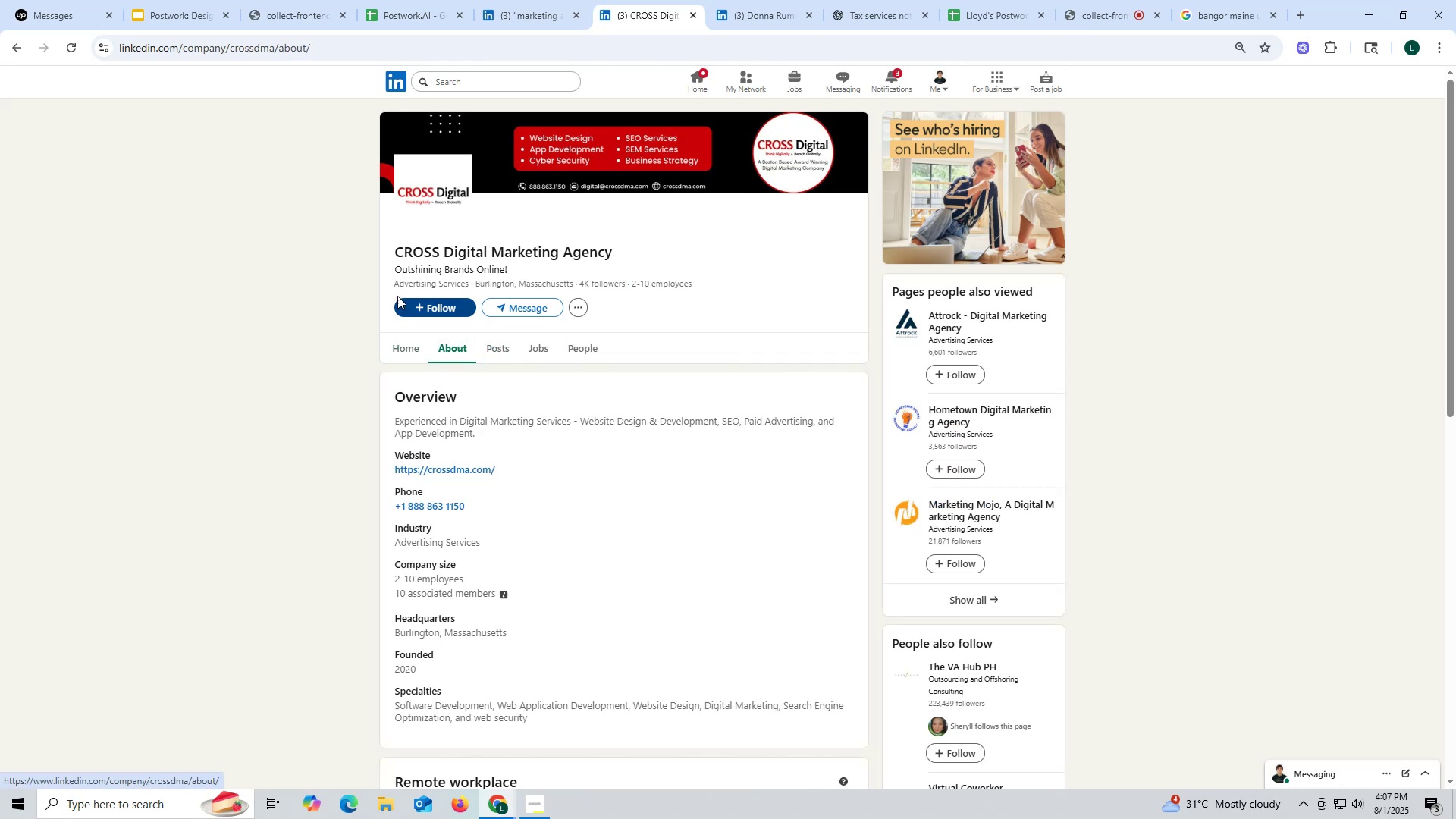 
left_click_drag(start_coordinate=[390, 260], to_coordinate=[394, 245])
 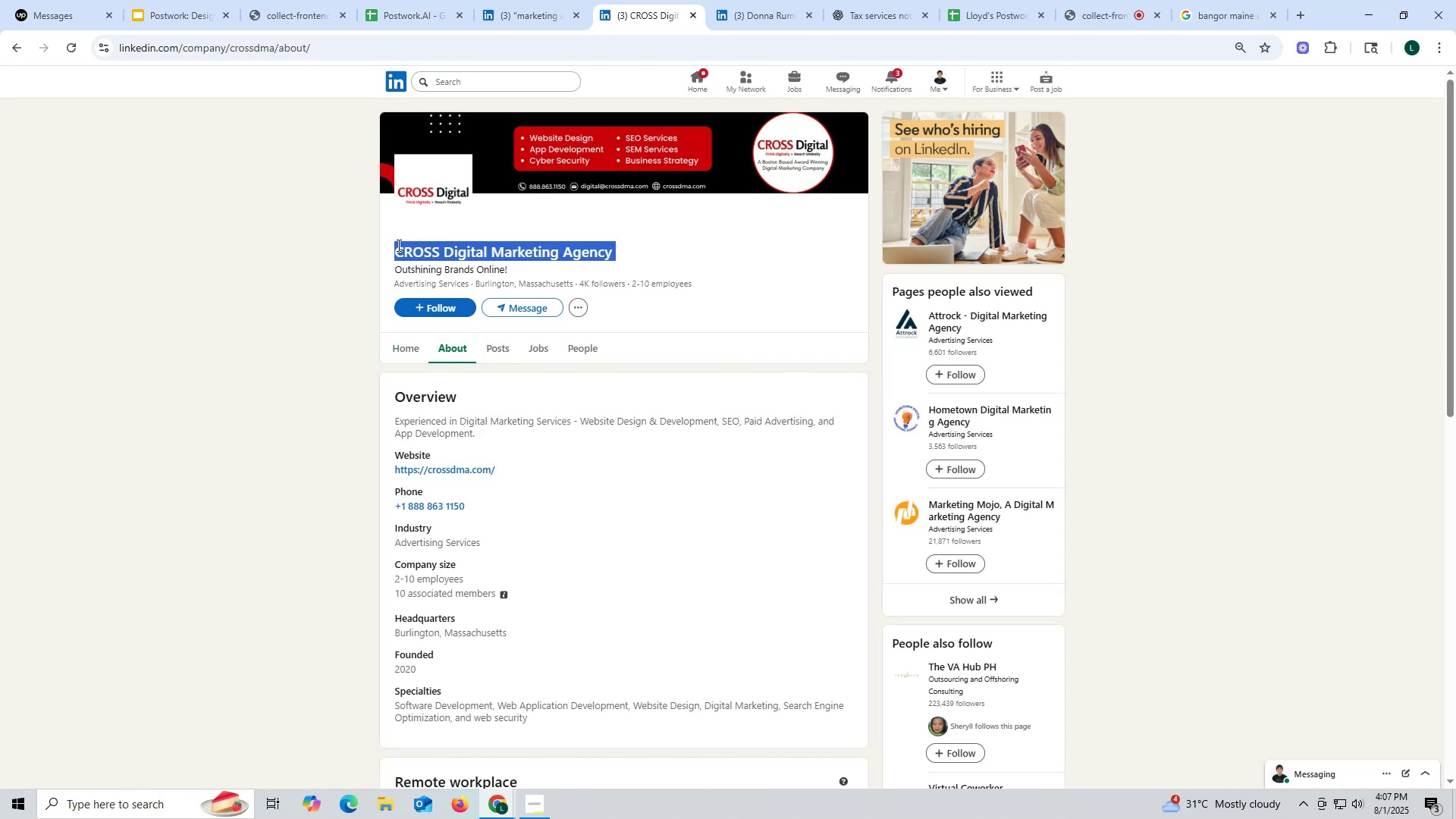 
key(Control+ControlLeft)
 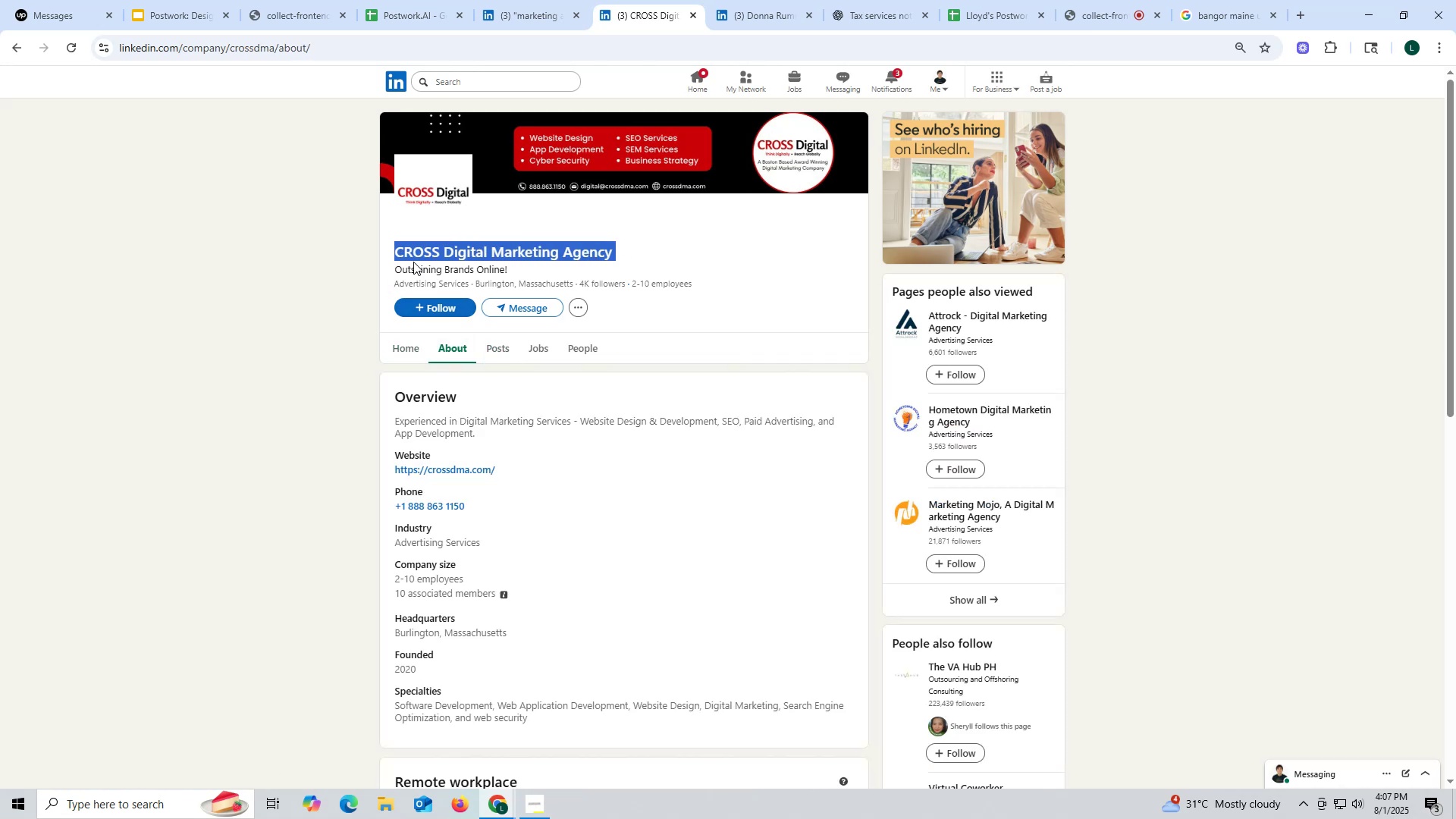 
key(Control+C)
 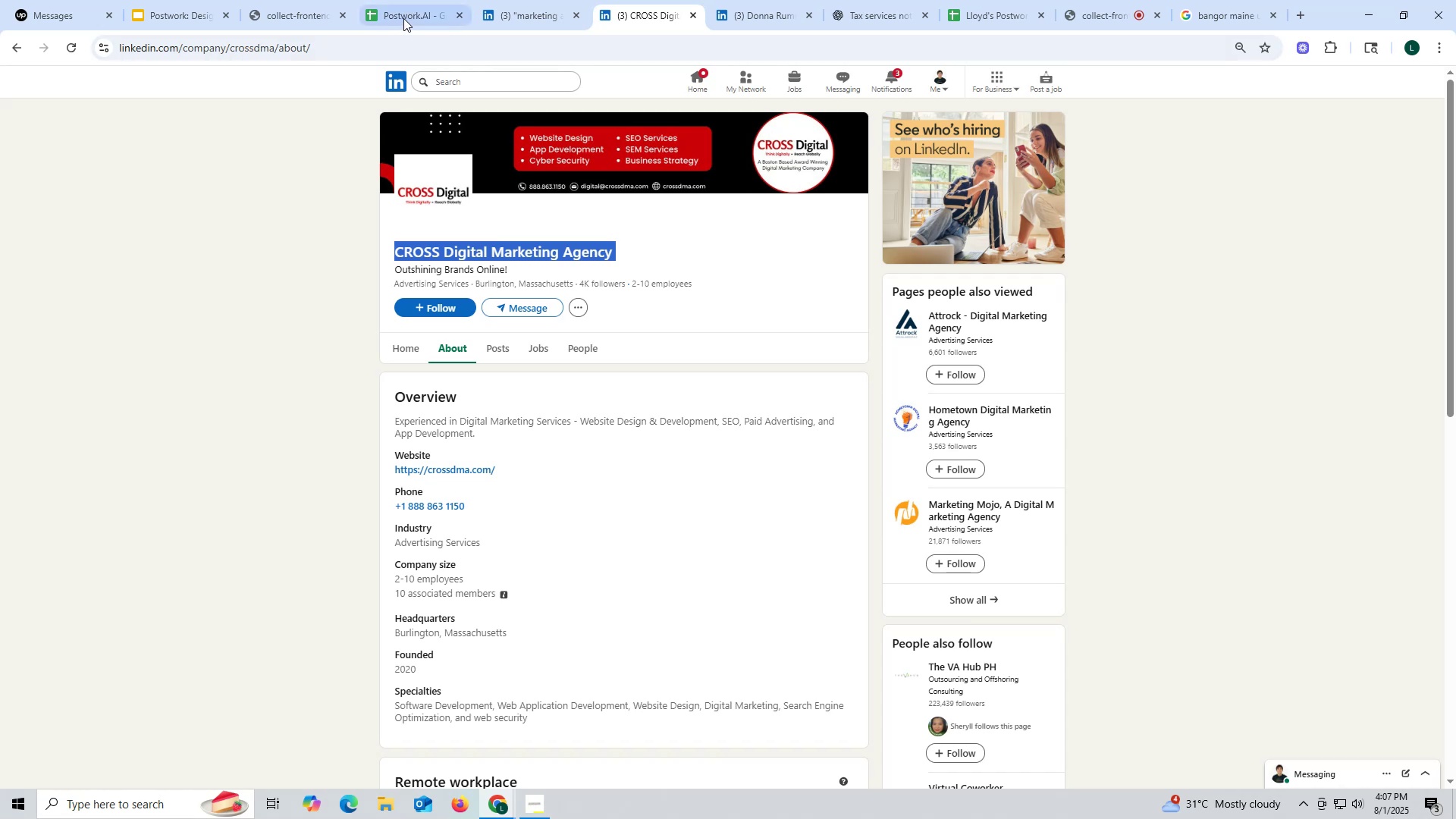 
left_click([403, 18])
 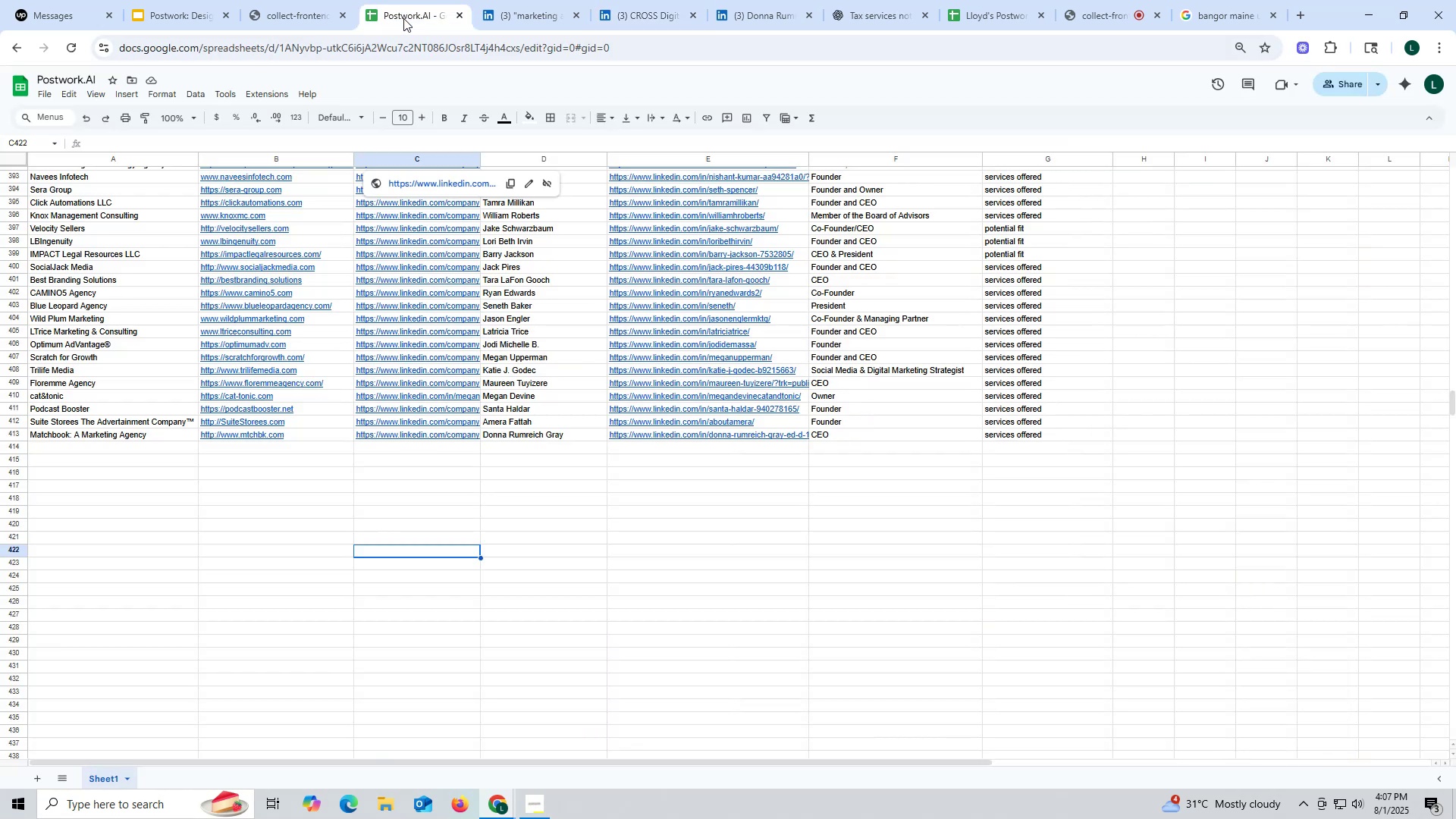 
key(Control+ControlLeft)
 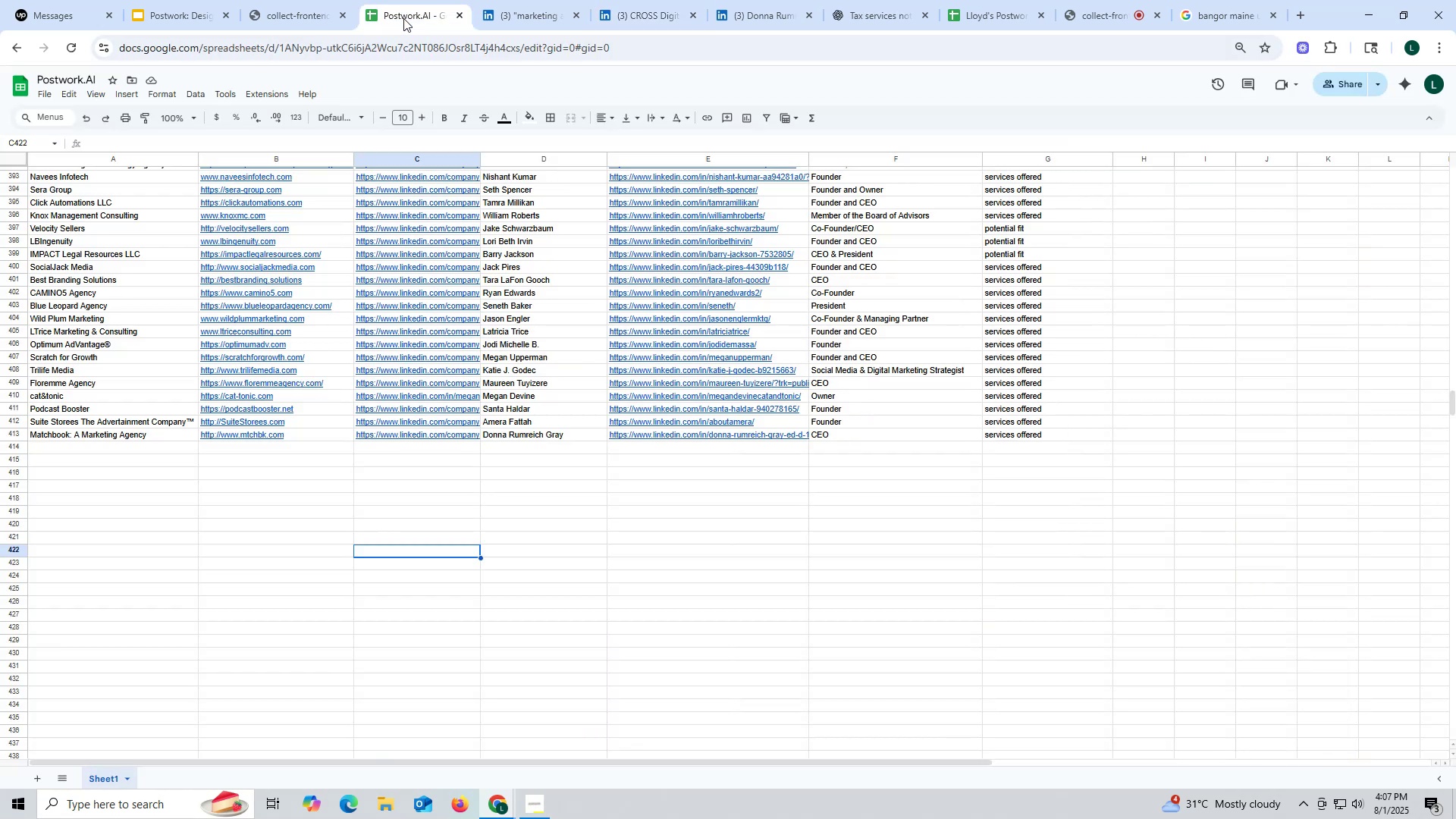 
key(Control+F)
 